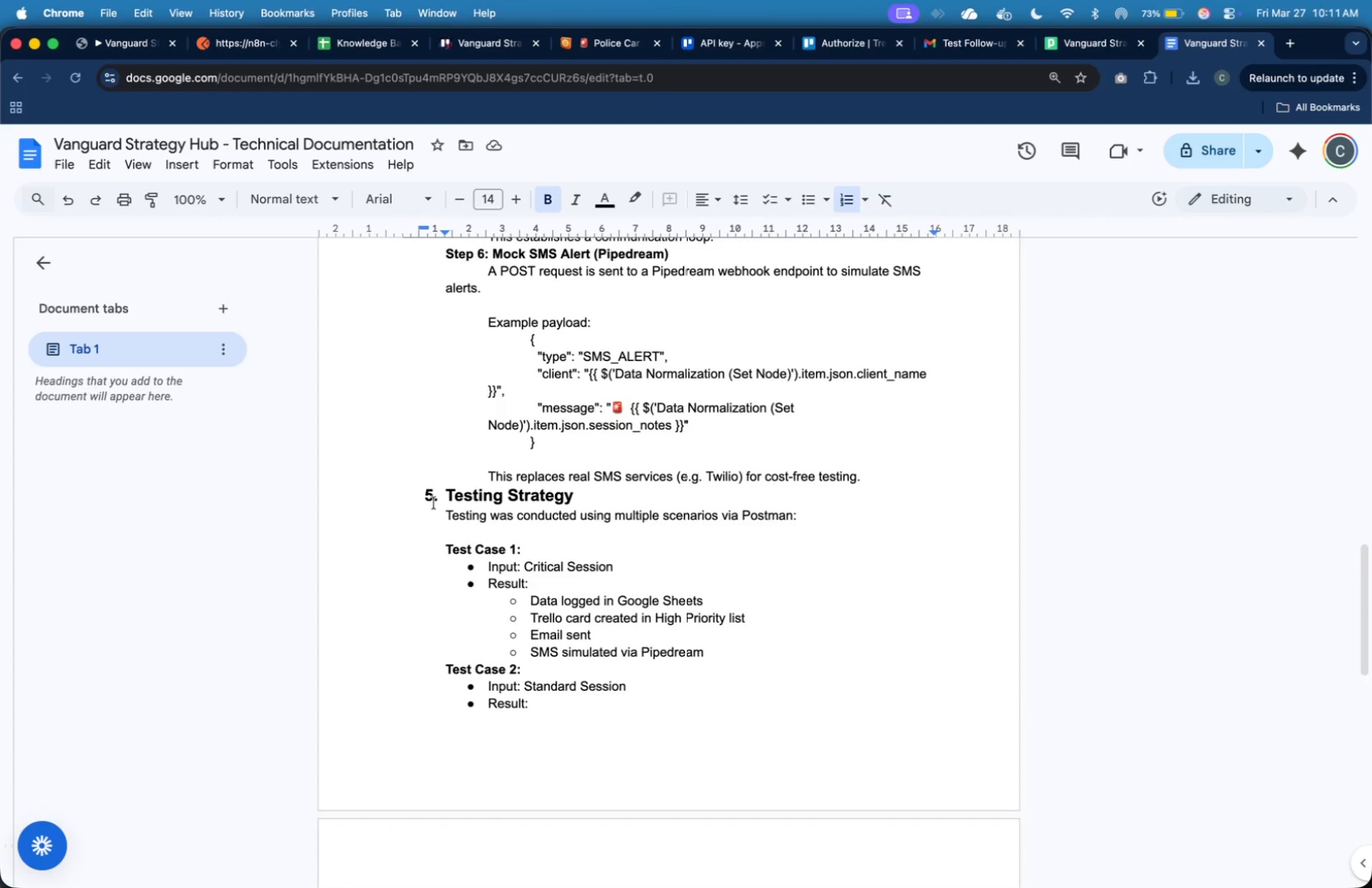 
double_click([432, 499])
 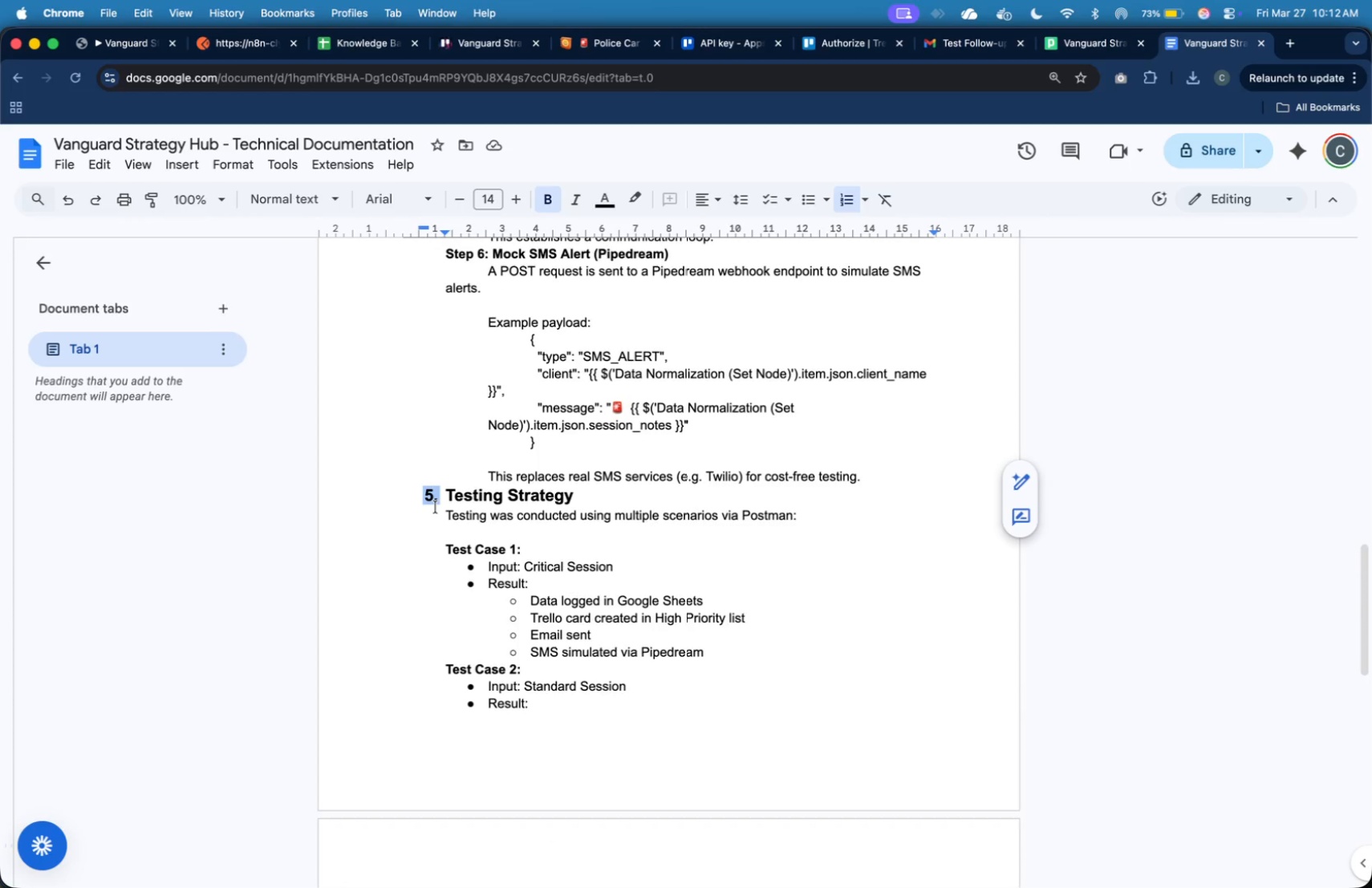 
scroll: coordinate [436, 507], scroll_direction: down, amount: 20.0
 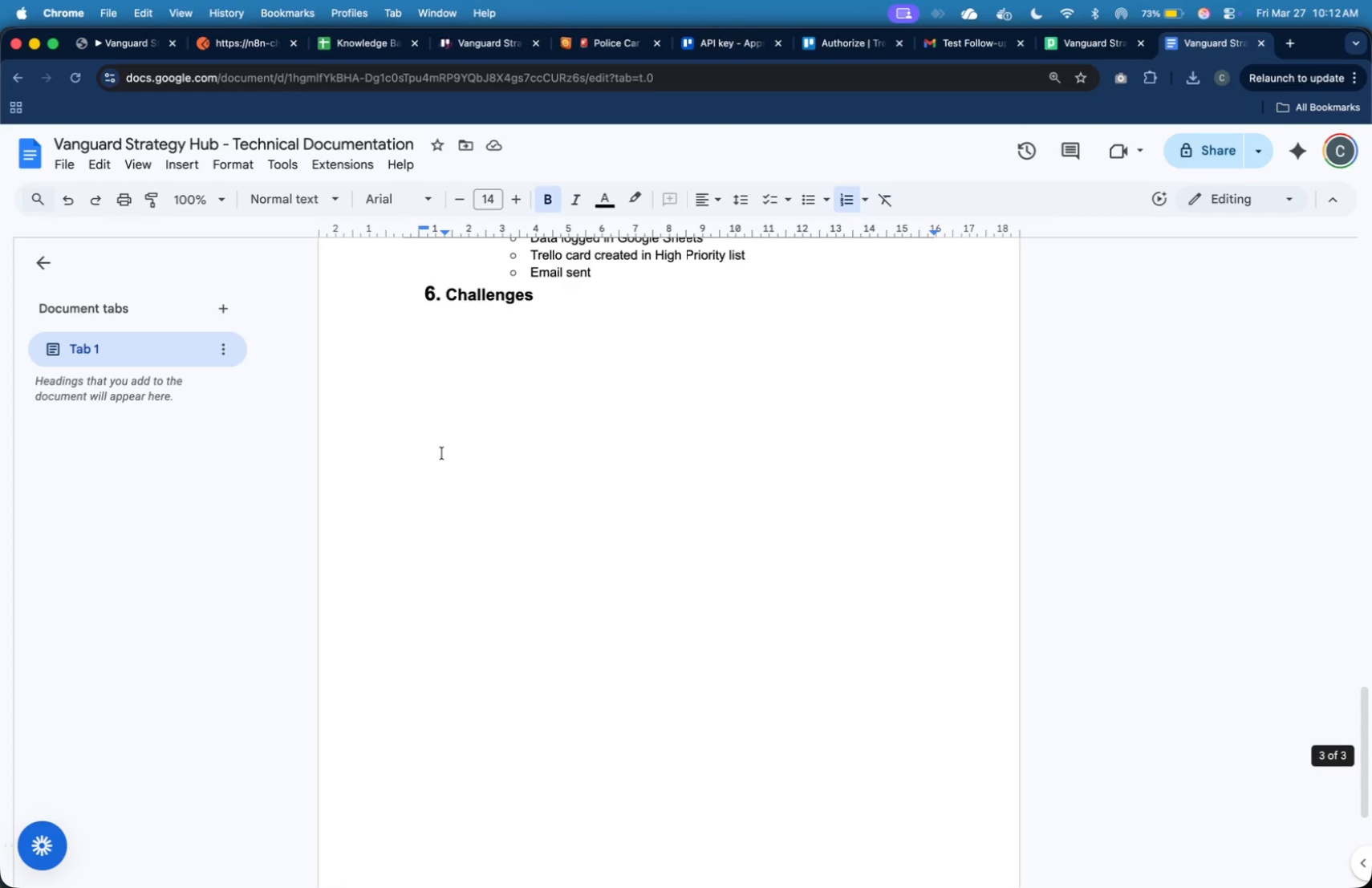 
scroll: coordinate [442, 453], scroll_direction: up, amount: 11.0
 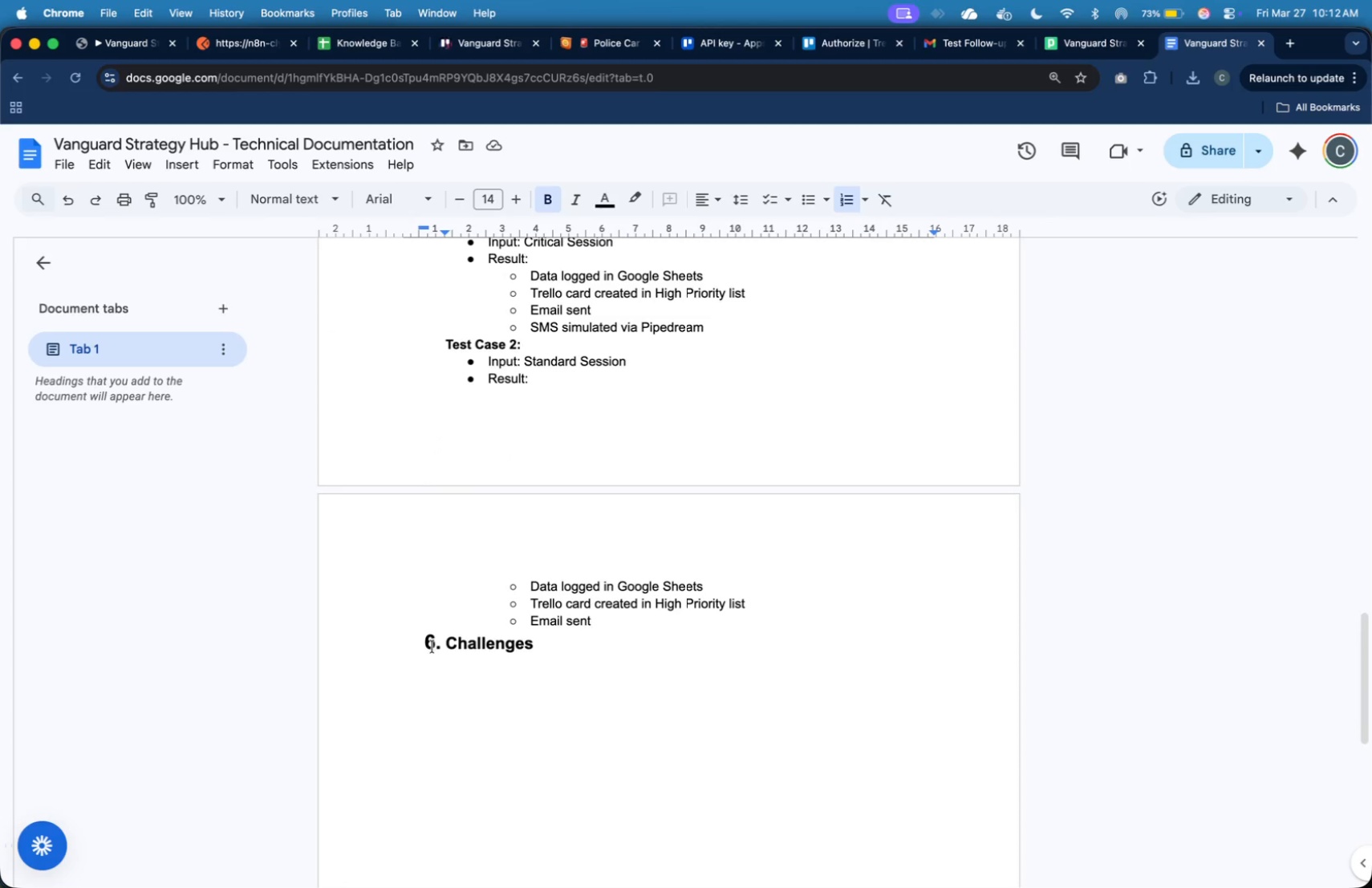 
double_click([432, 647])
 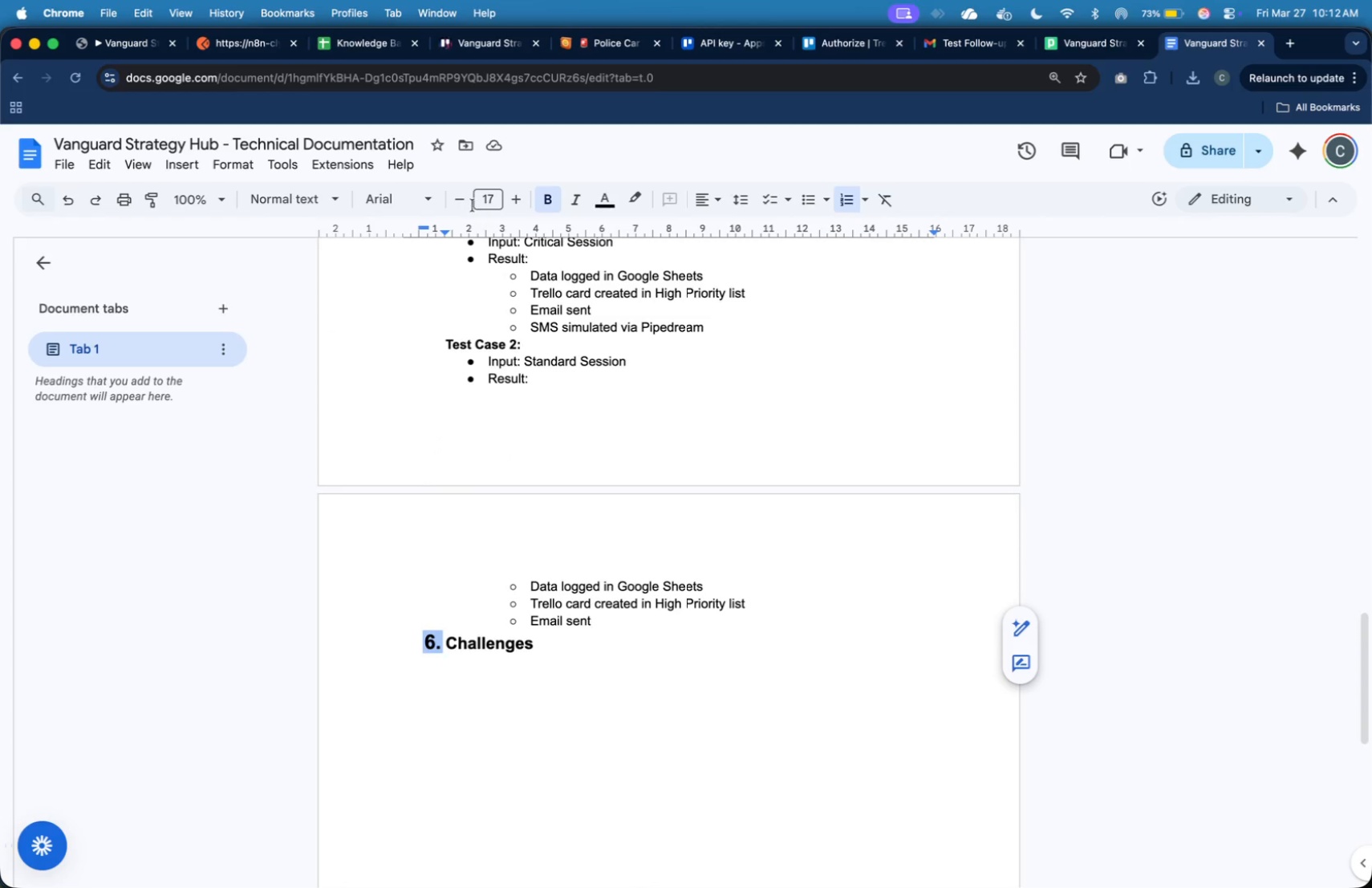 
double_click([467, 201])
 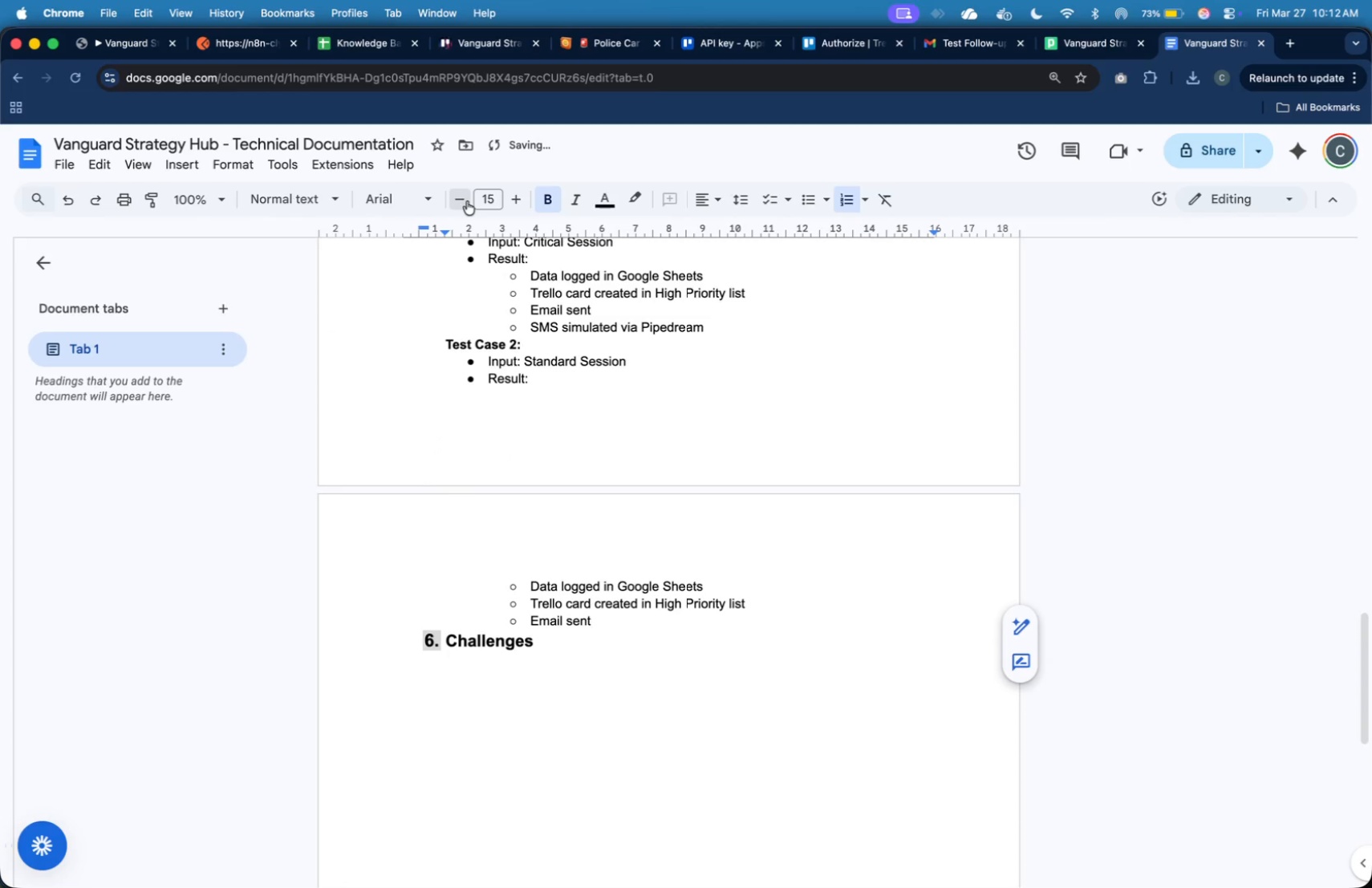 
left_click([467, 201])
 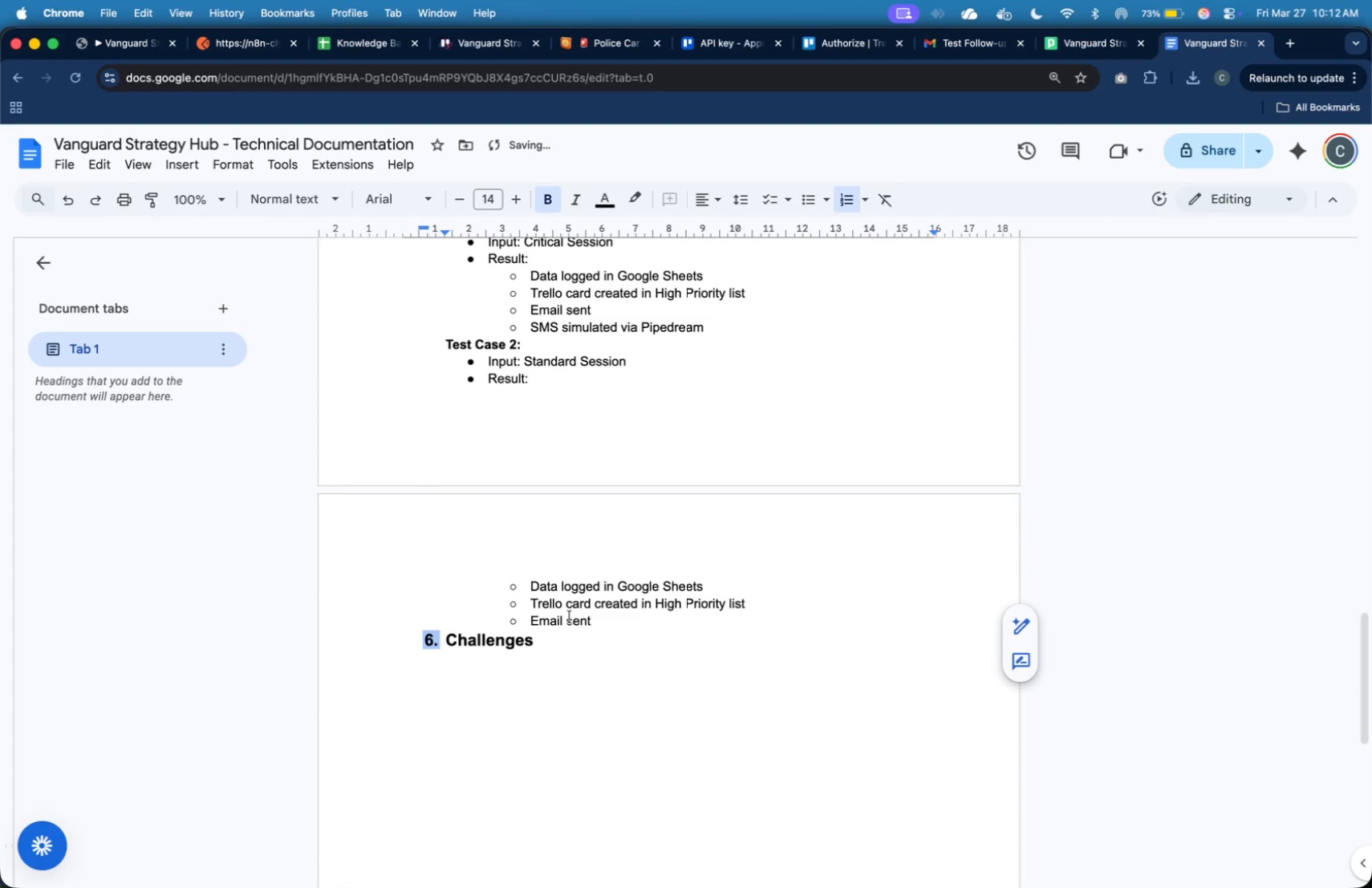 
left_click([565, 637])
 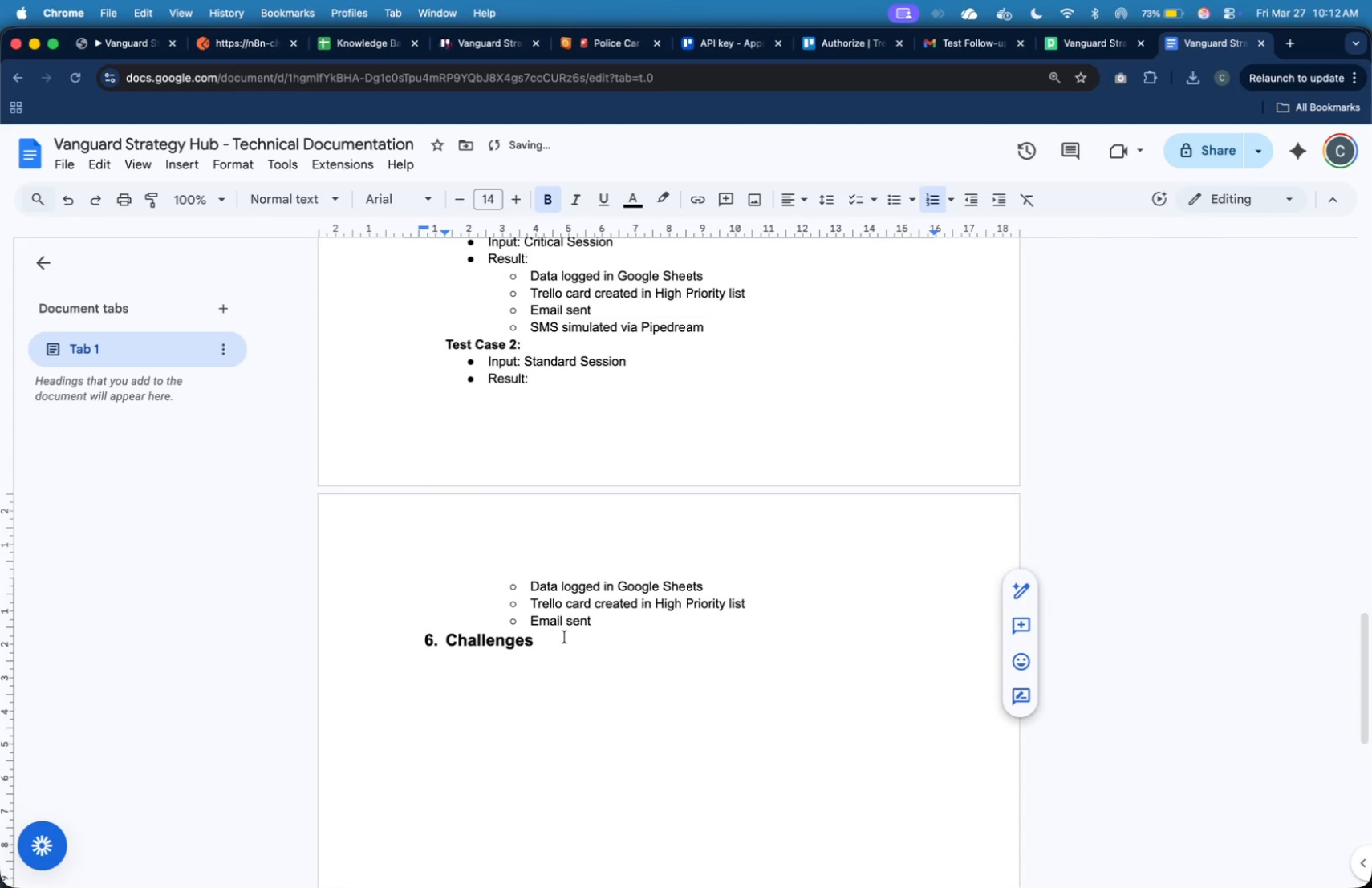 
type( and Solutions)
 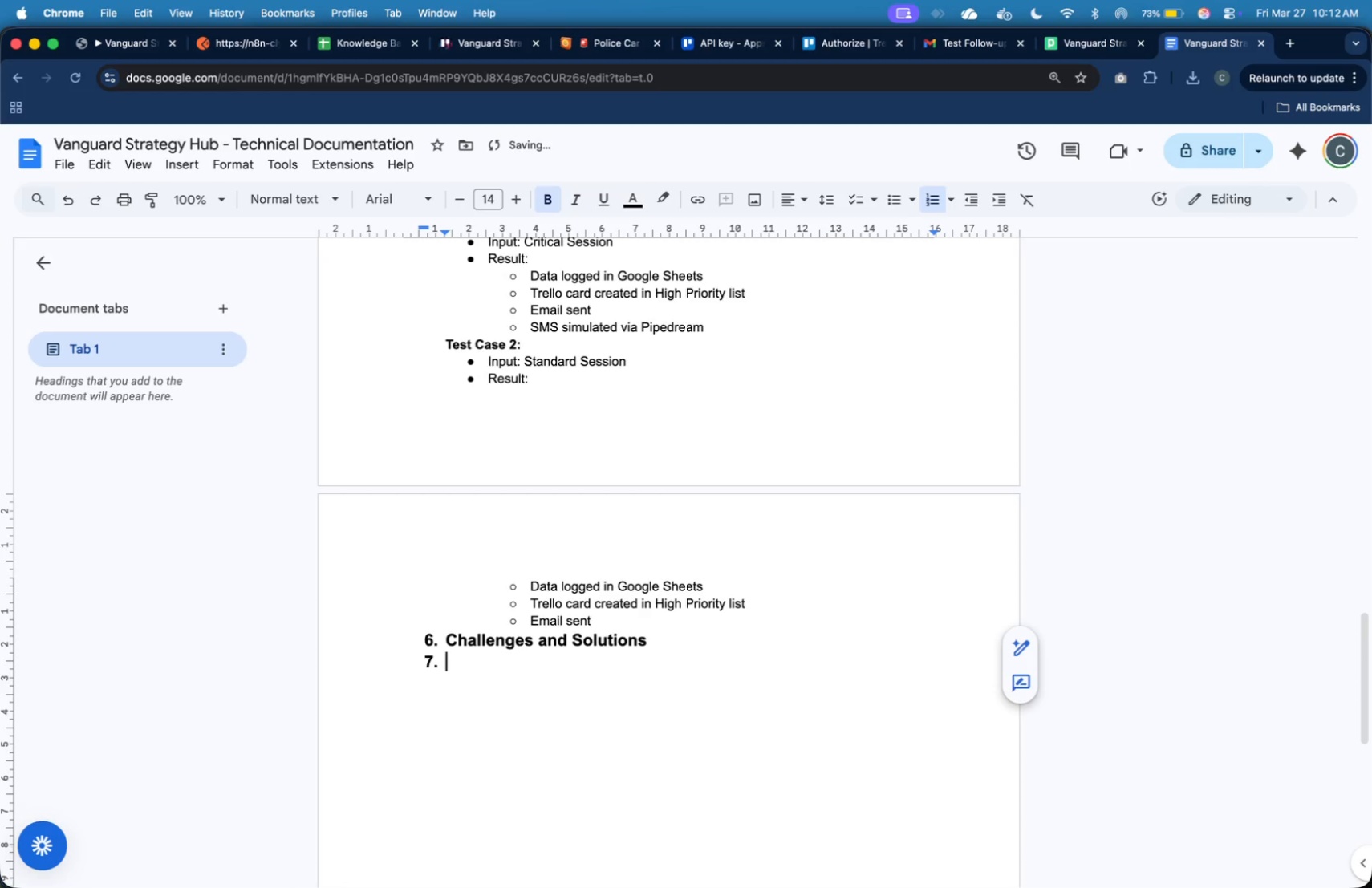 
 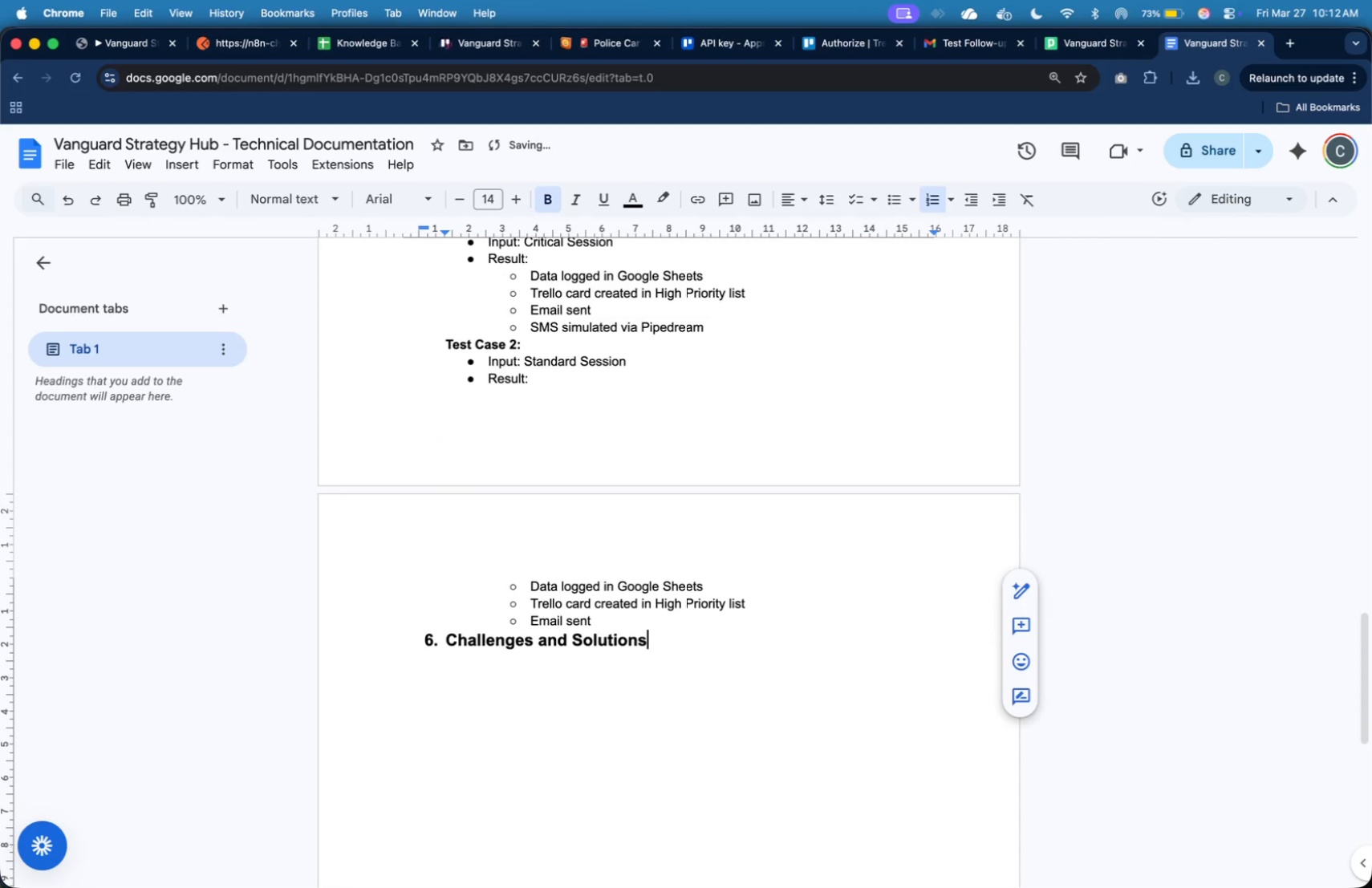 
key(Enter)
 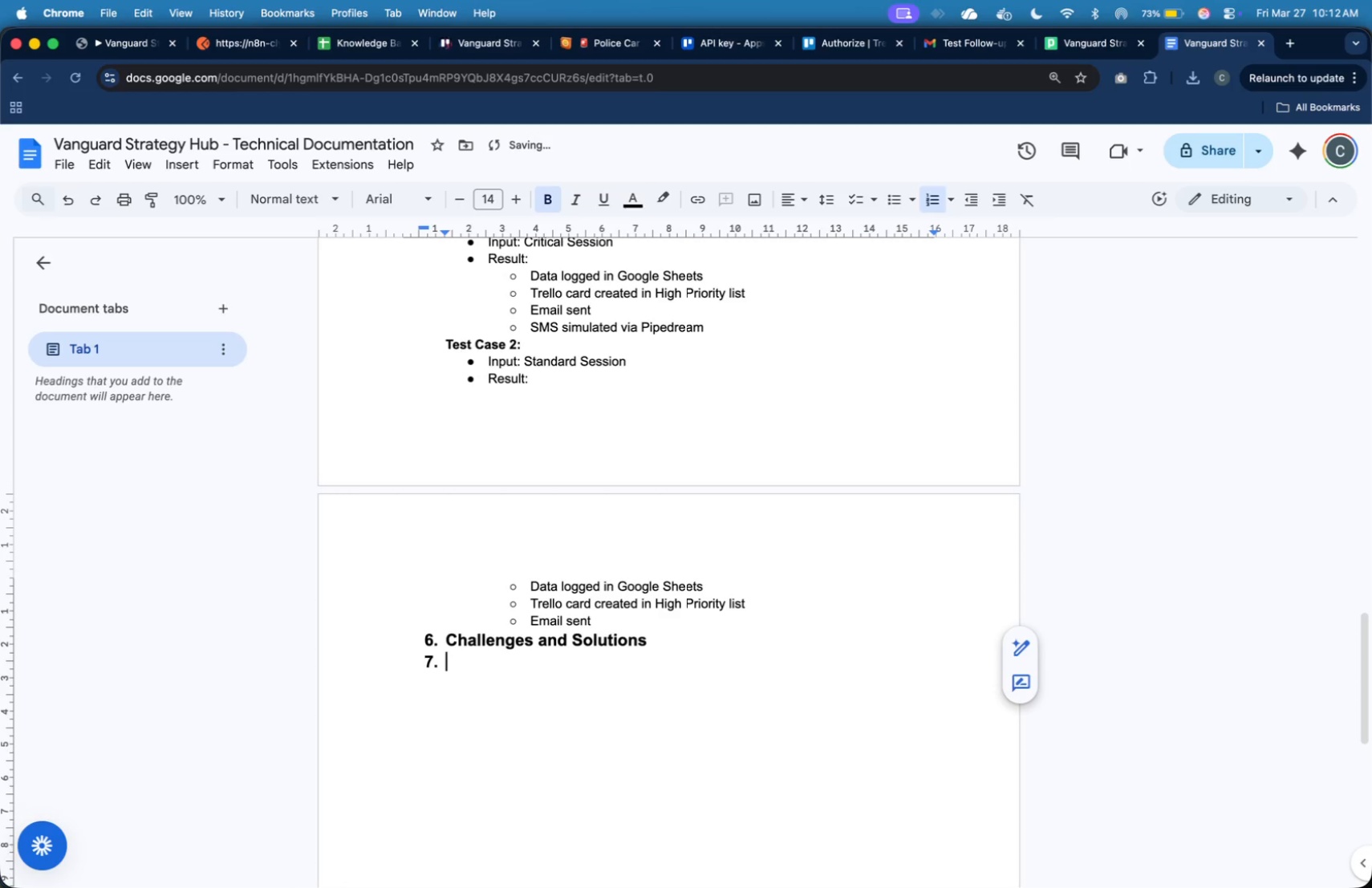 
key(Enter)
 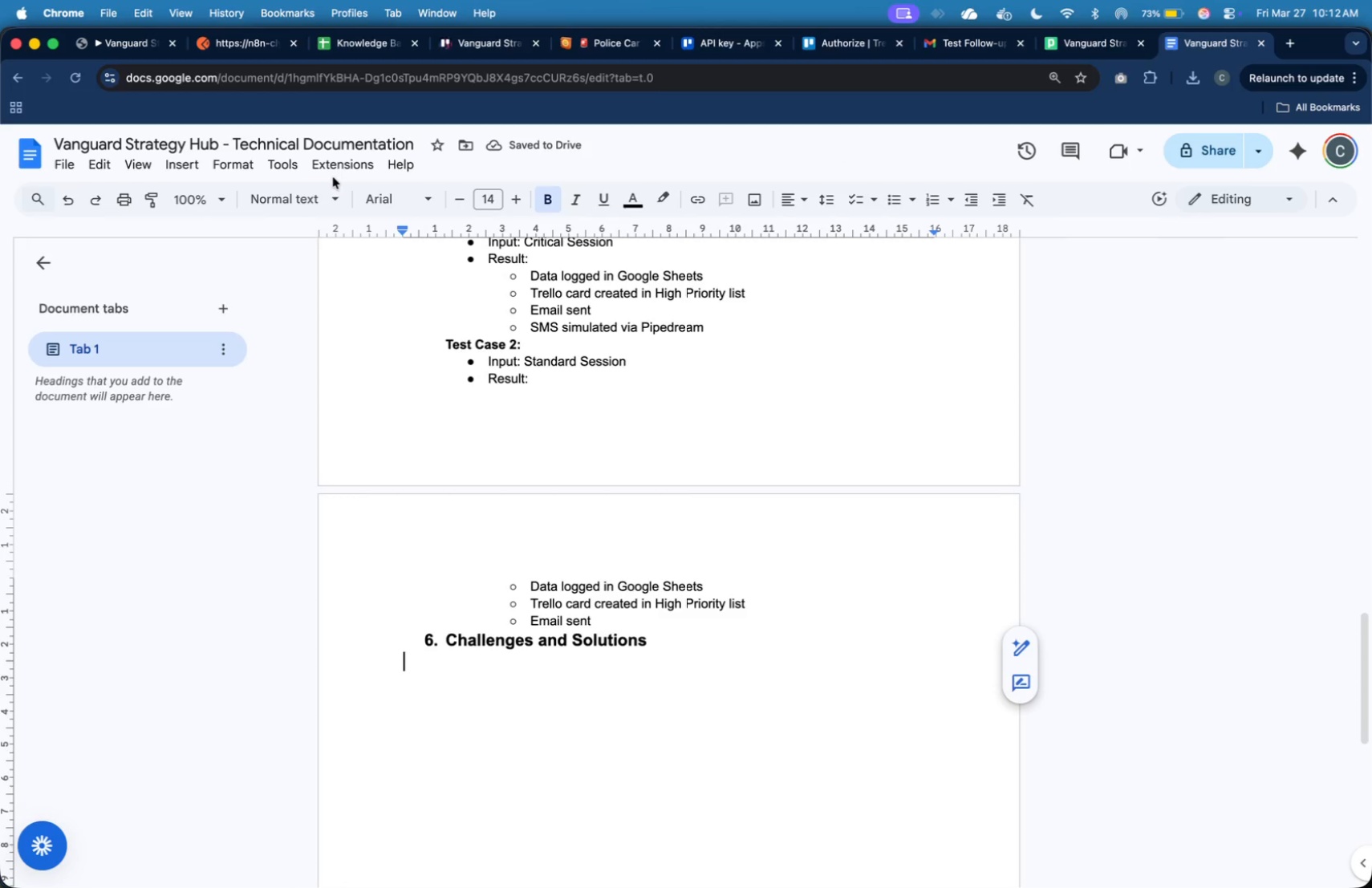 
left_click([194, 174])
 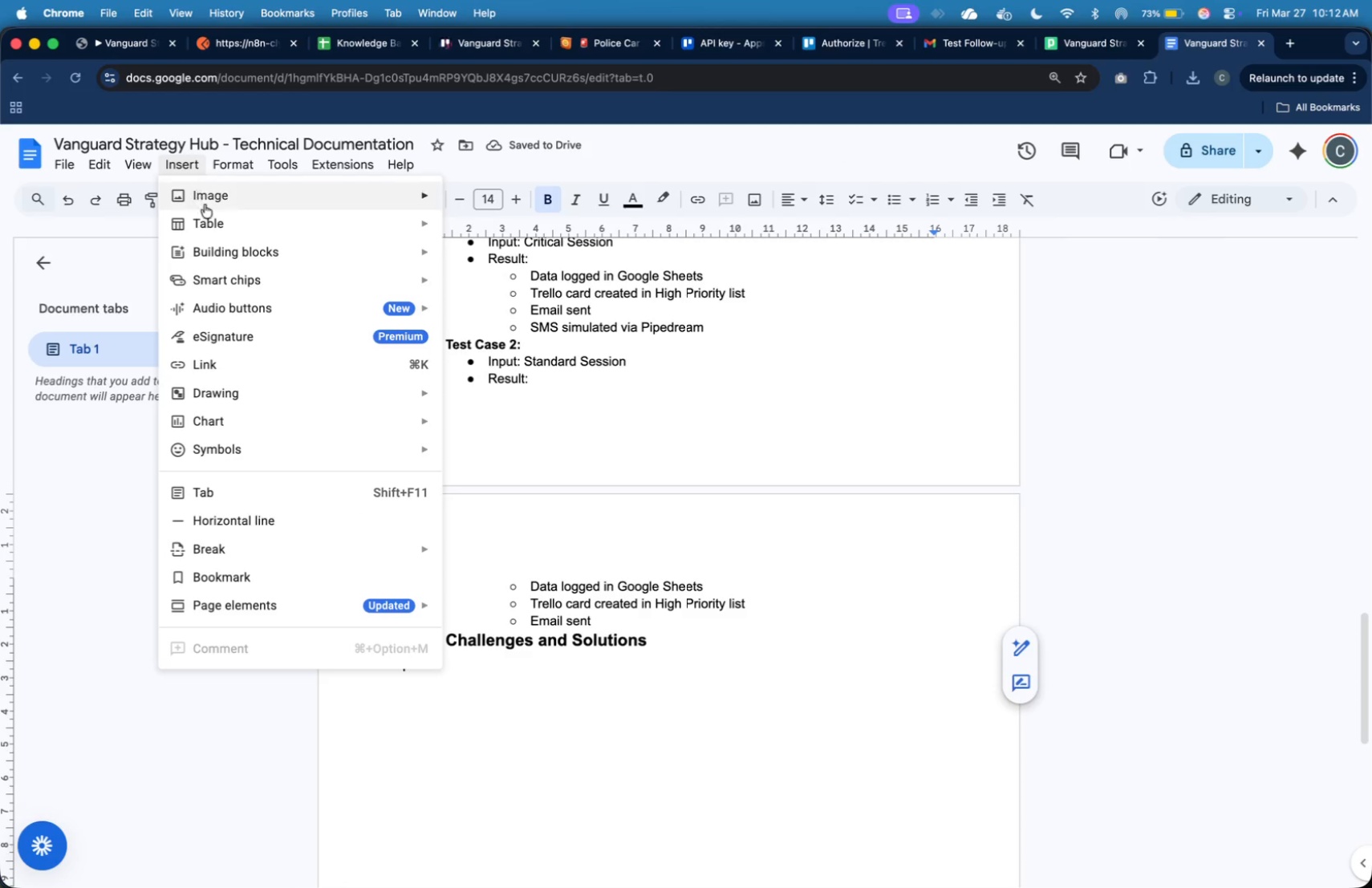 
left_click([220, 221])
 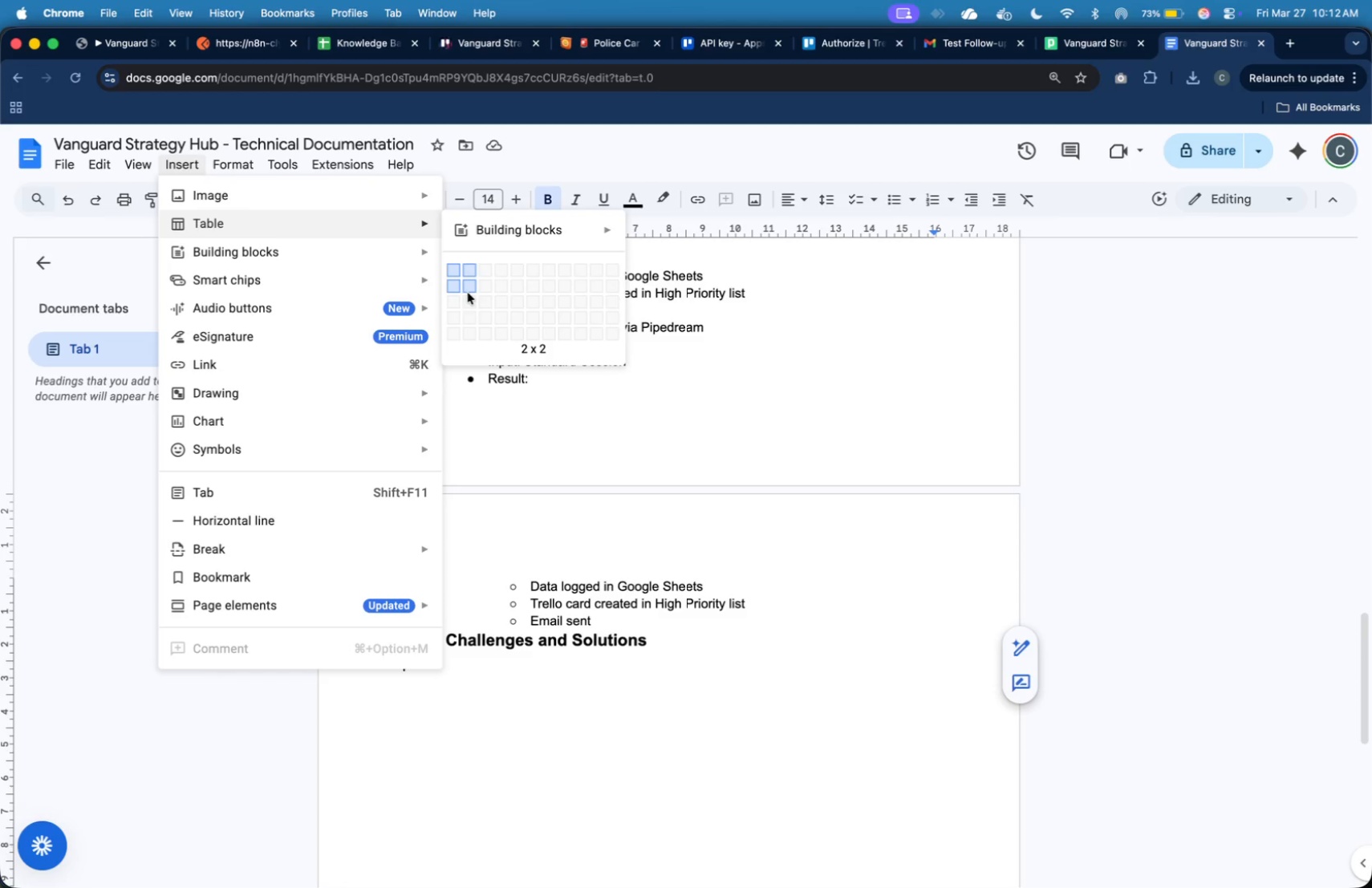 
wait(15.63)
 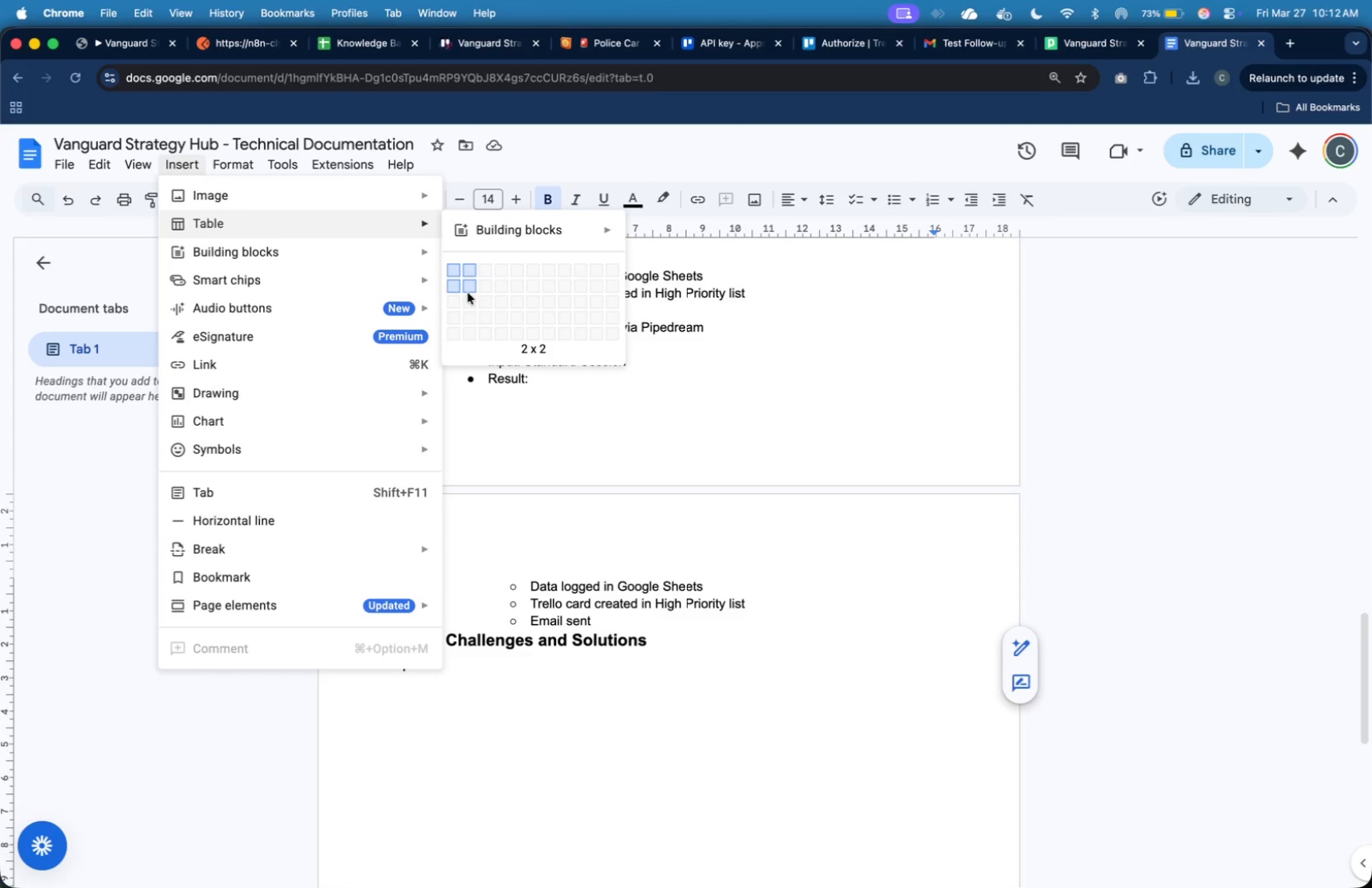 
left_click([469, 317])
 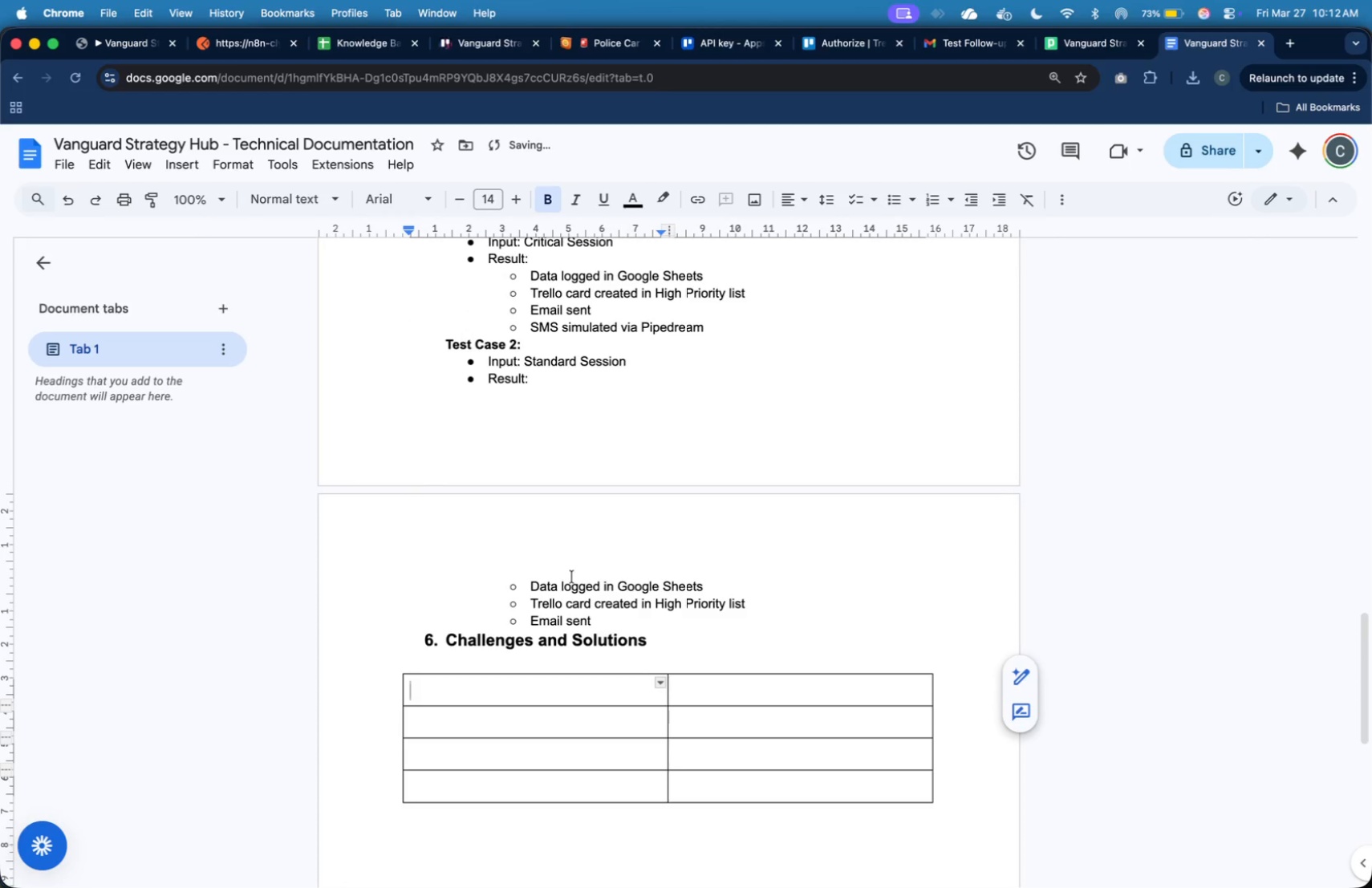 
key(Shift+C)
 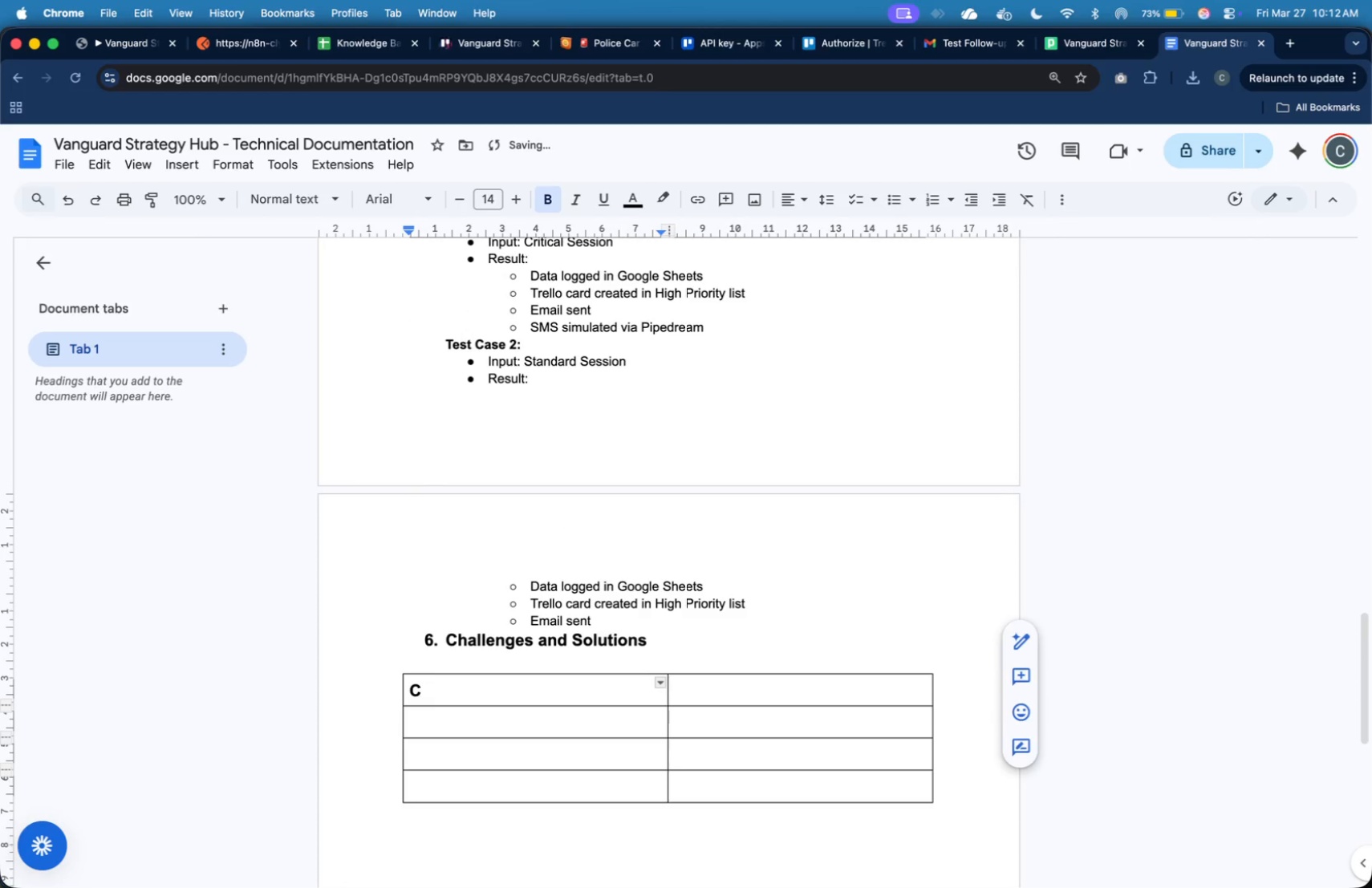 
key(Backspace)
 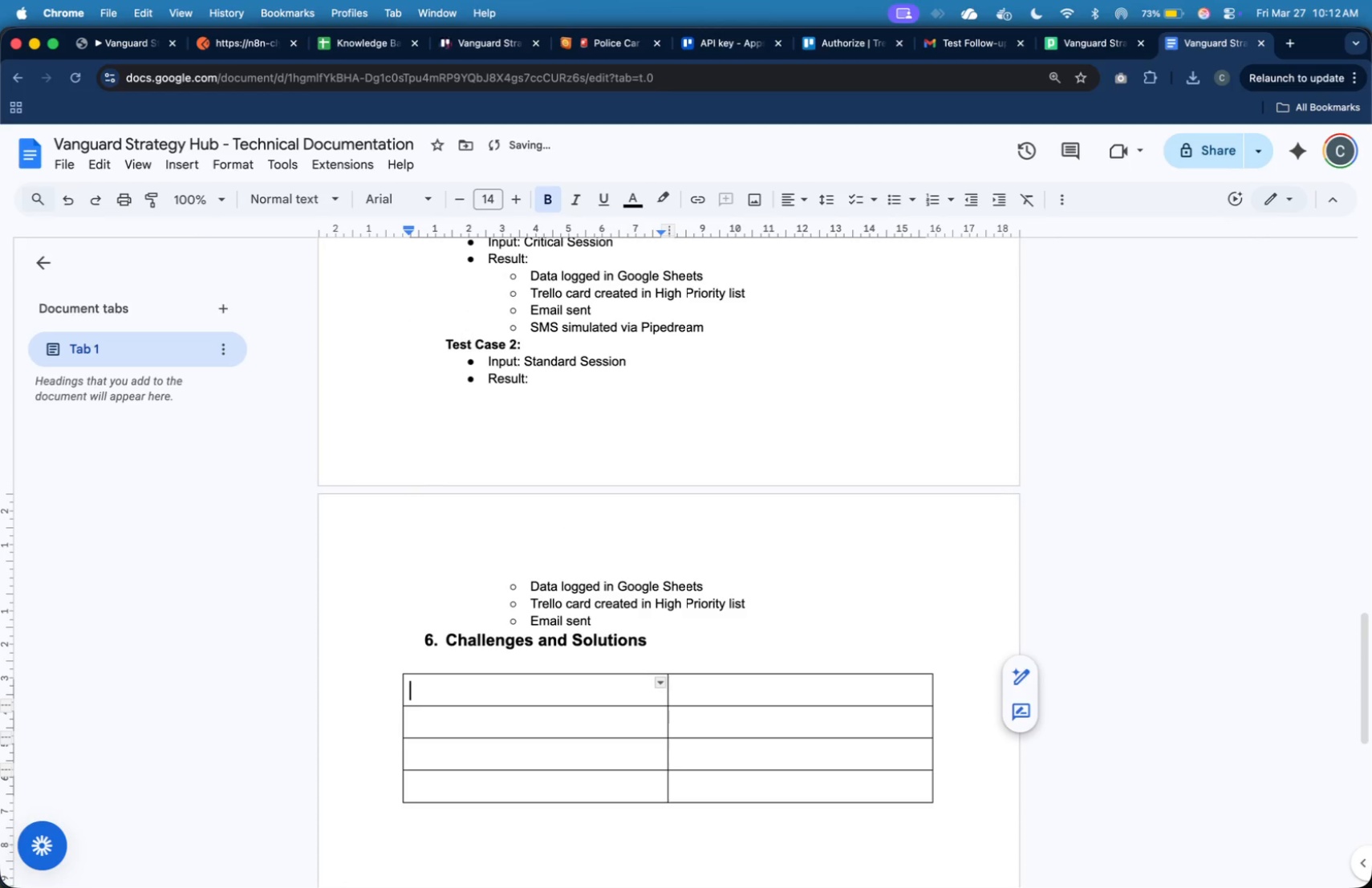 
key(Meta+B)
 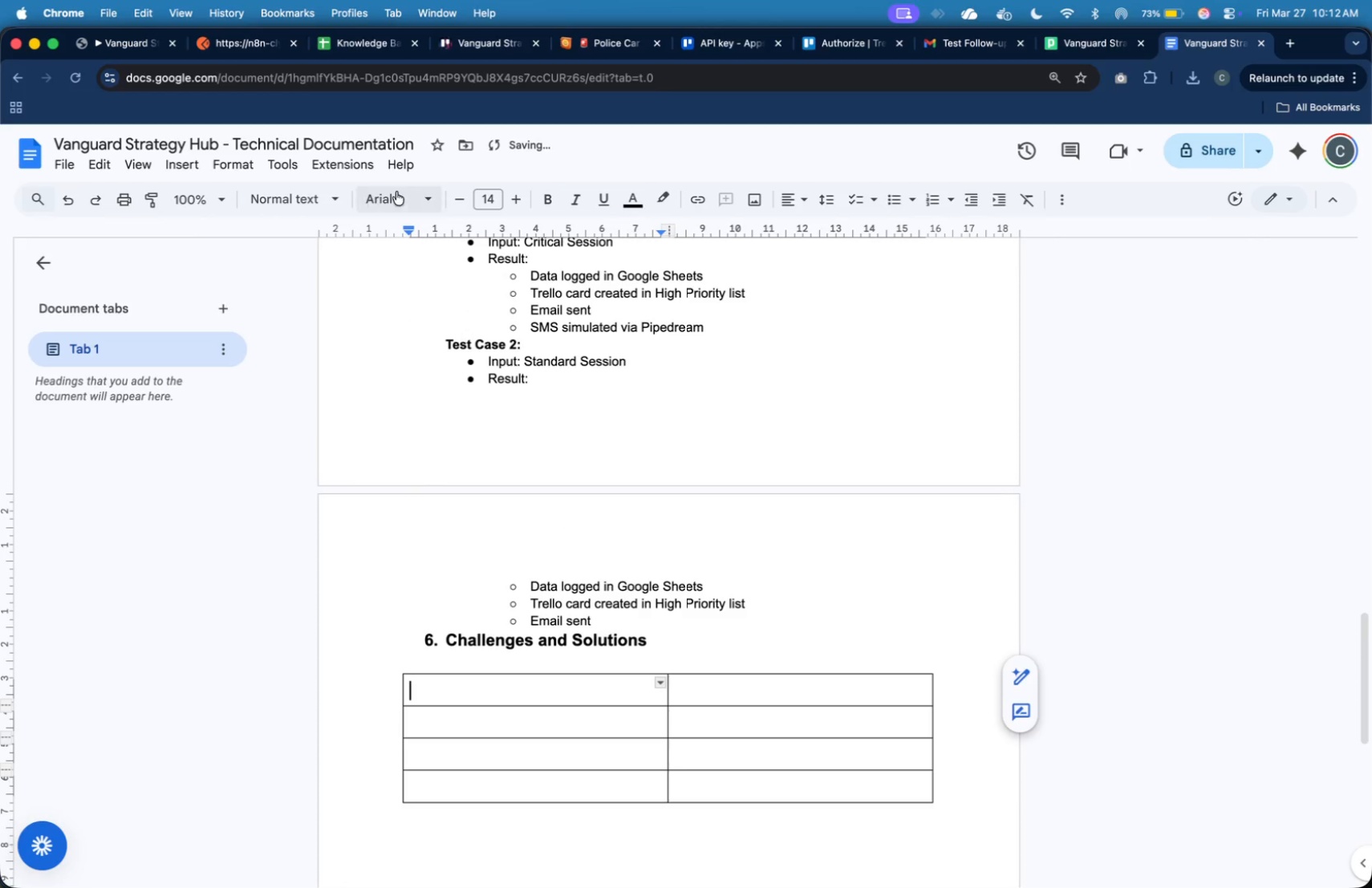 
double_click([458, 197])
 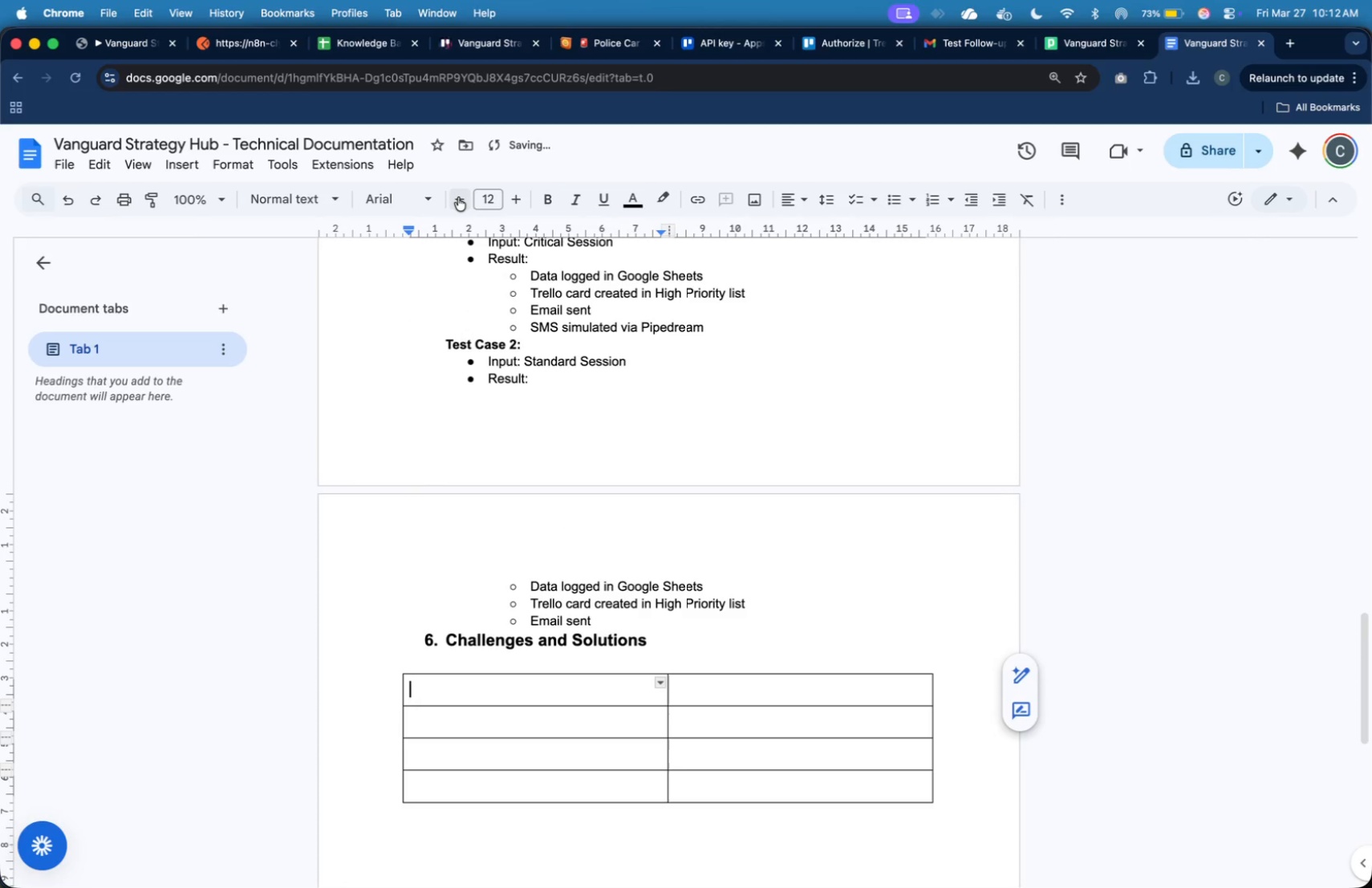 
triple_click([458, 197])
 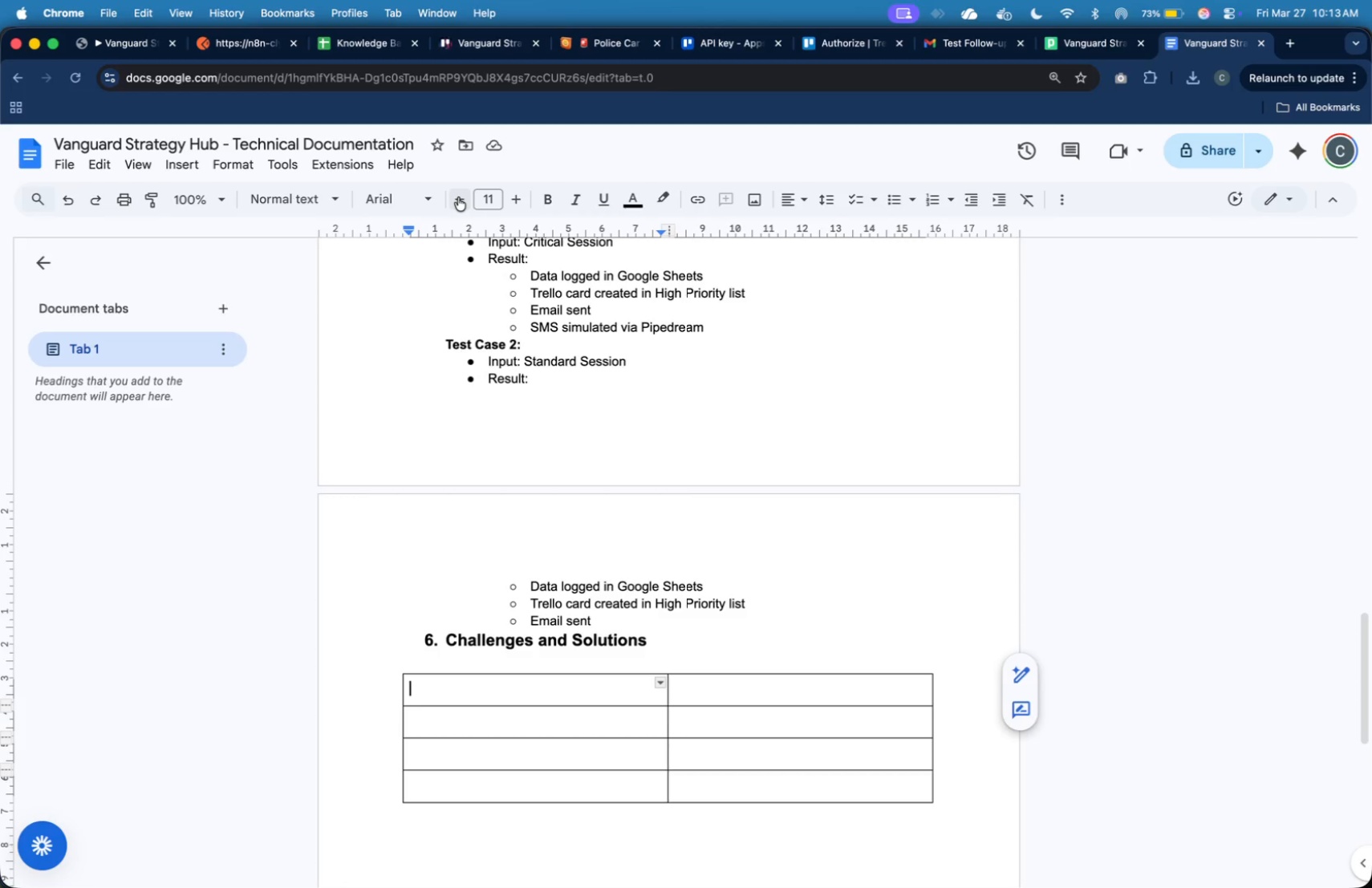 
wait(76.39)
 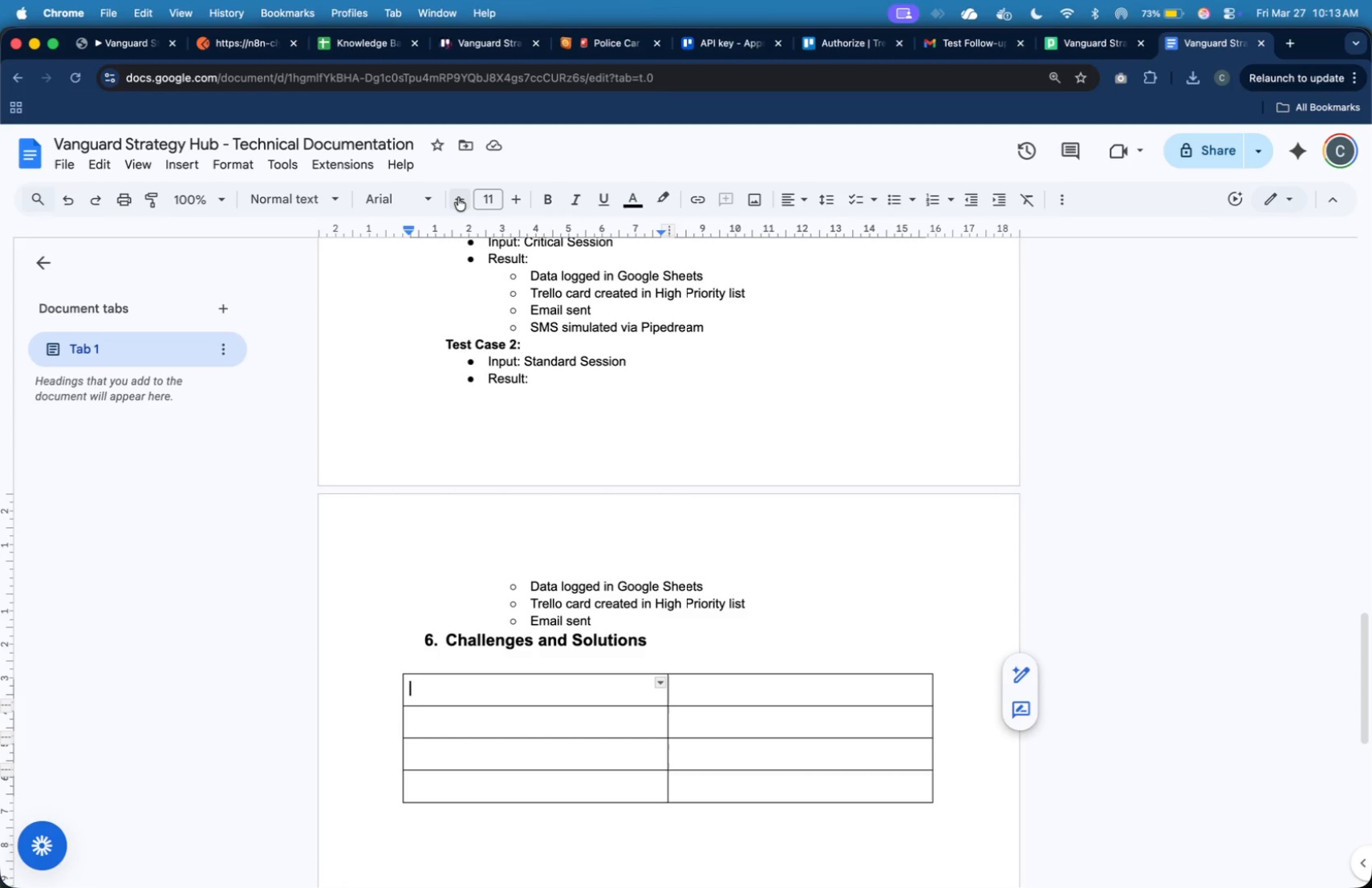 
type(Challenges)
 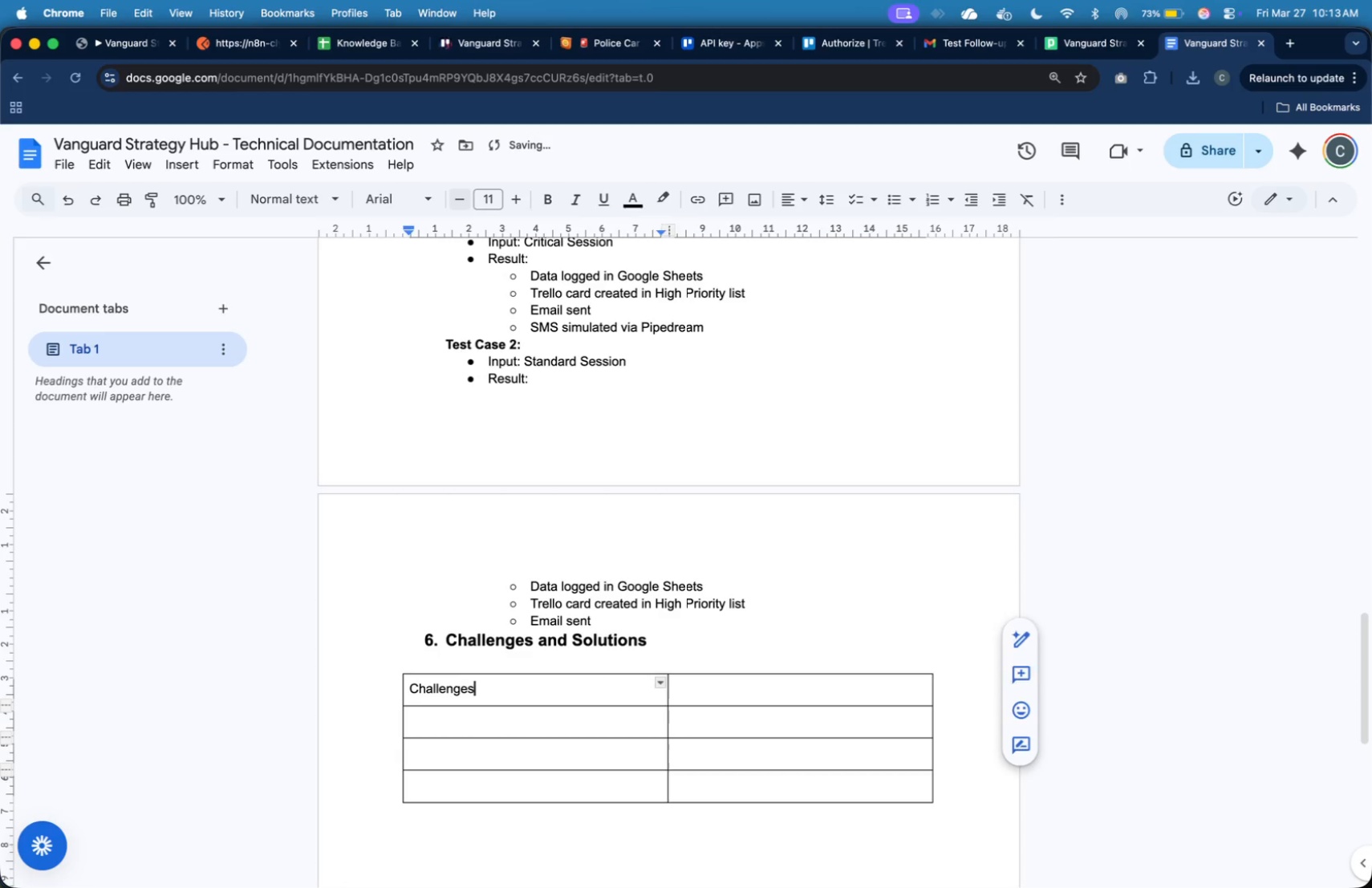 
key(ArrowRight)
 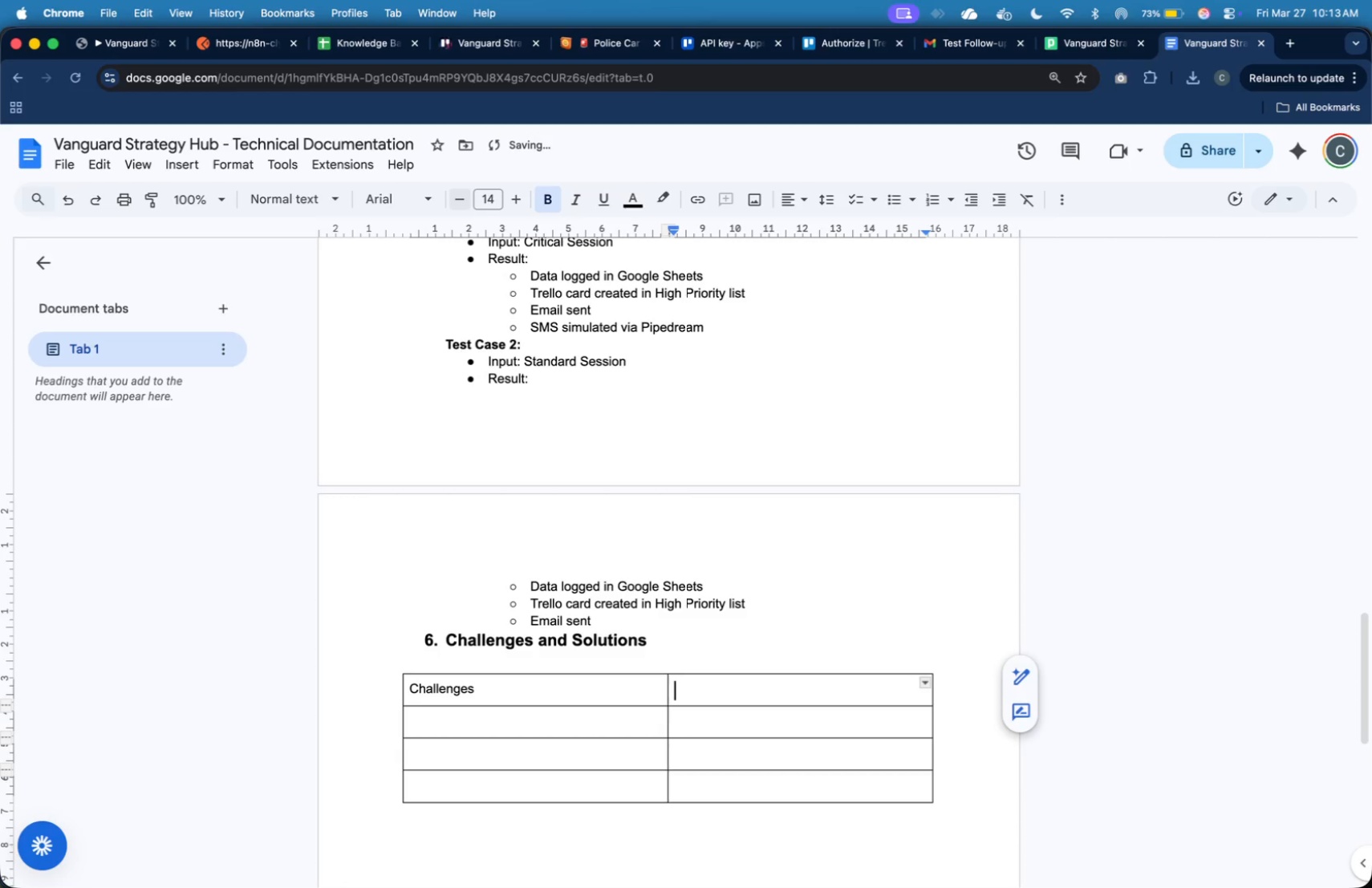 
key(Shift+S)
 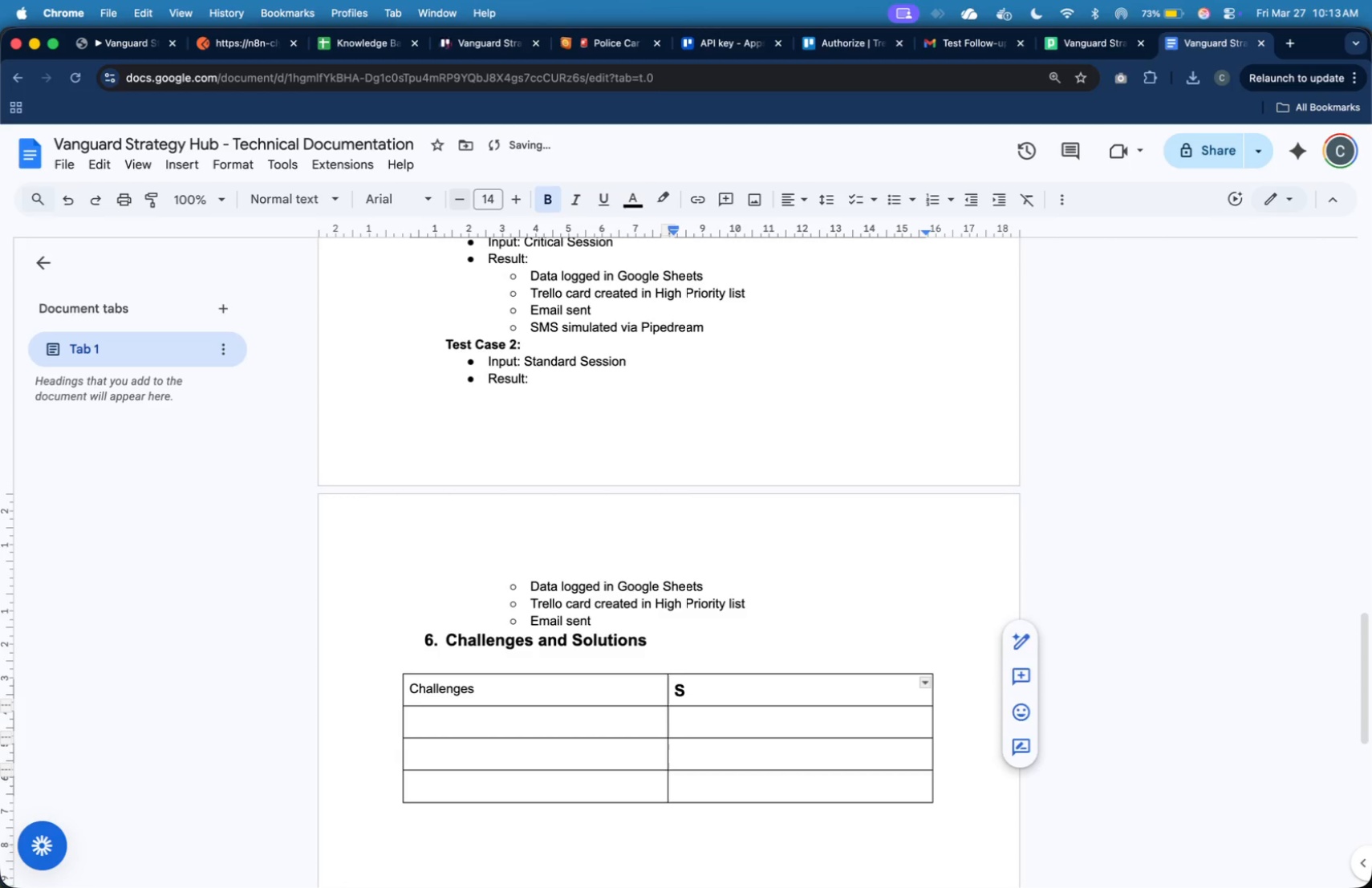 
key(Backspace)
 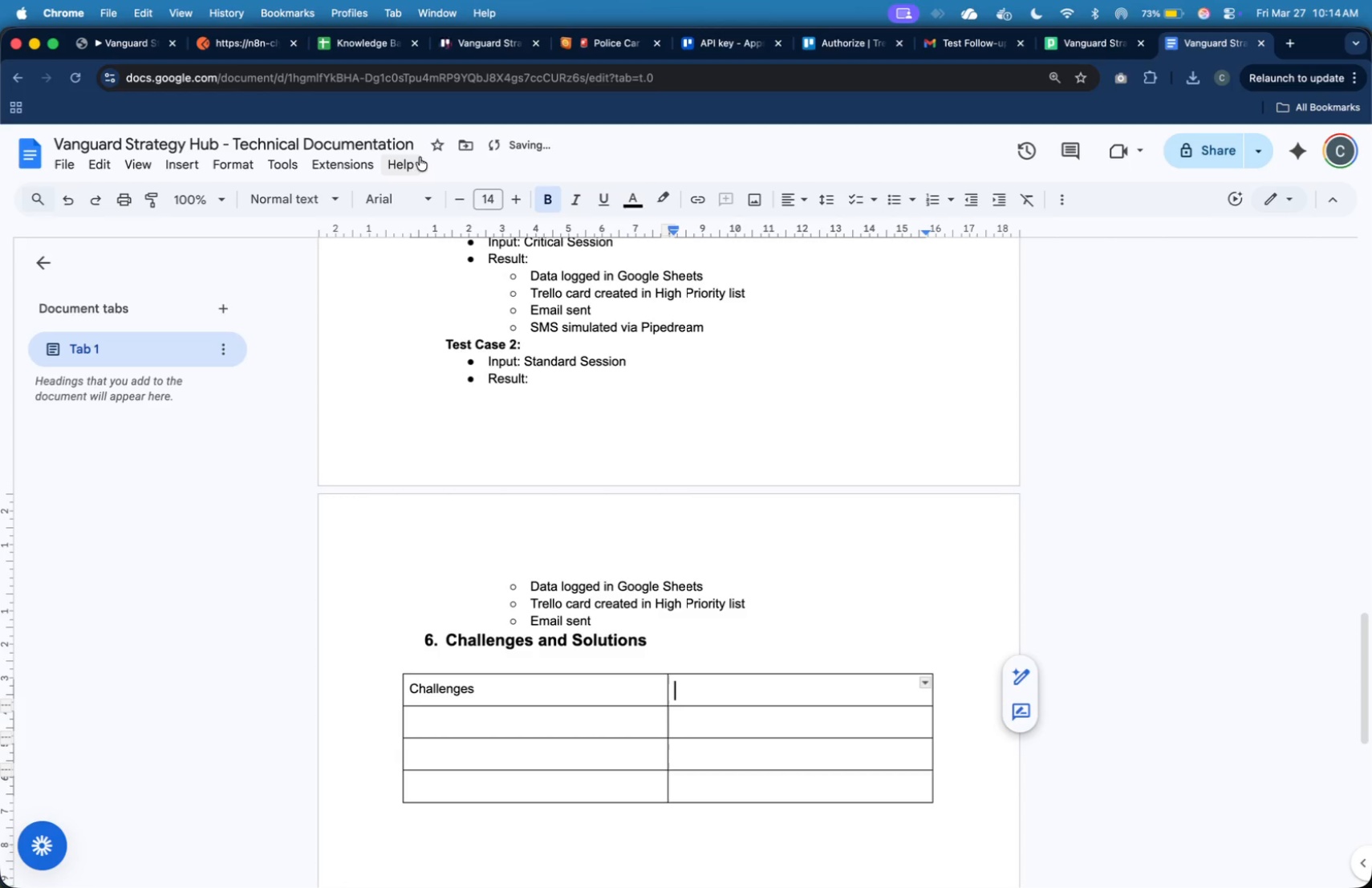 
double_click([463, 198])
 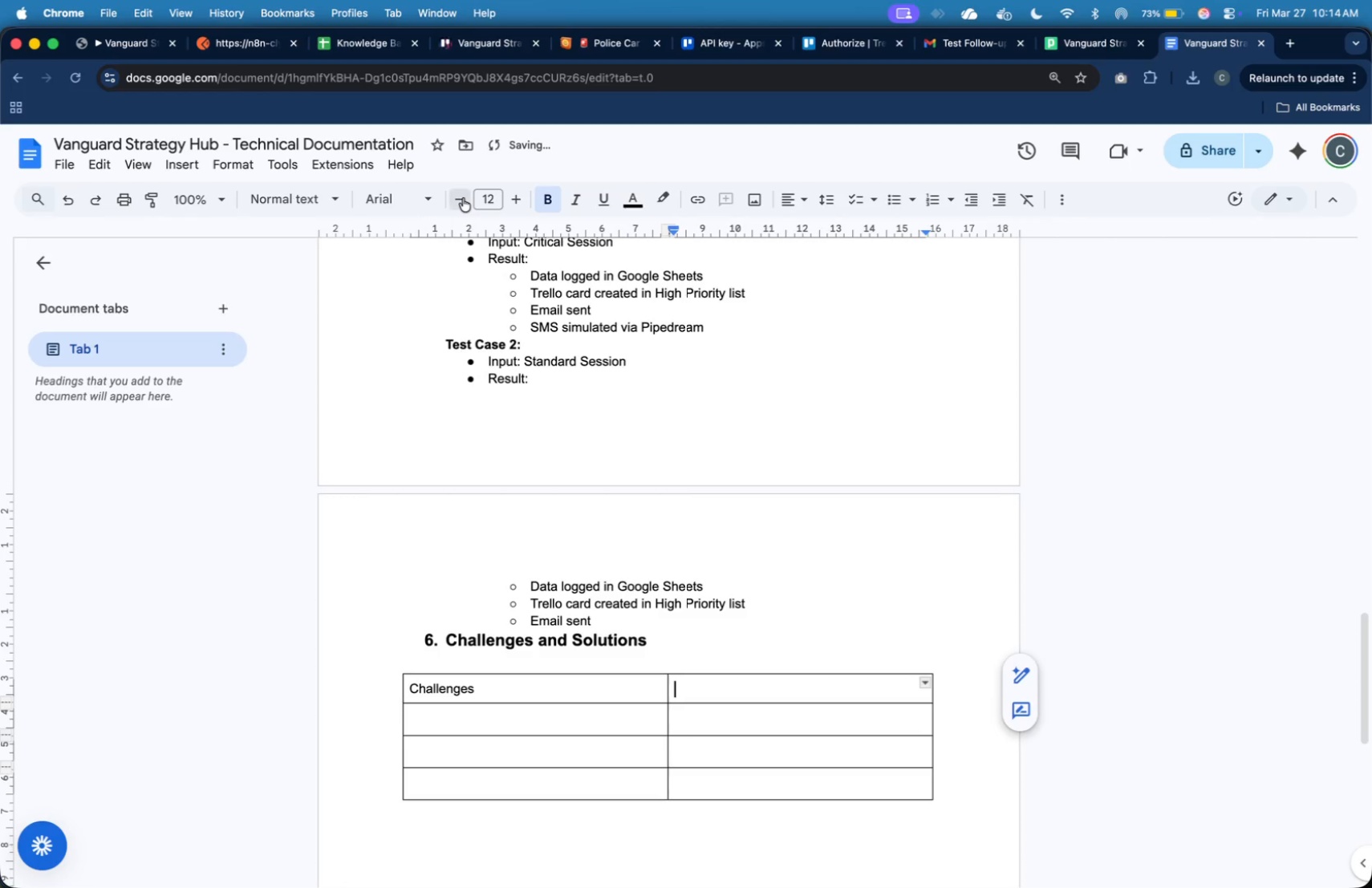 
triple_click([463, 198])
 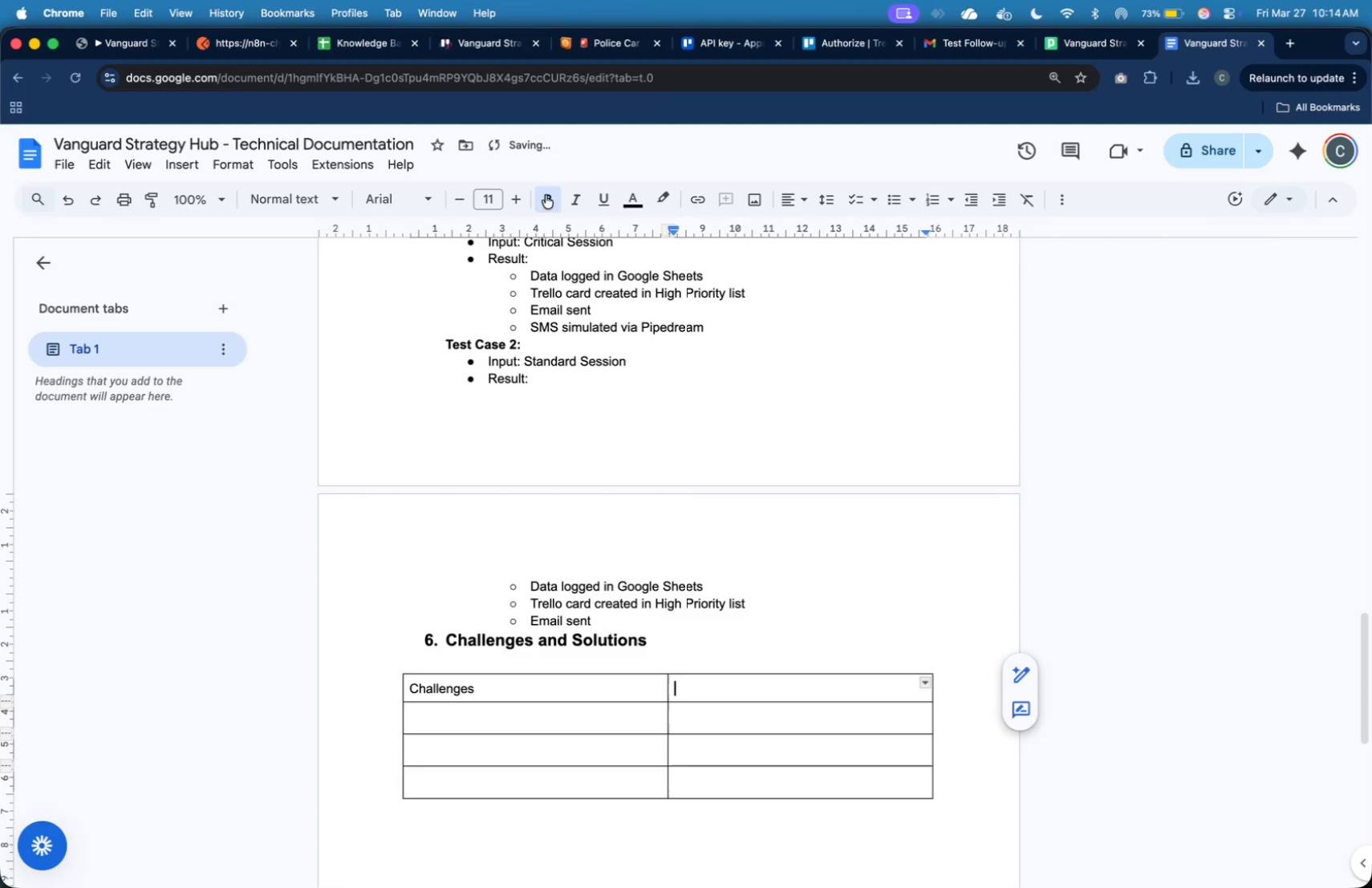 
left_click([551, 199])
 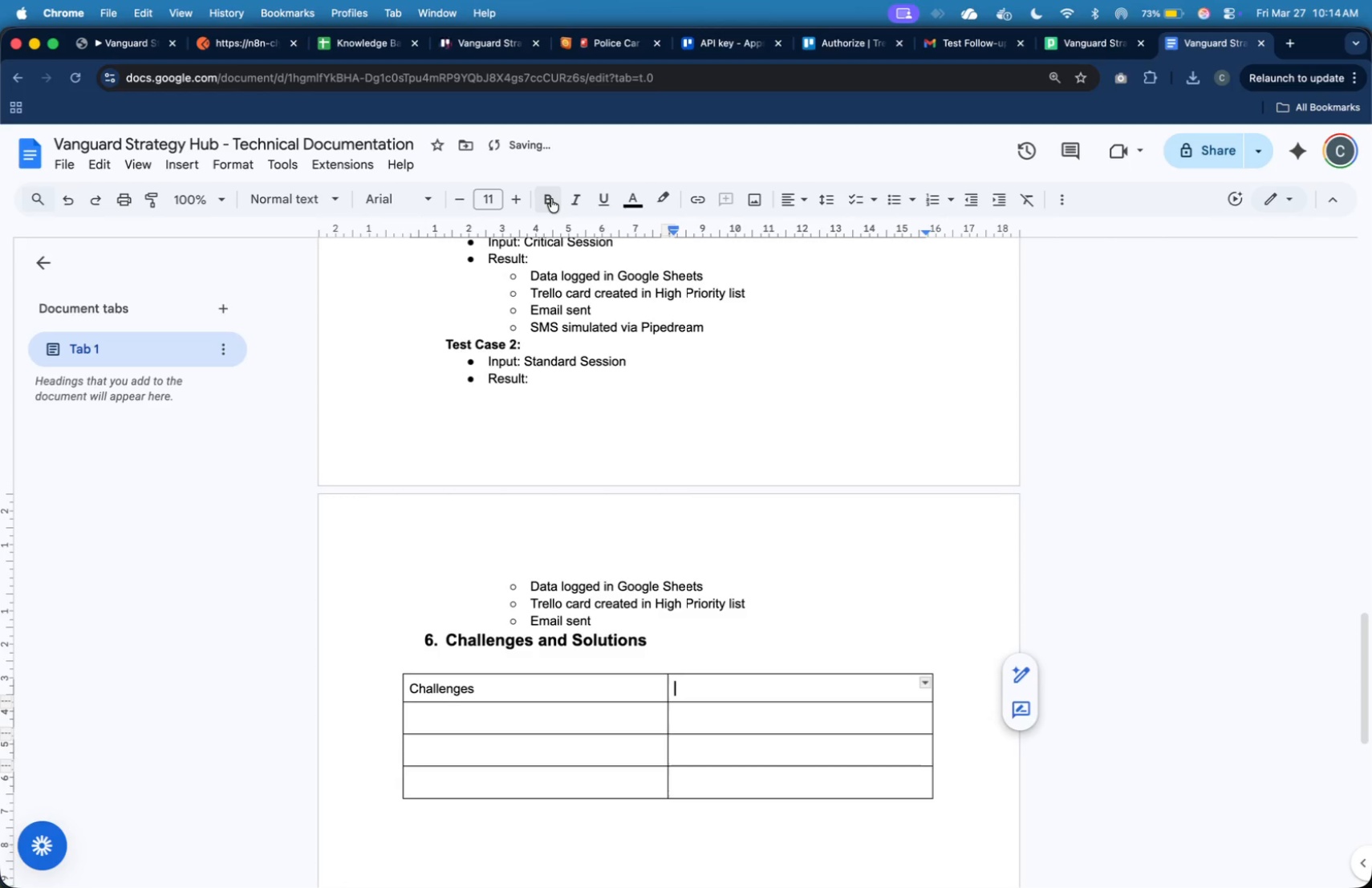 
type(Solutions)
key(Backspace)
 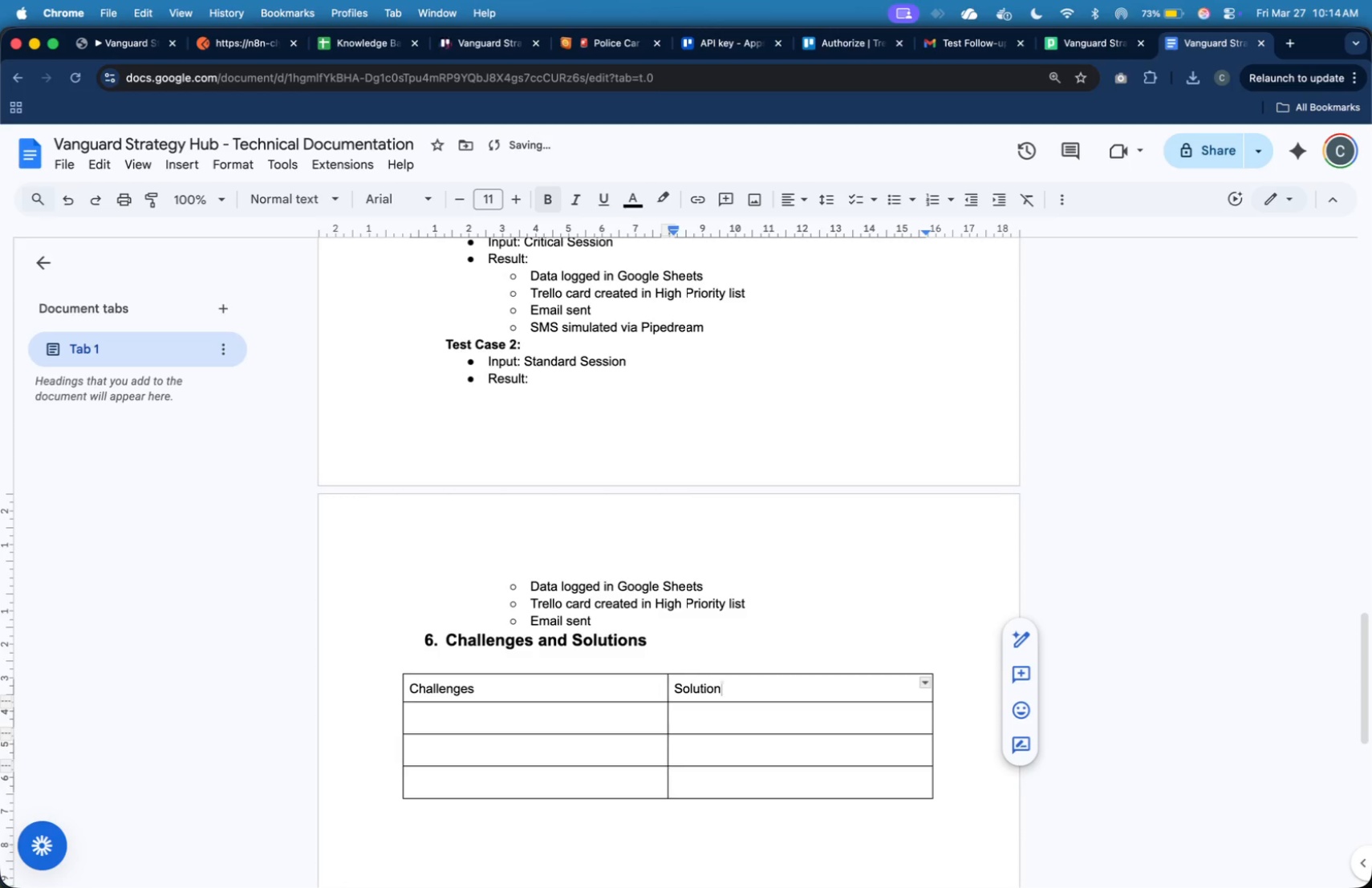 
key(ArrowDown)
 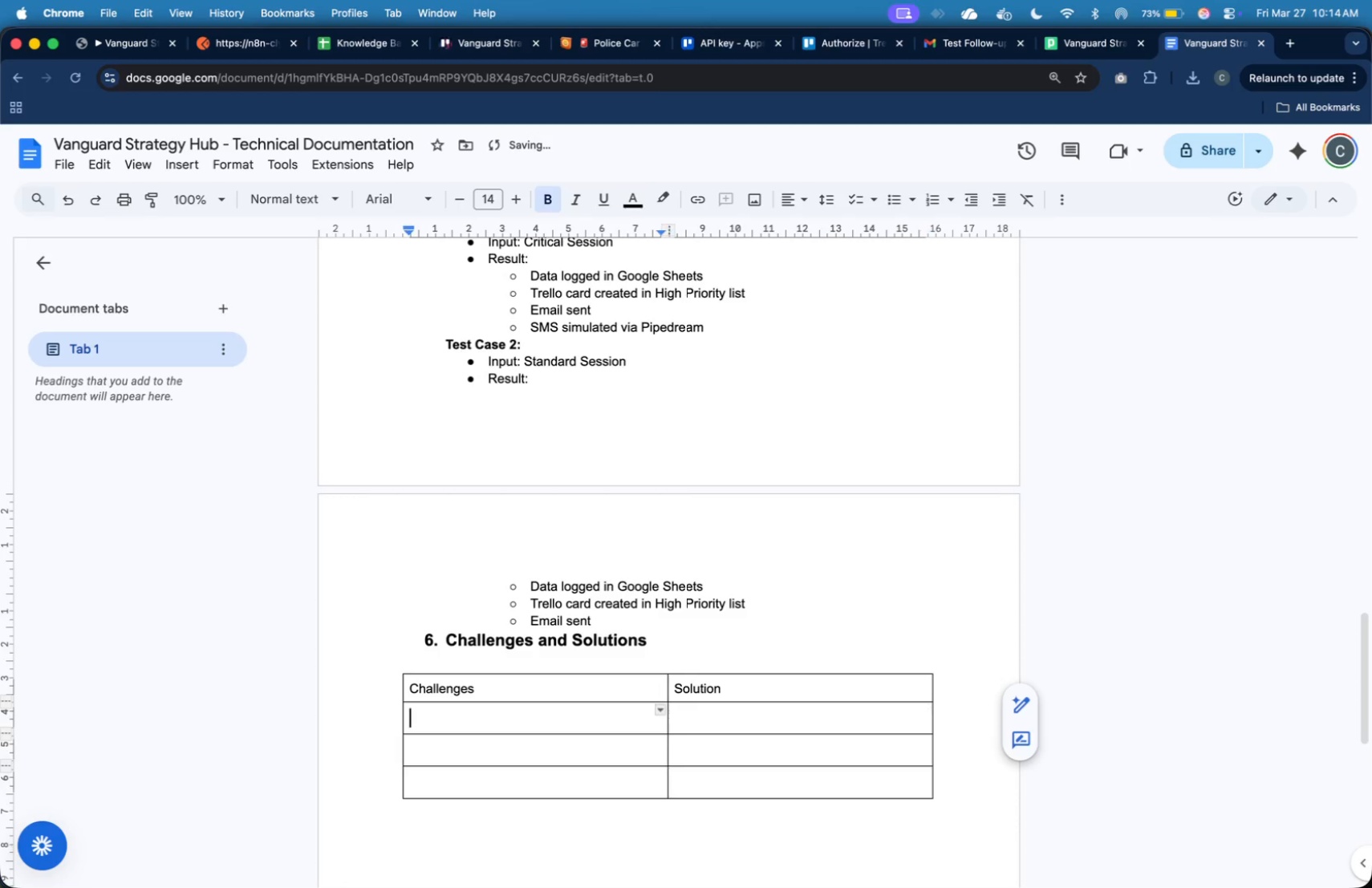 
key(ArrowLeft)
 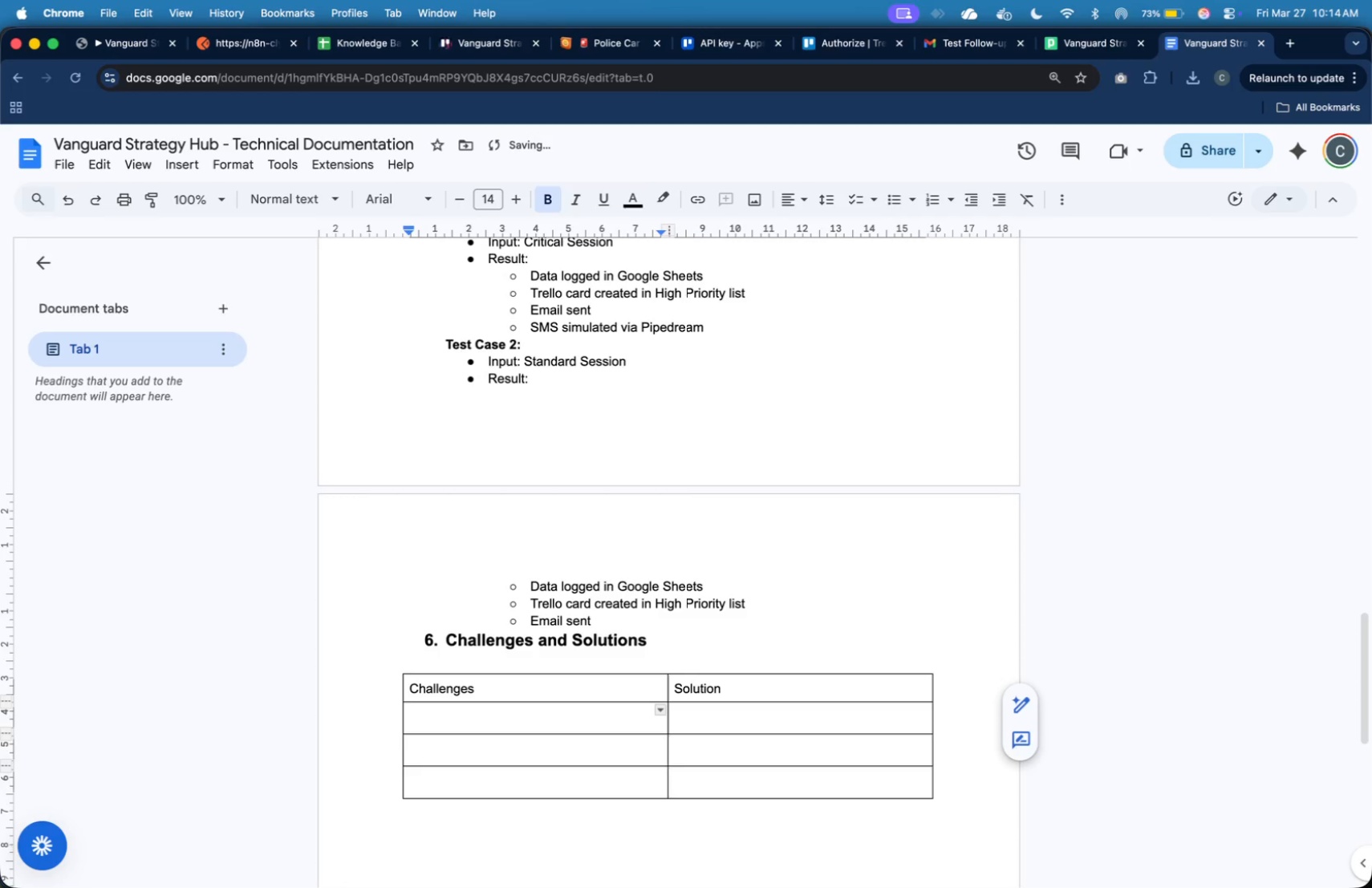 
type(Trell)
key(Backspace)
key(Backspace)
key(Backspace)
key(Backspace)
key(Backspace)
 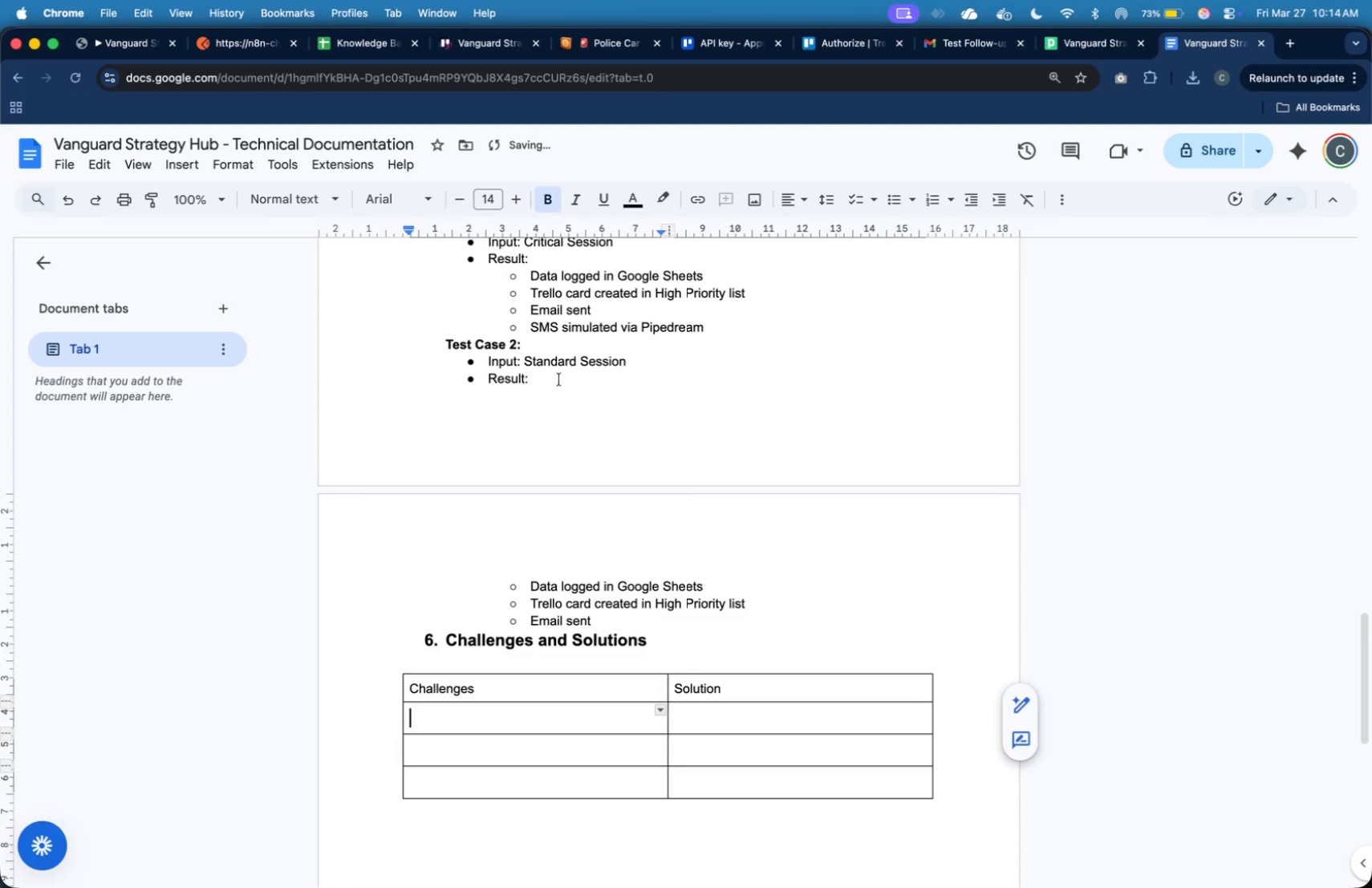 
scroll: coordinate [562, 527], scroll_direction: down, amount: 3.0
 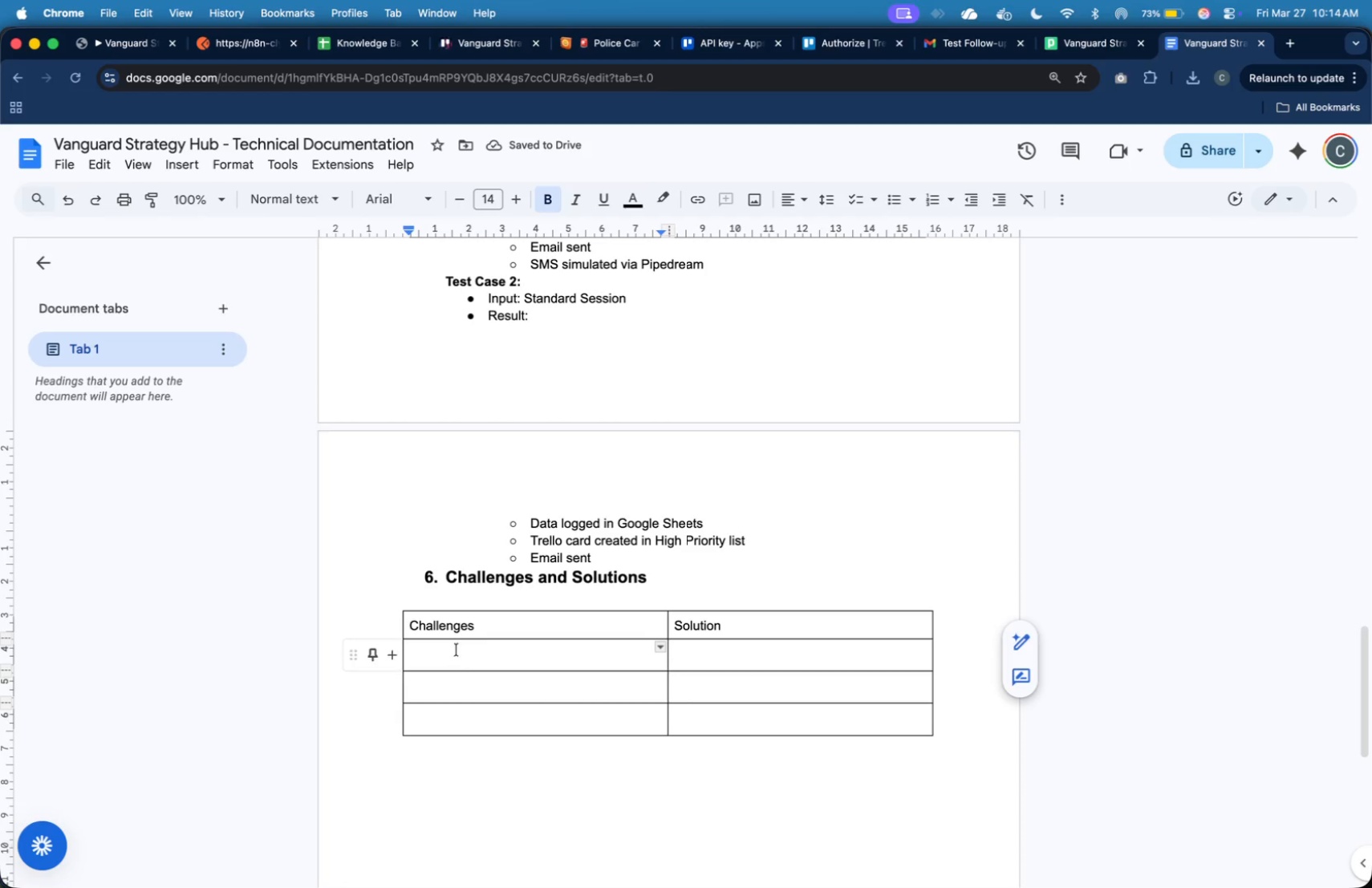 
left_click_drag(start_coordinate=[457, 651], to_coordinate=[688, 707])
 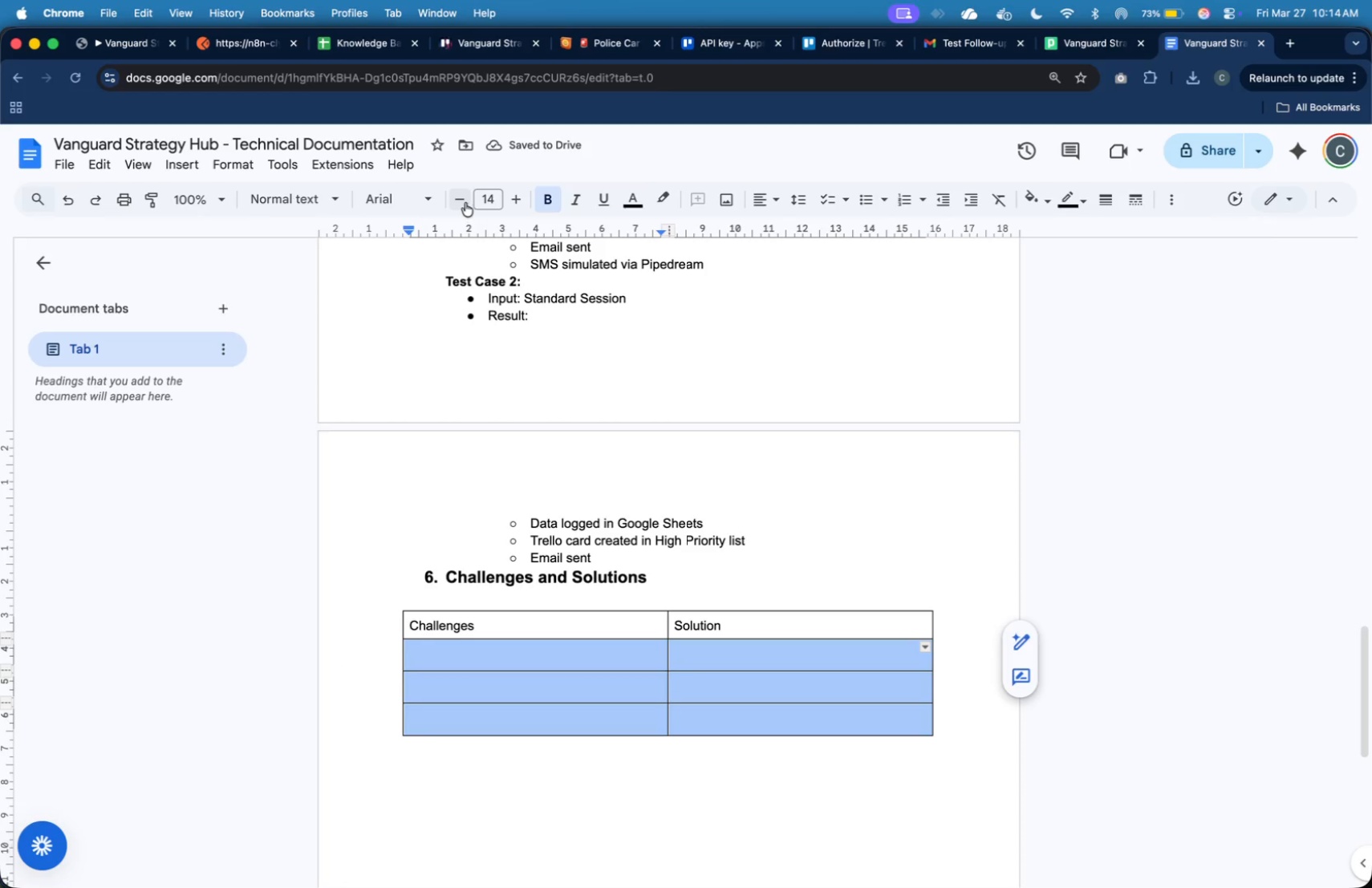 
double_click([465, 203])
 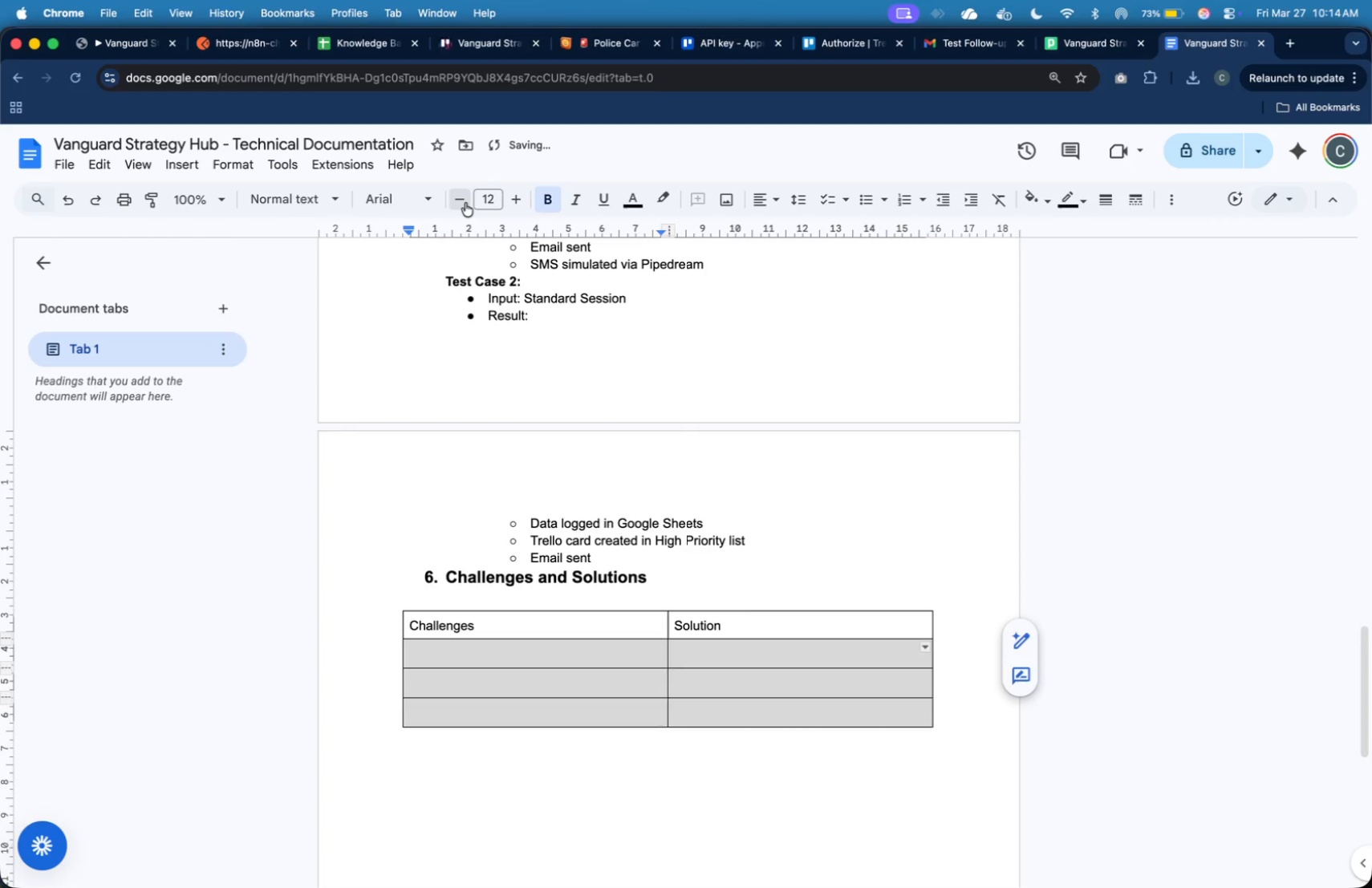 
triple_click([465, 203])
 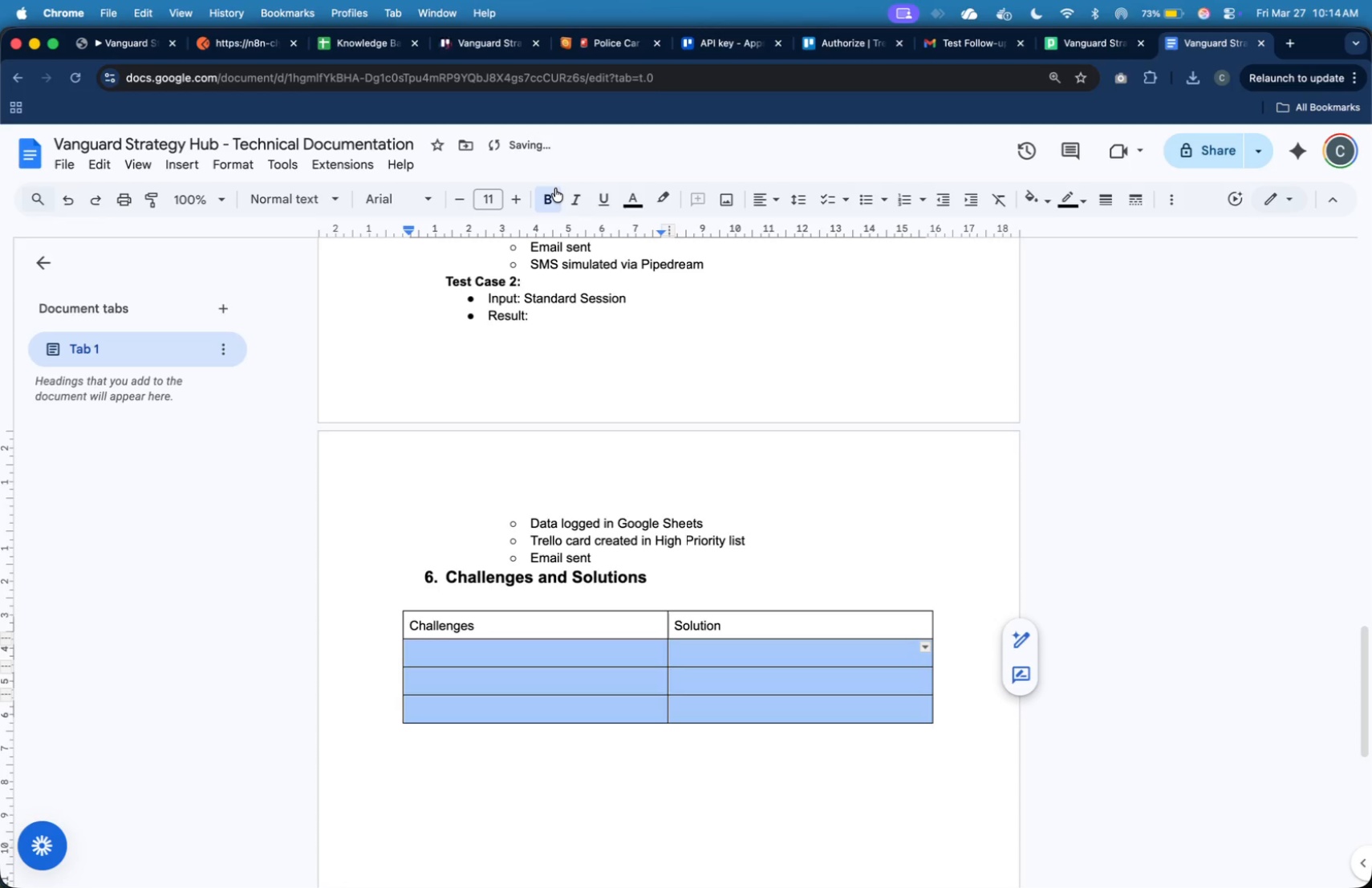 
left_click([555, 193])
 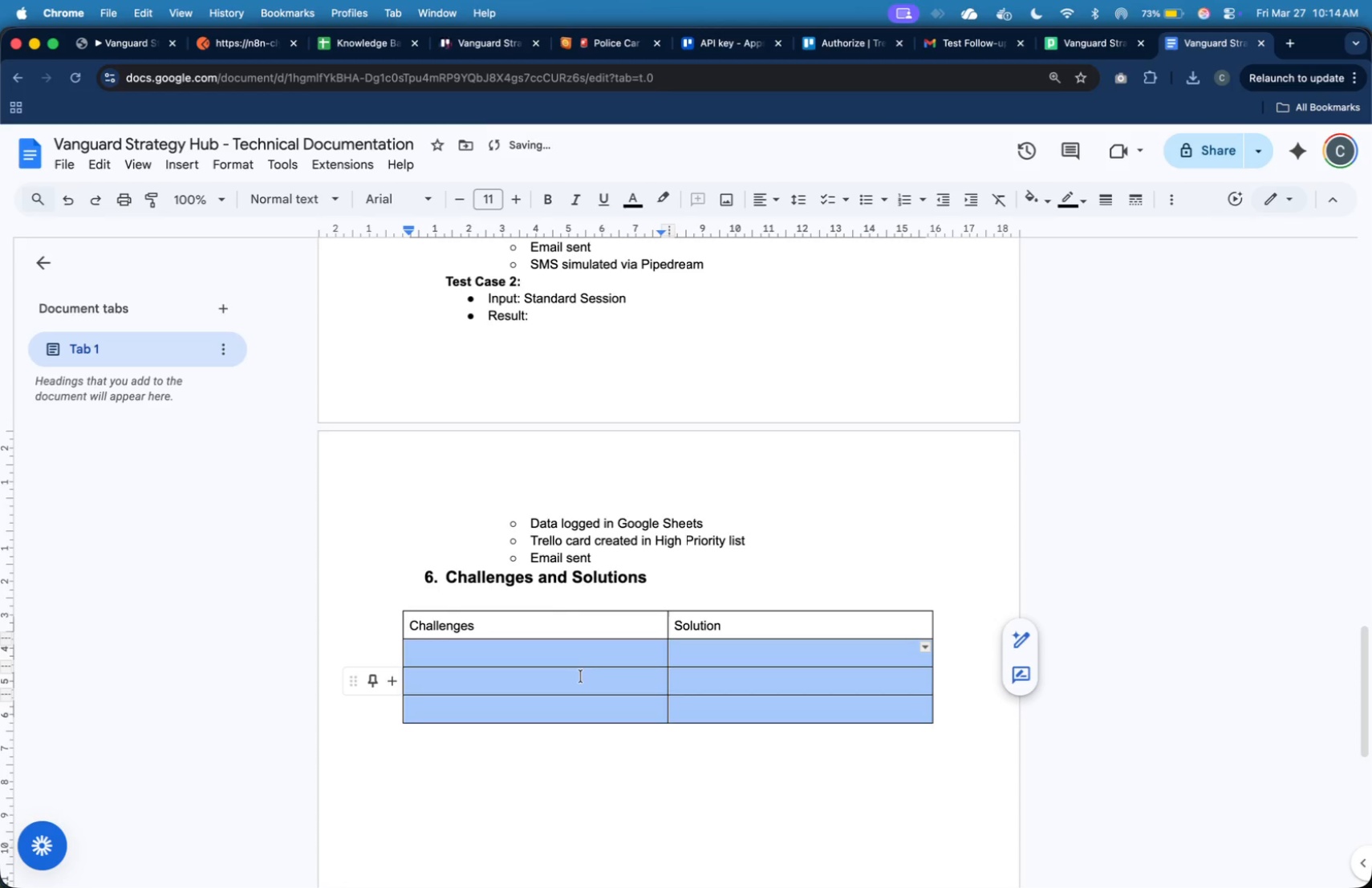 
left_click([559, 623])
 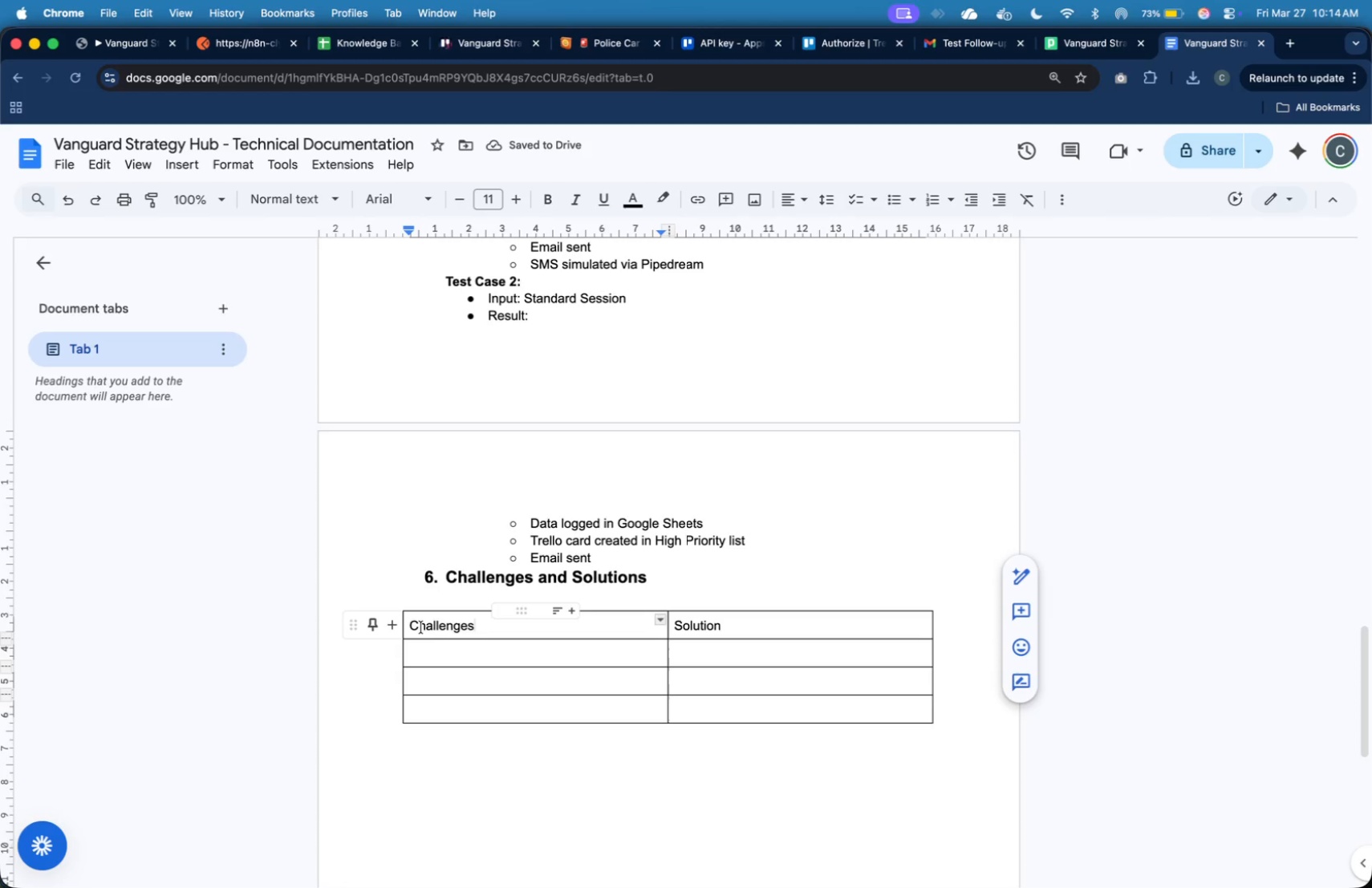 
left_click_drag(start_coordinate=[411, 626], to_coordinate=[746, 699])
 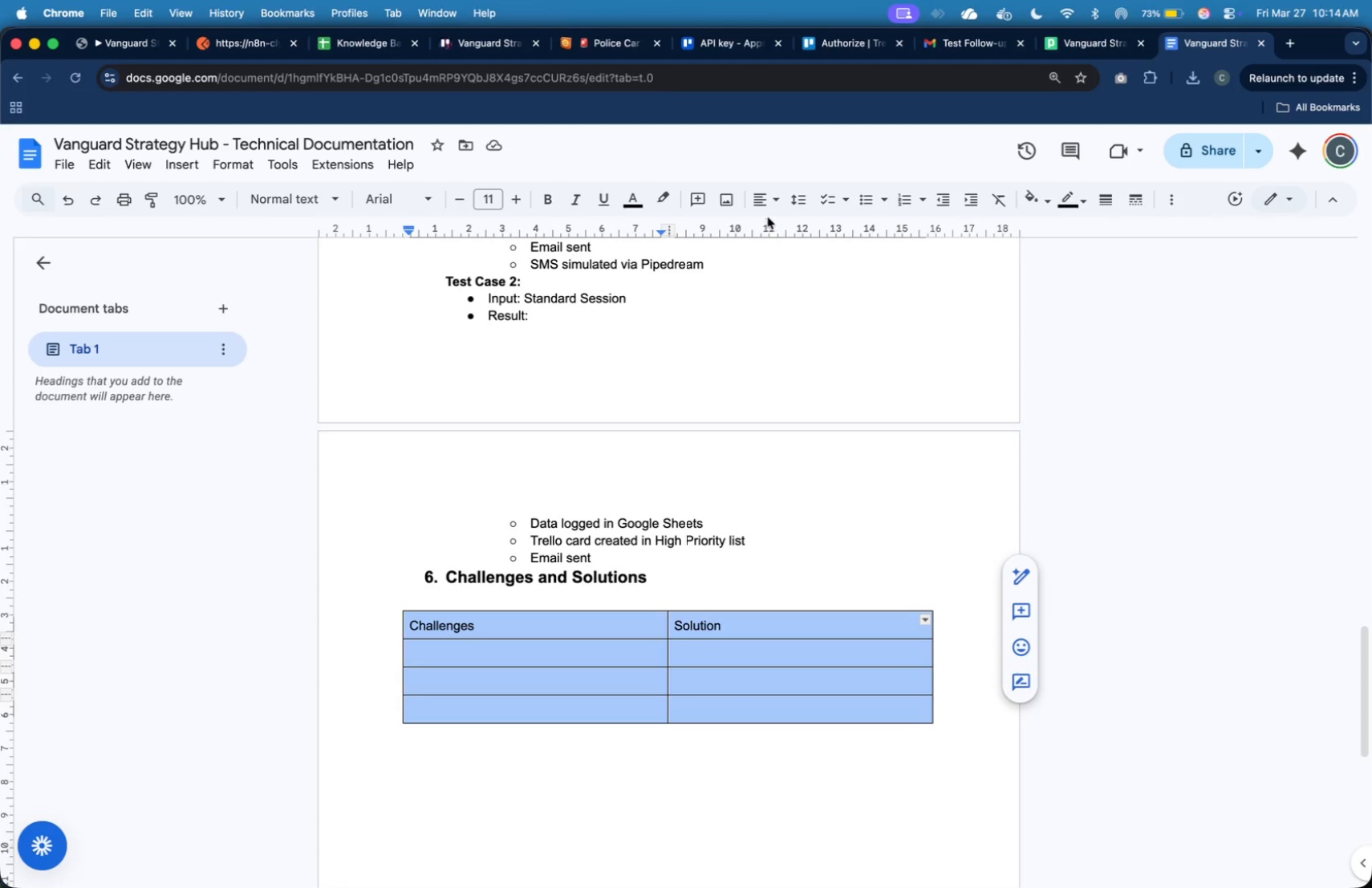 
left_click([763, 201])
 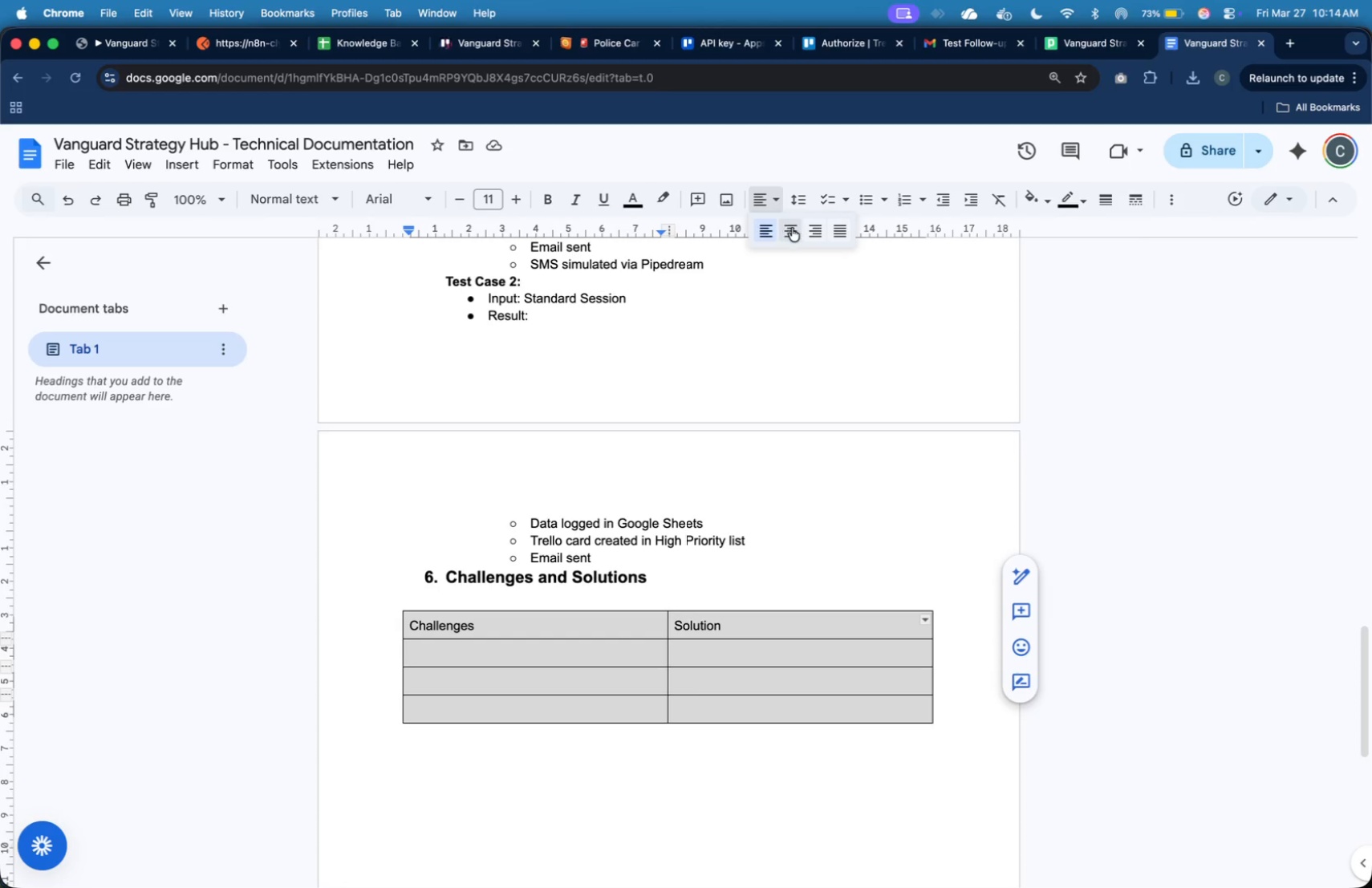 
left_click([793, 228])
 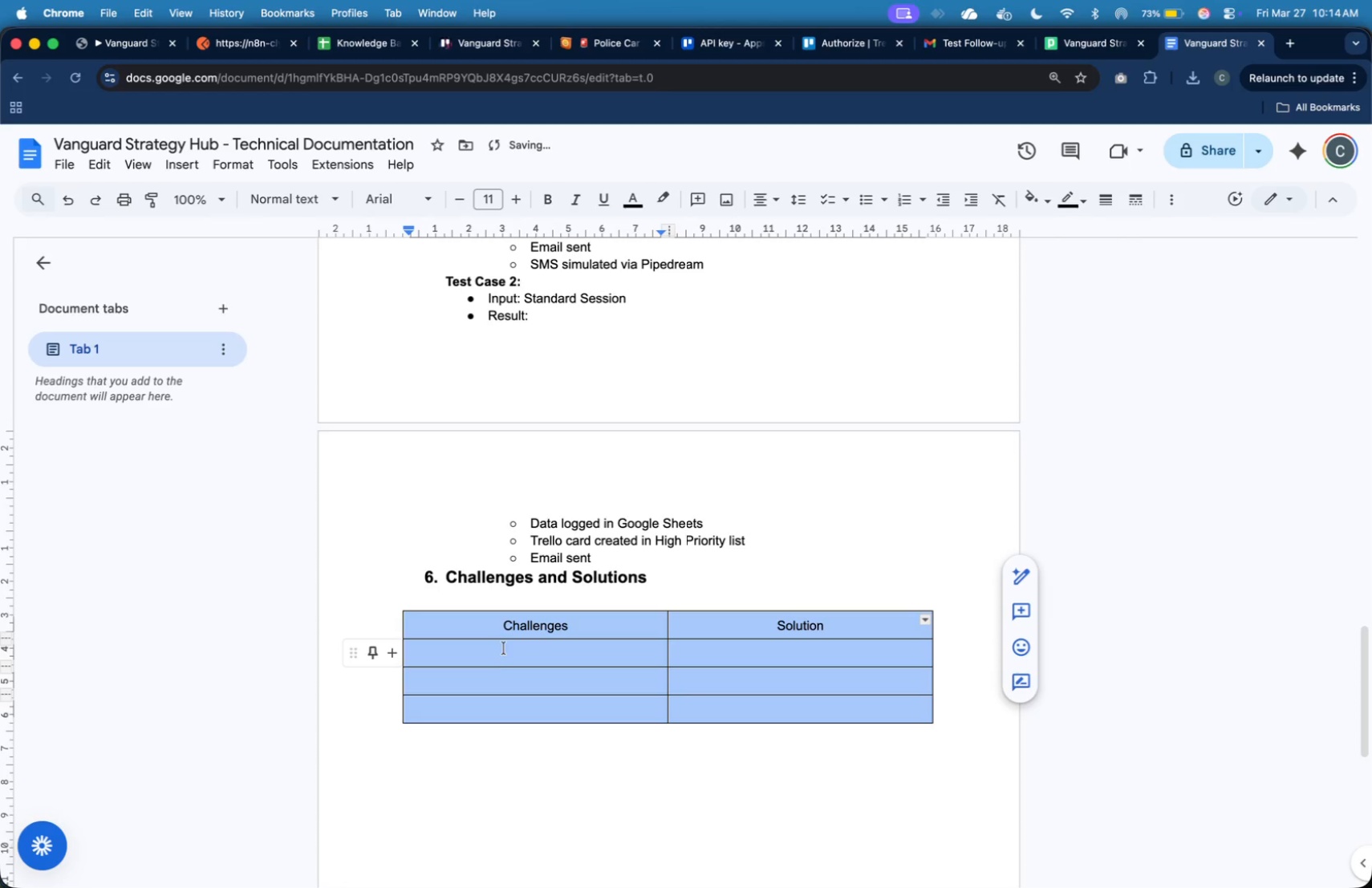 
left_click([505, 648])
 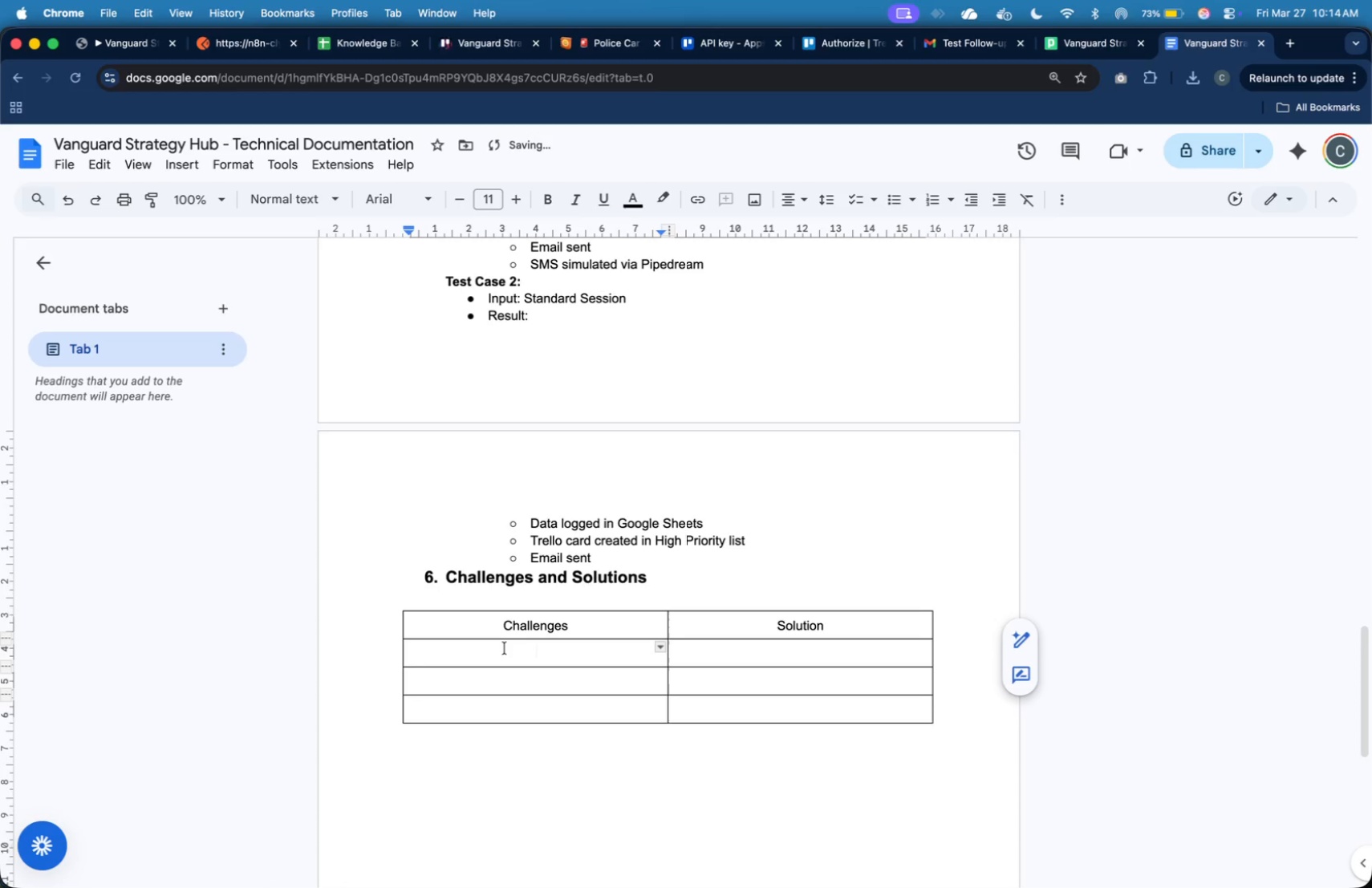 
type(Trello dropdown slow loading)
 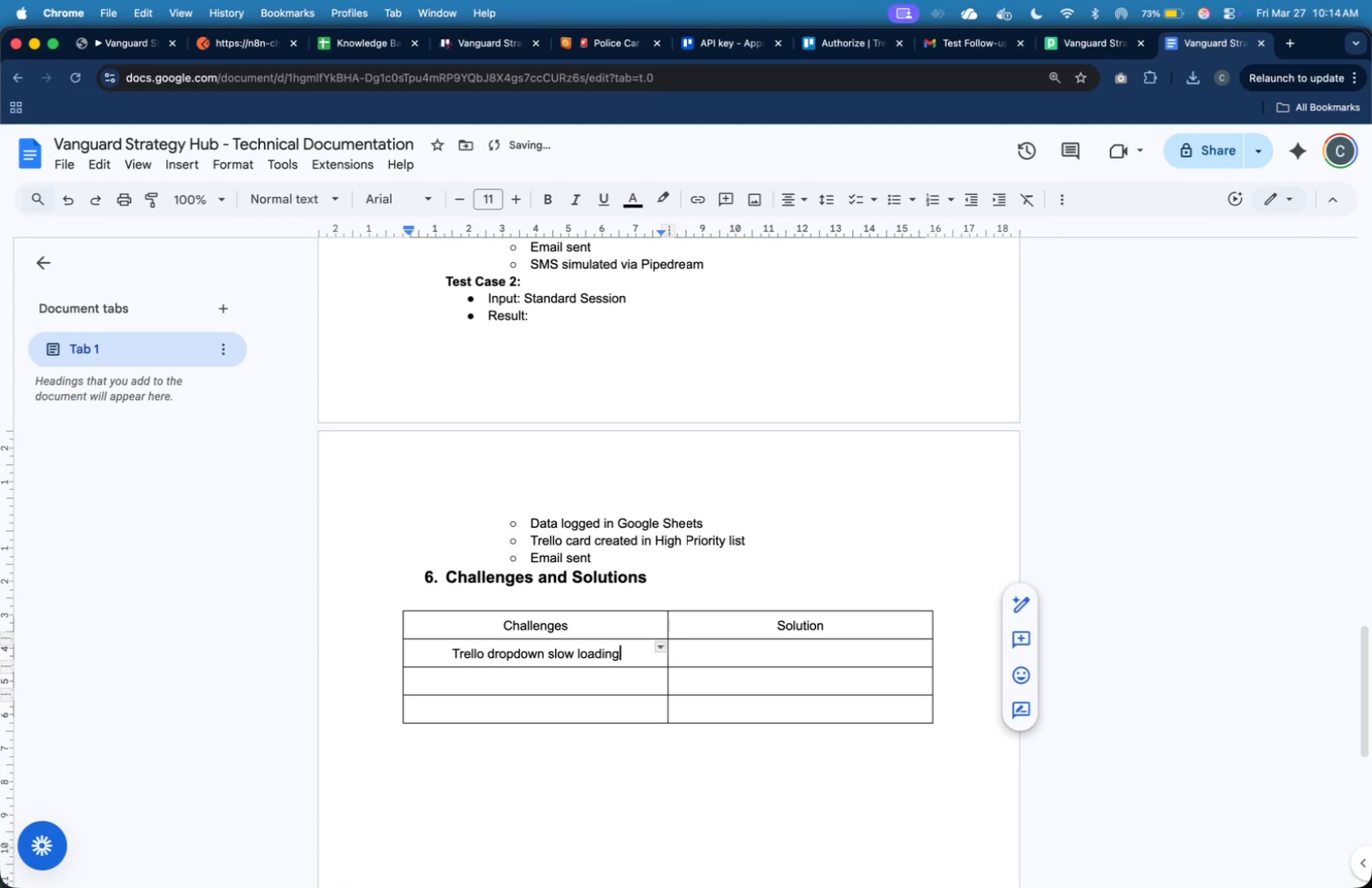 
key(ArrowRight)
 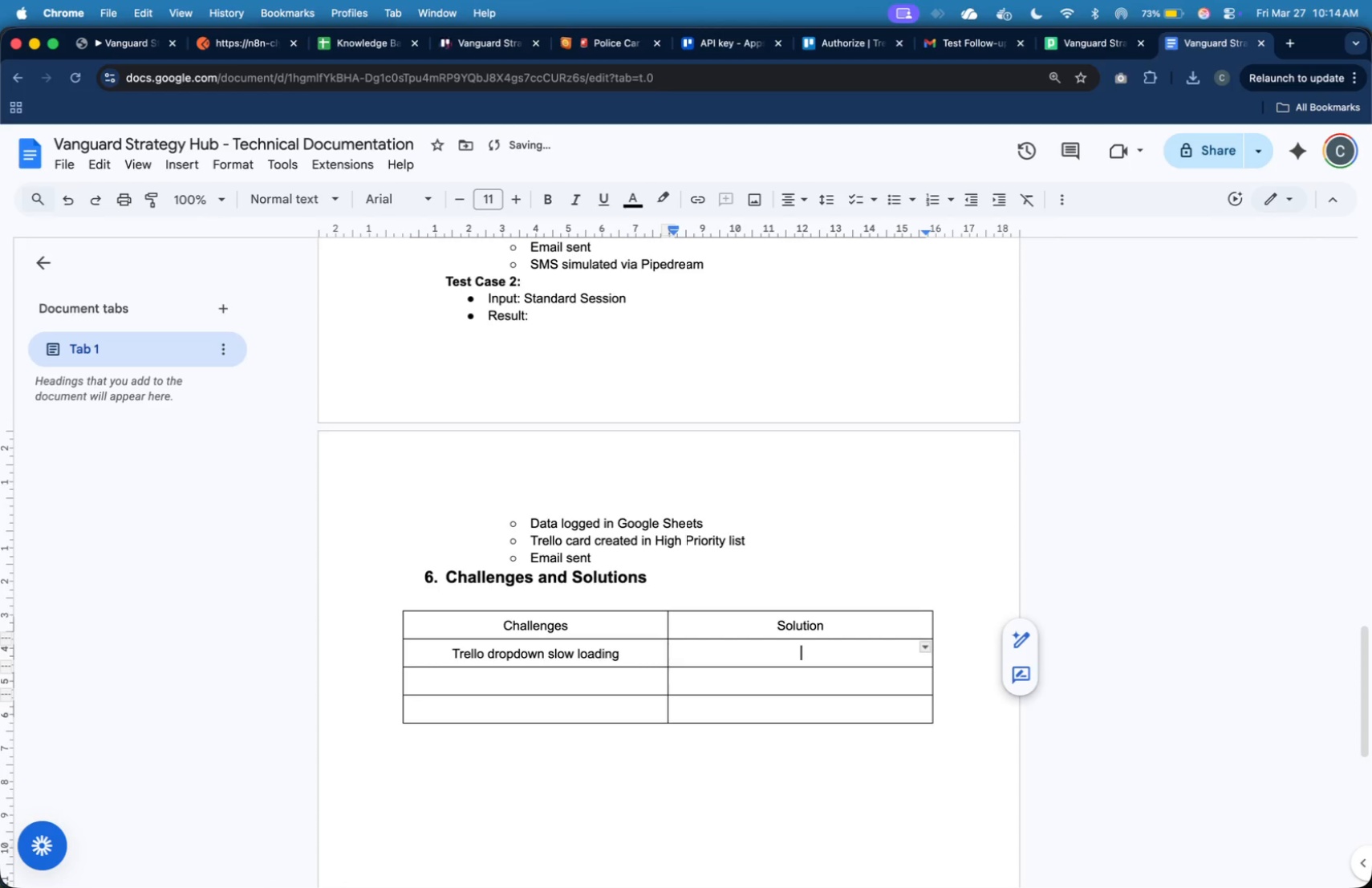 
type(Used f)
key(Backspace)
type(direct API via HTTP Request to get IDs)
 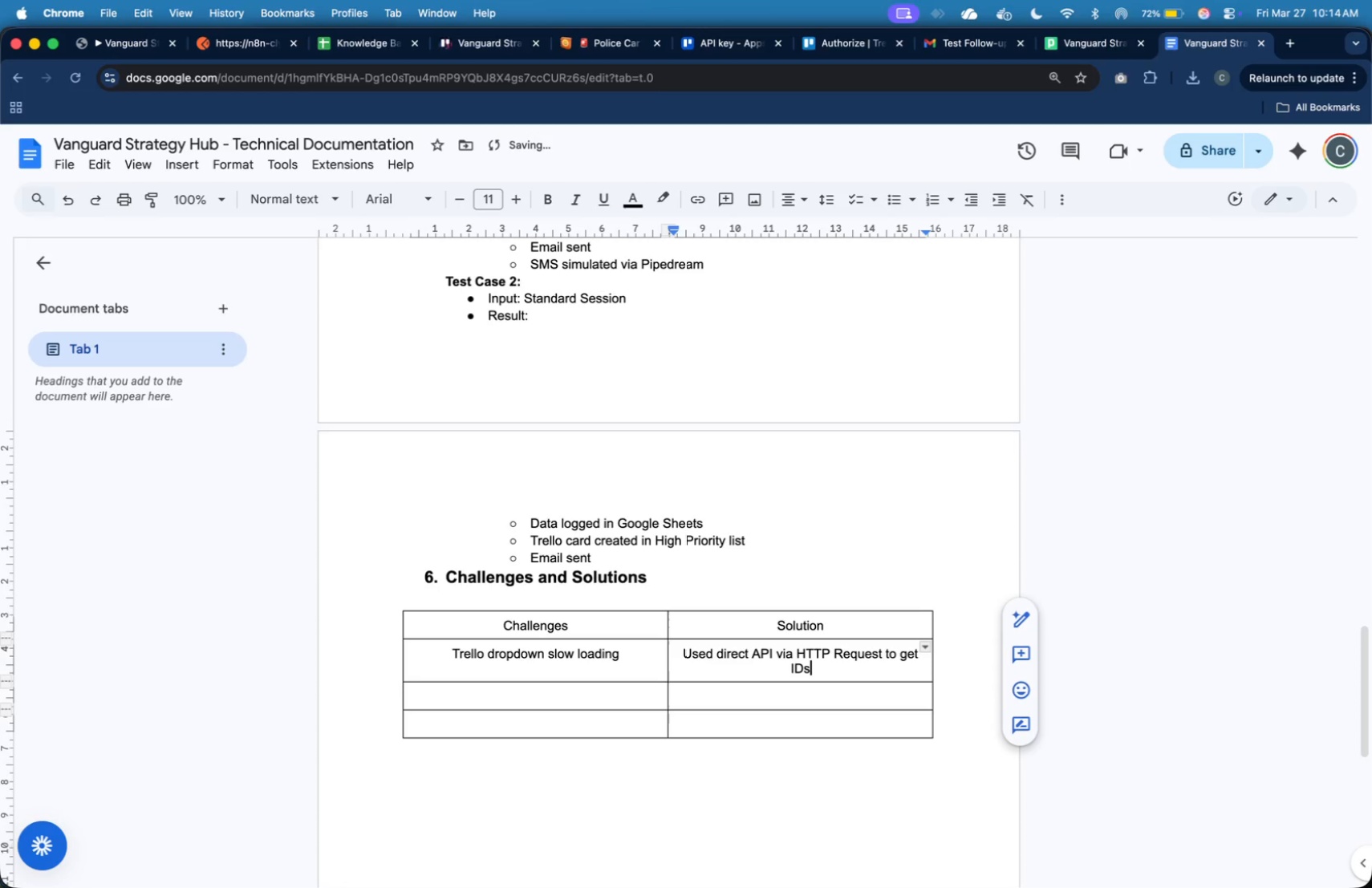 
key(ArrowDown)
 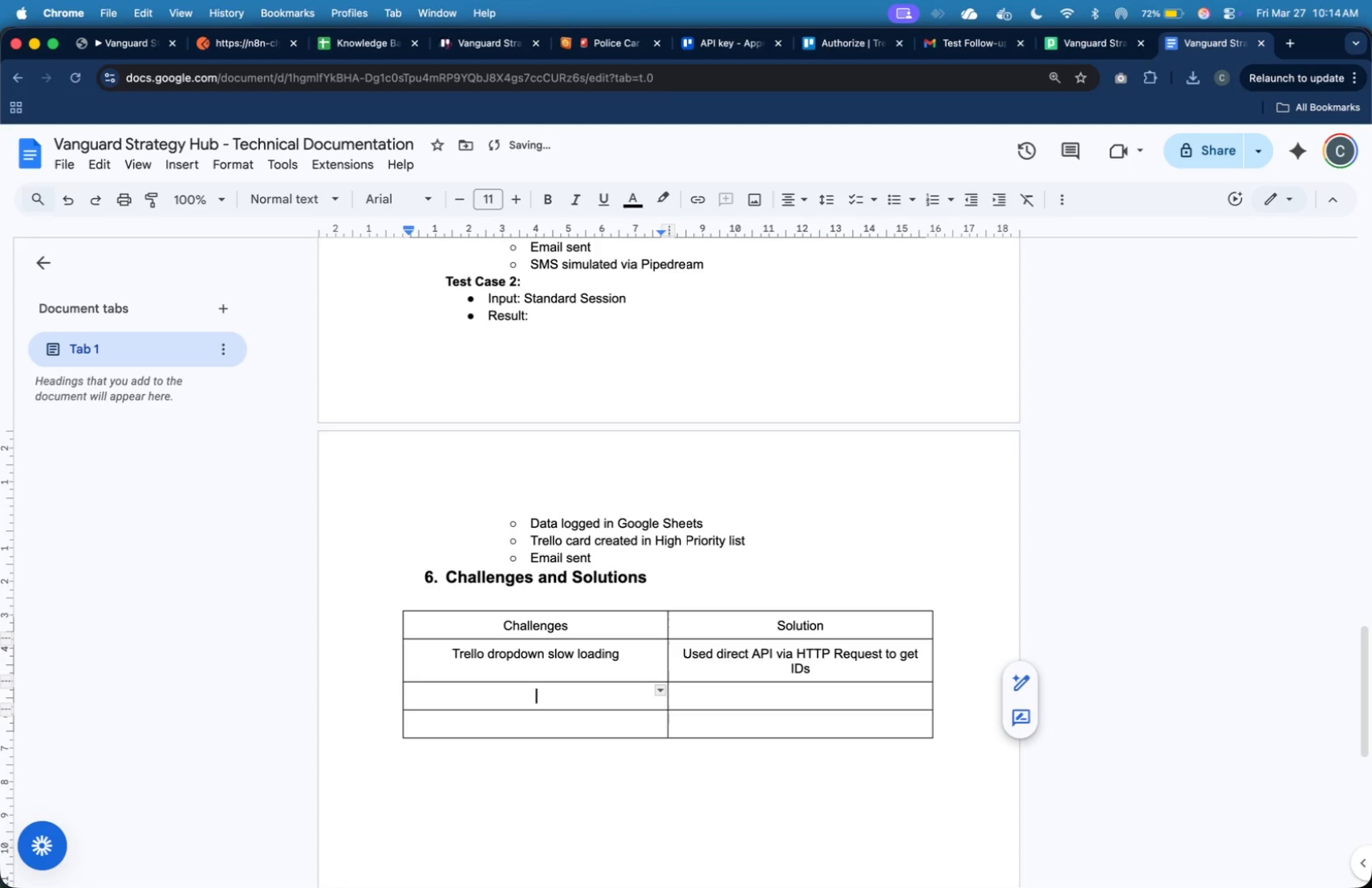 
key(ArrowLeft)
 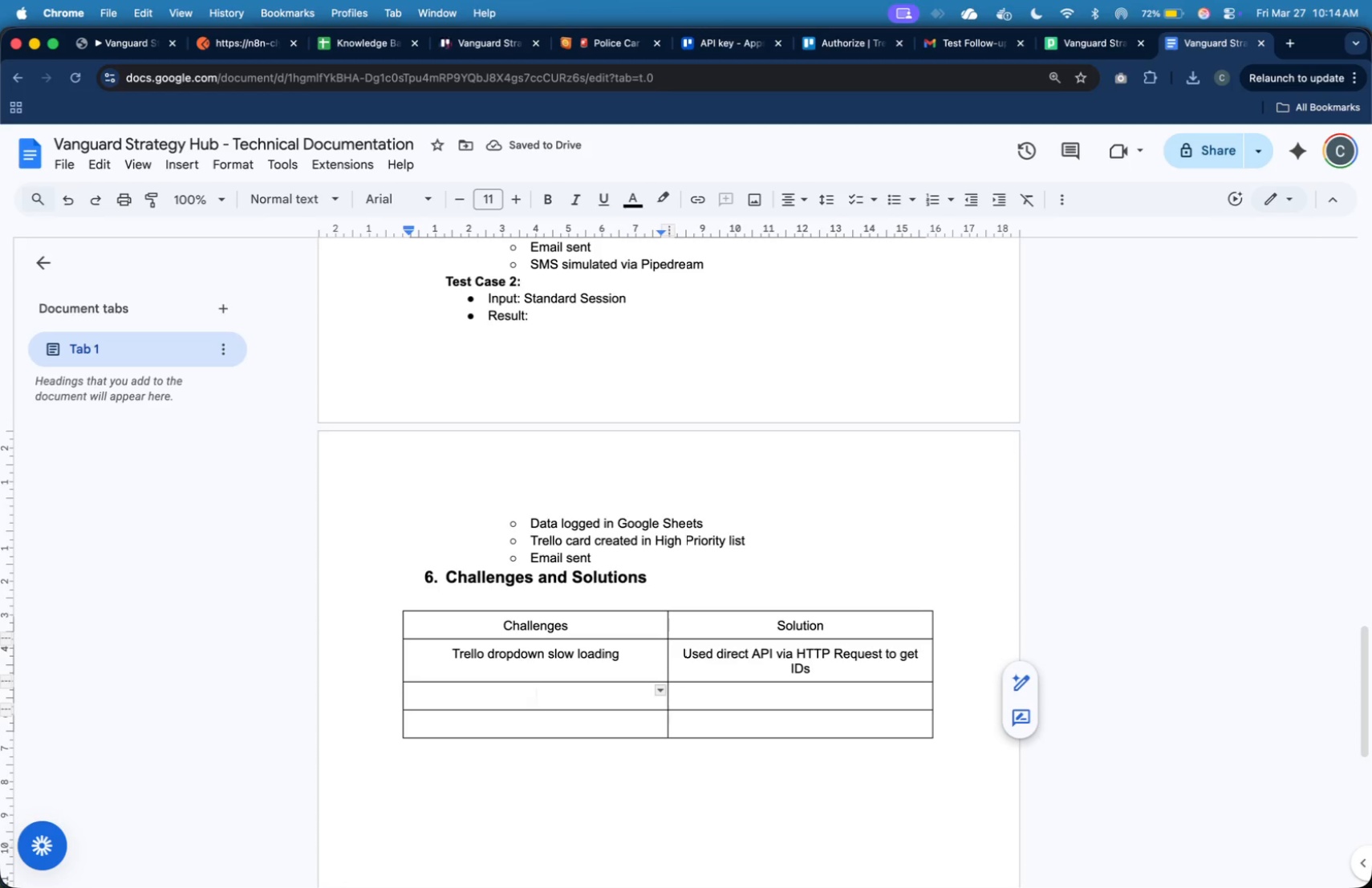 
type(Extra whitespace )
key(Backspace)
type(/newlines in input)
 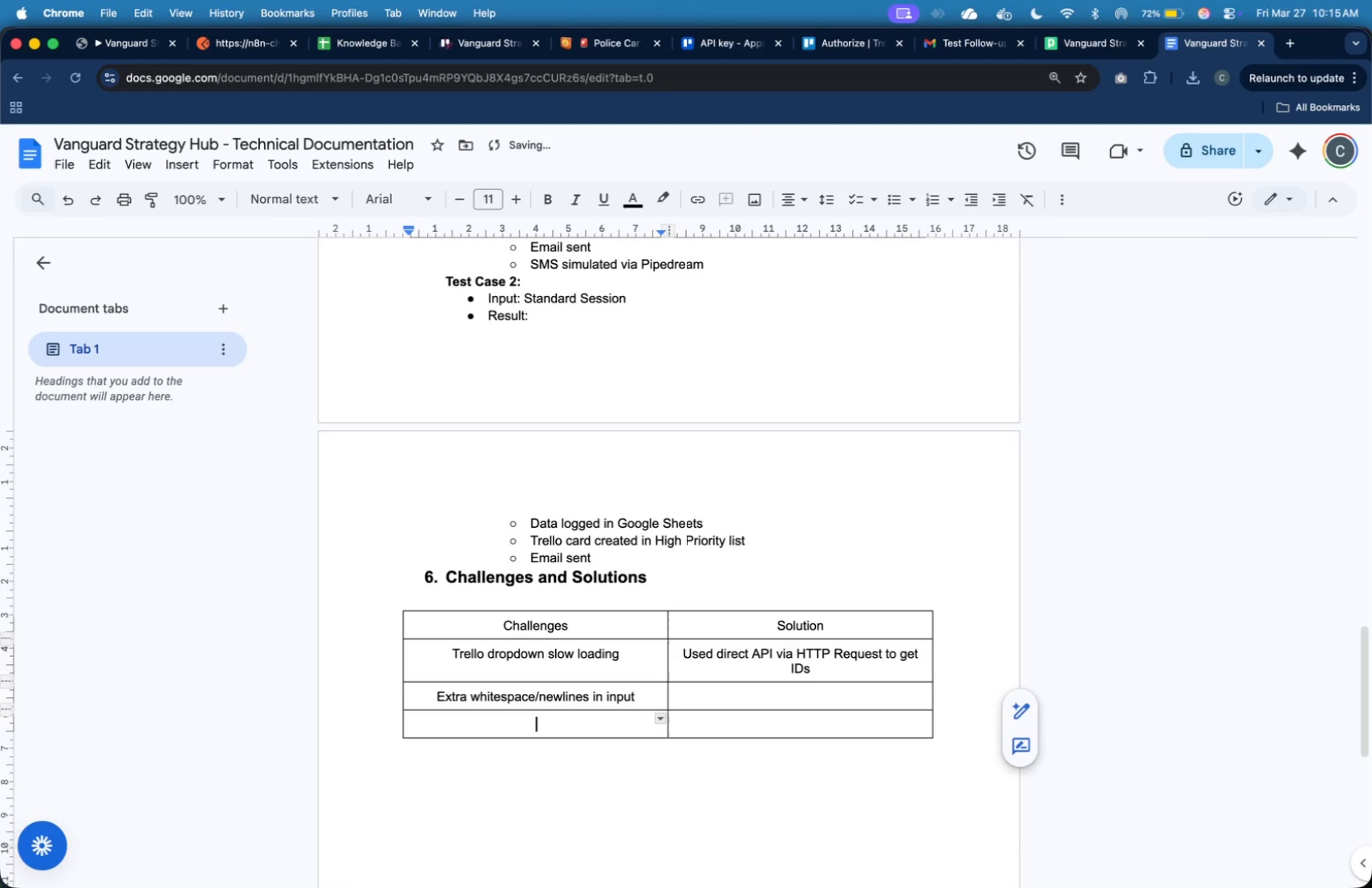 
key(ArrowDown)
 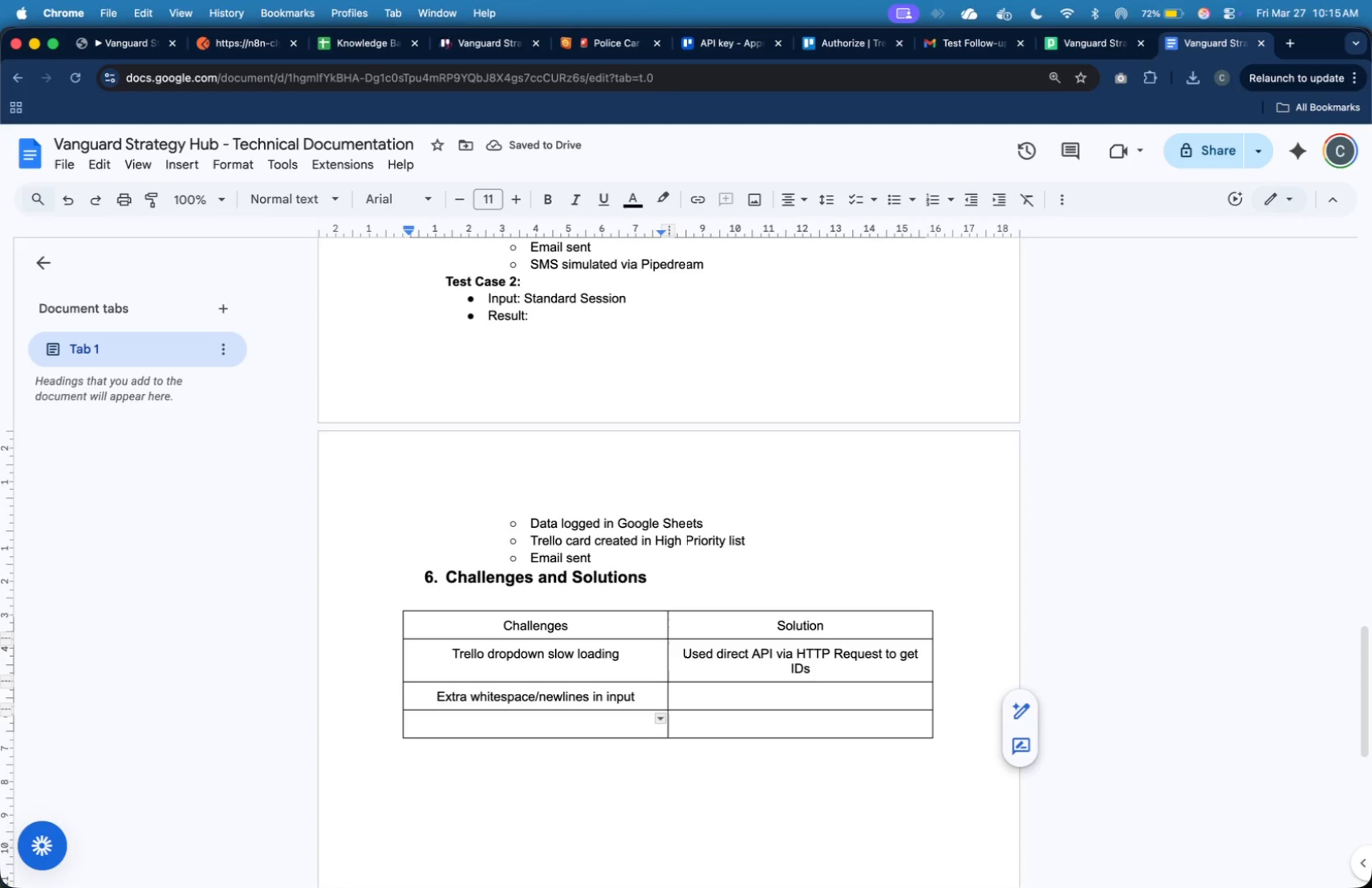 
key(ArrowRight)
 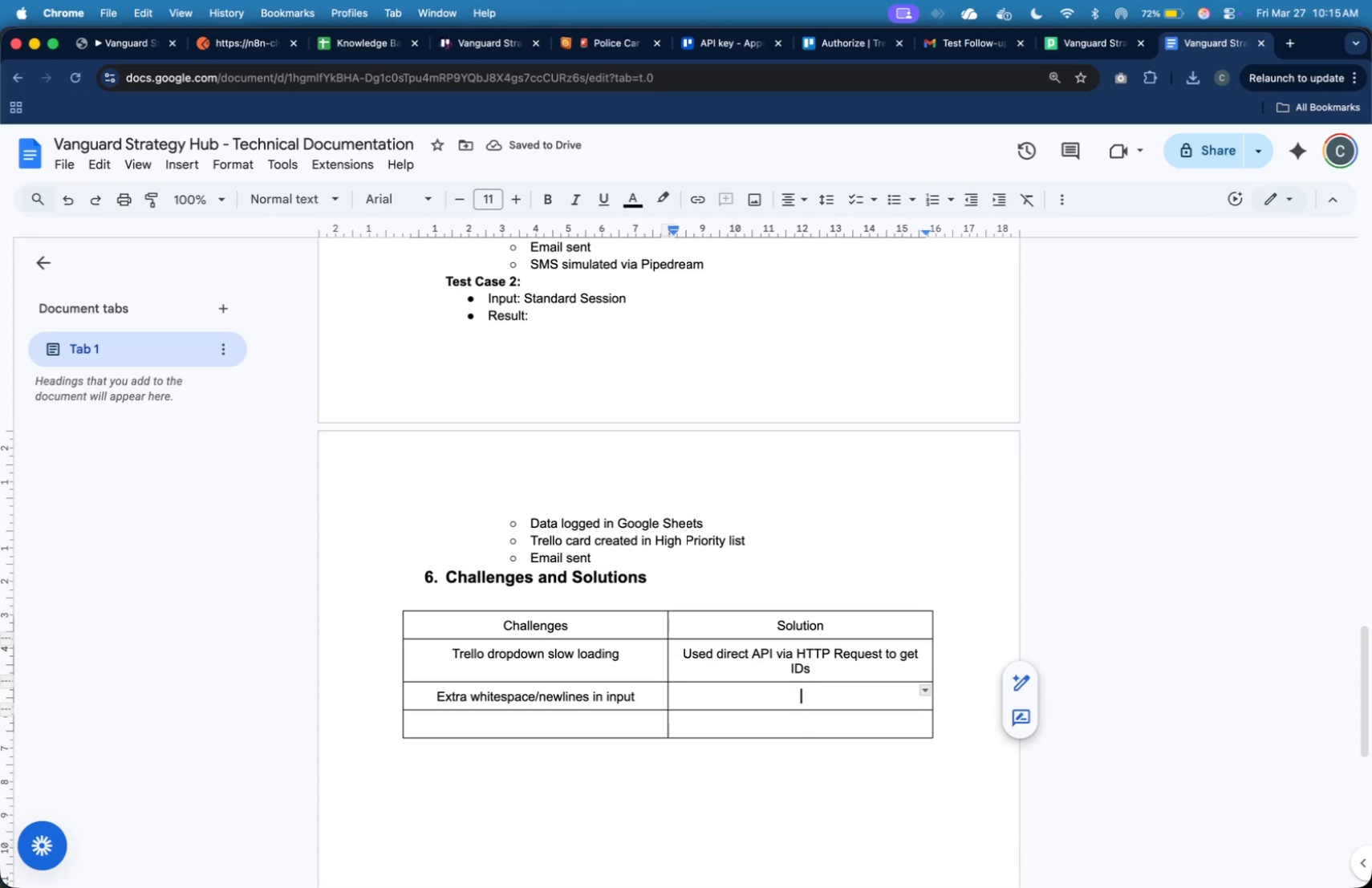 
key(ArrowUp)
 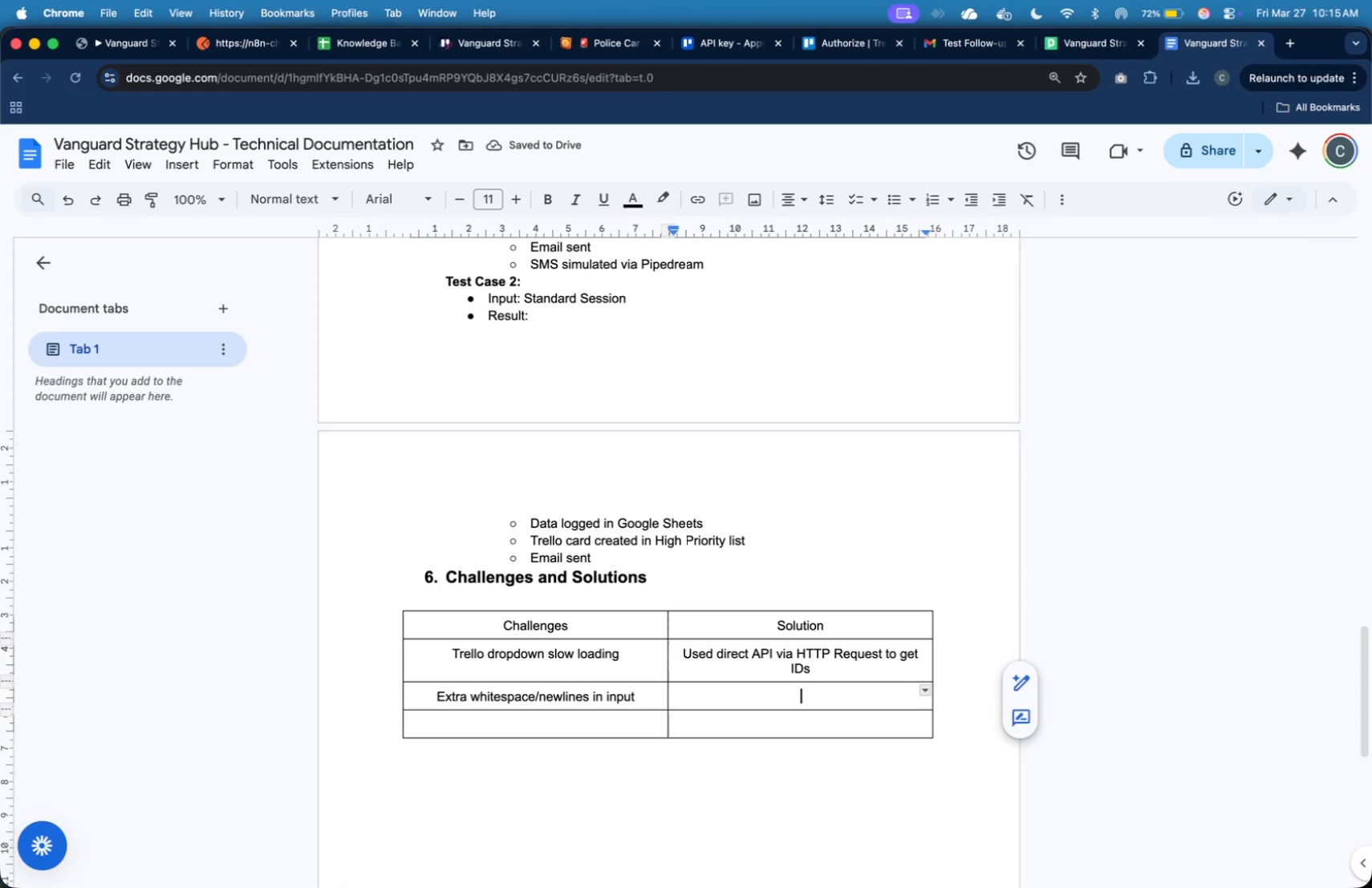 
type(Applied R)
key(Backspace)
type(regex-based cleaning)
 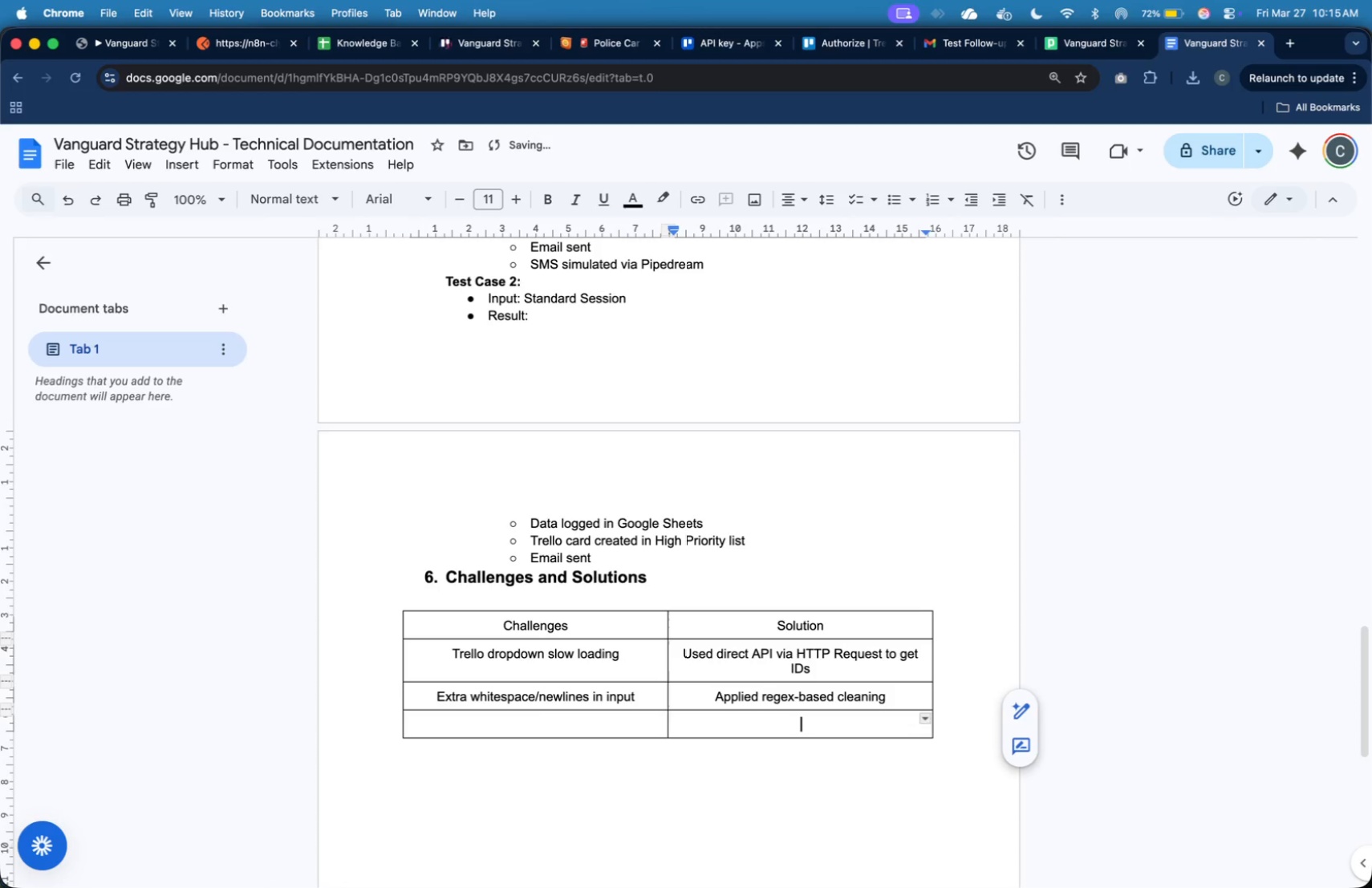 
 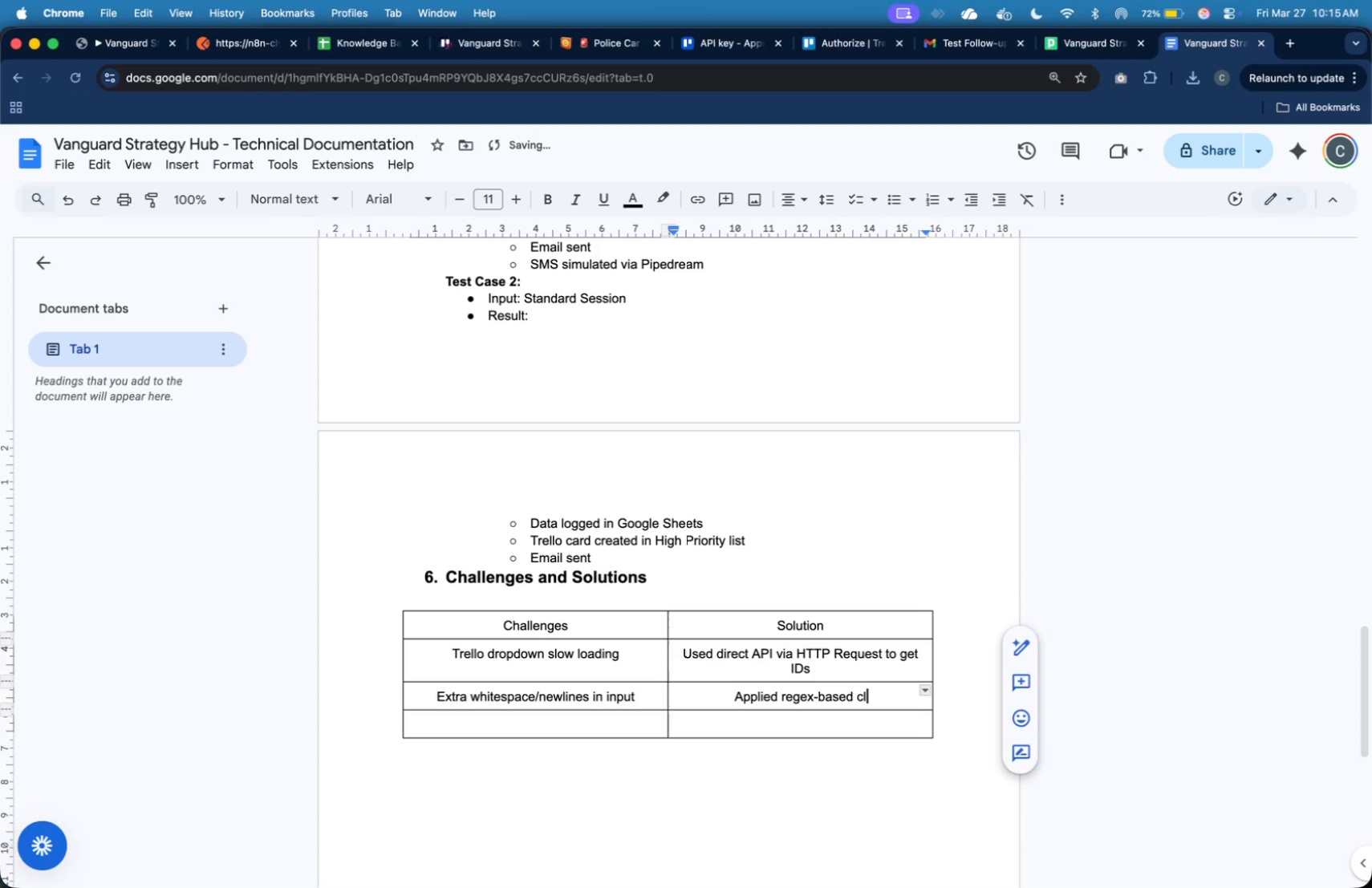 
key(ArrowDown)
 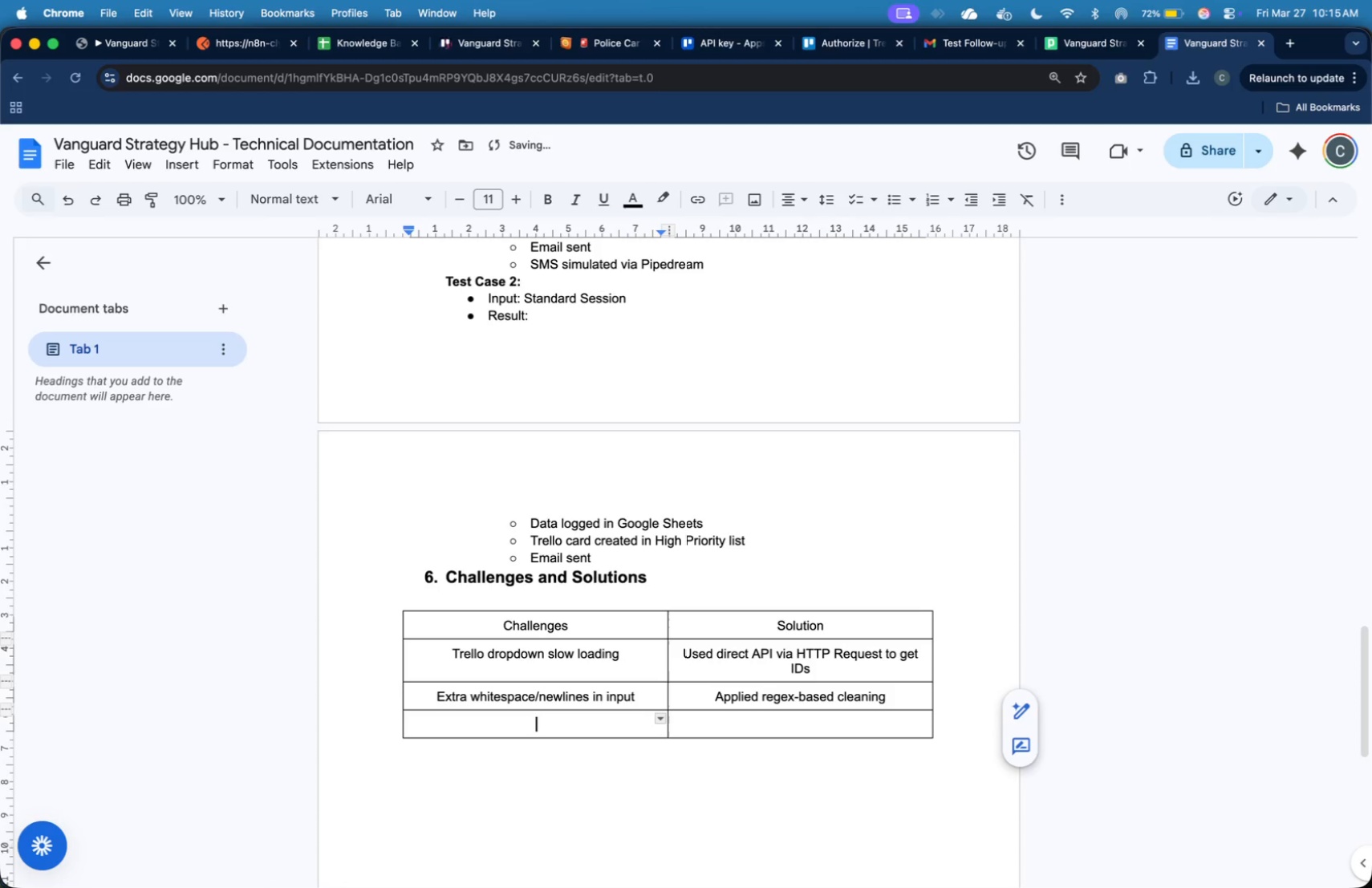 
key(ArrowLeft)
 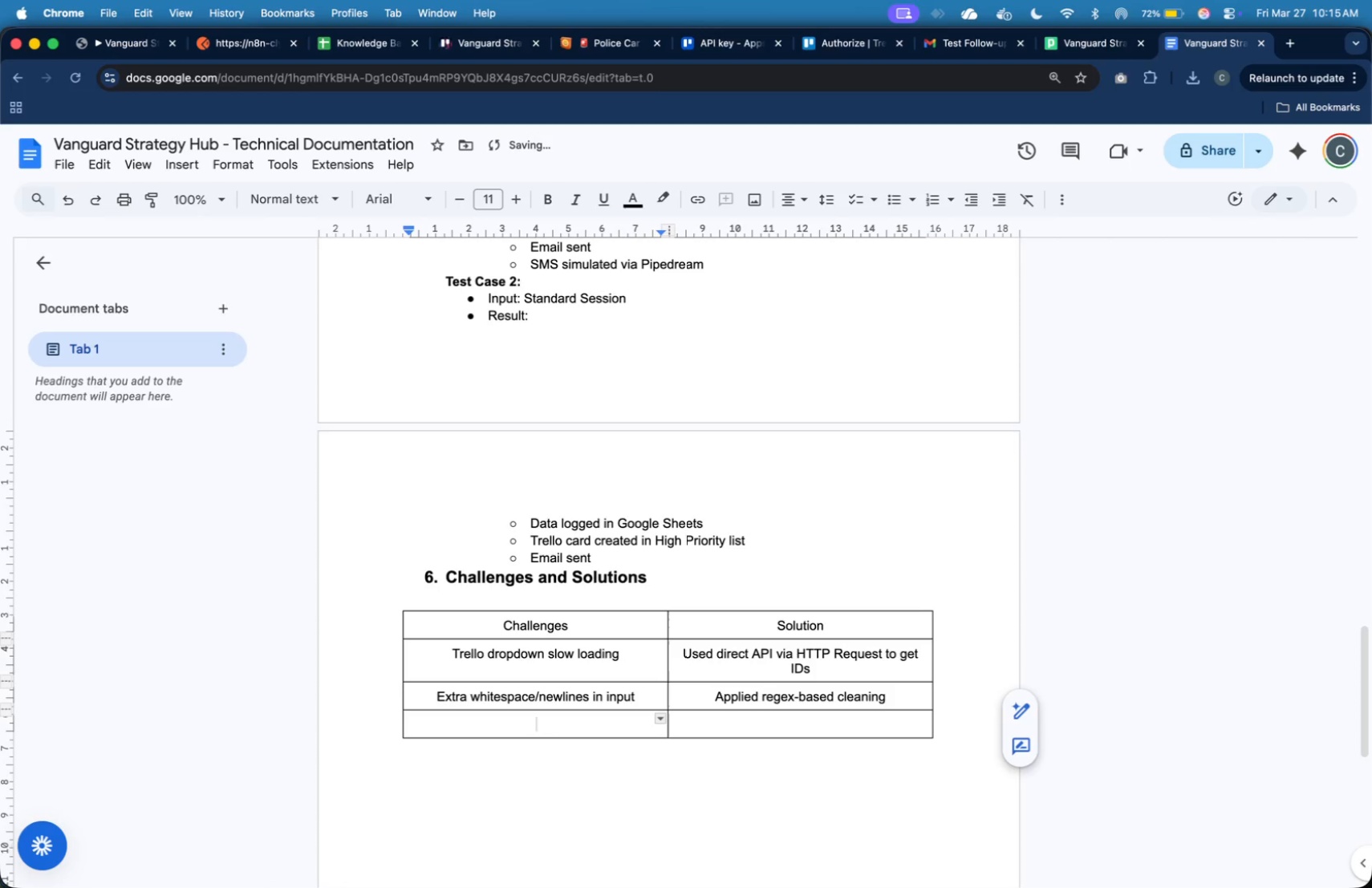 
type(Da)
key(Backspace)
key(Backspace)
type(SMS Serice )
key(Backspace)
key(Backspace)
key(Backspace)
key(Backspace)
key(Backspace)
key(Backspace)
key(Backspace)
type(service cost)
 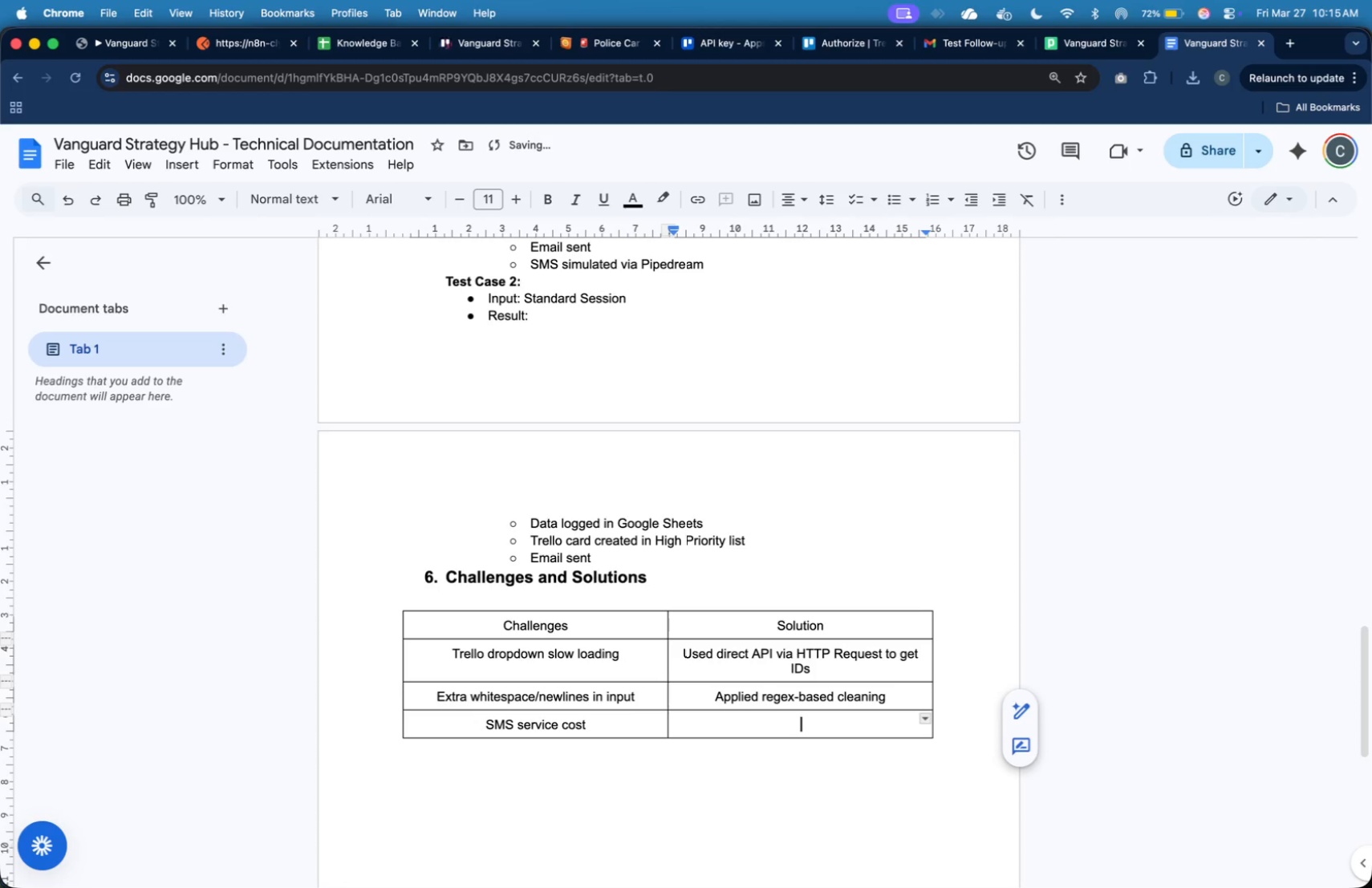 
 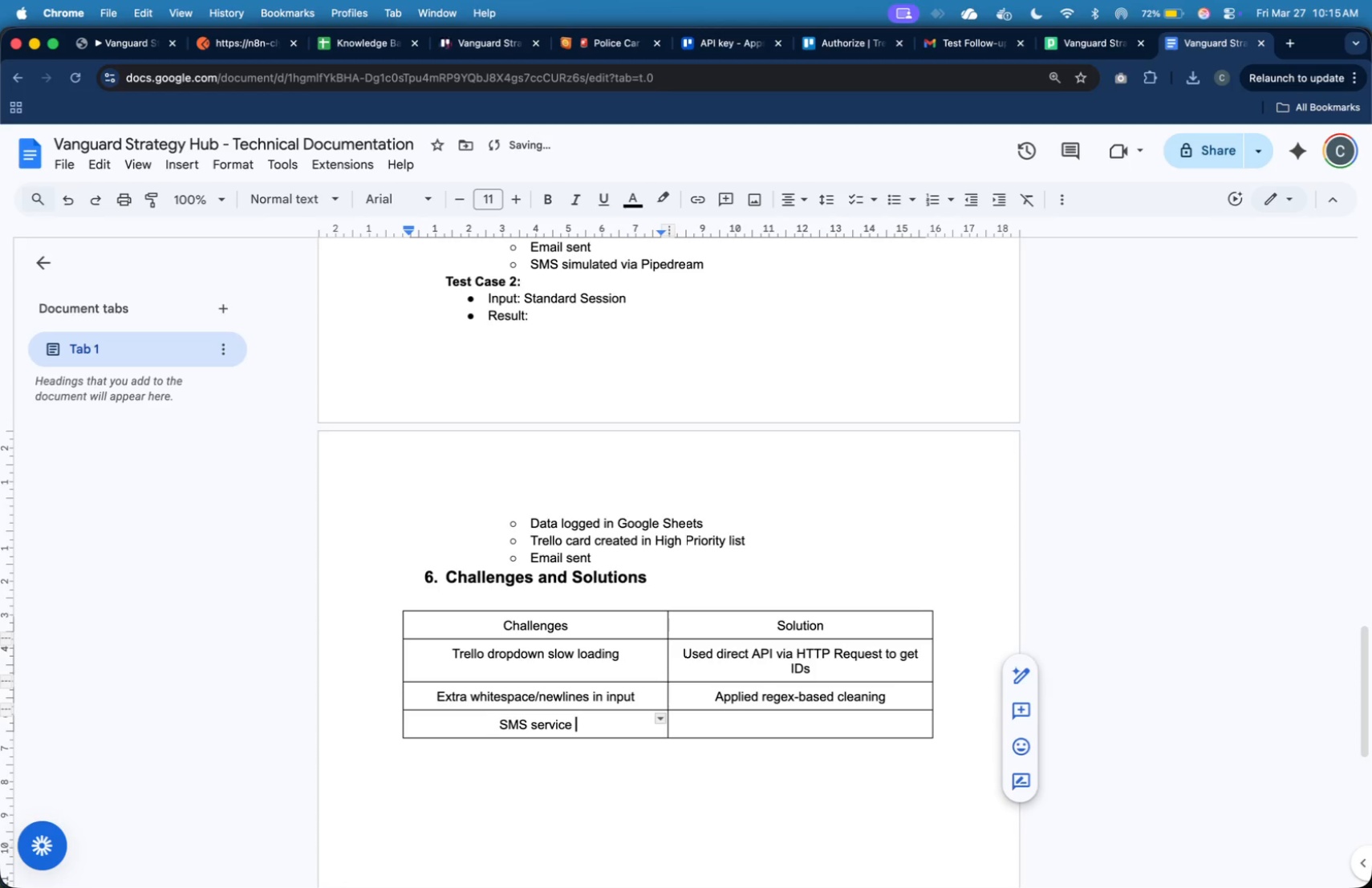 
key(ArrowRight)
 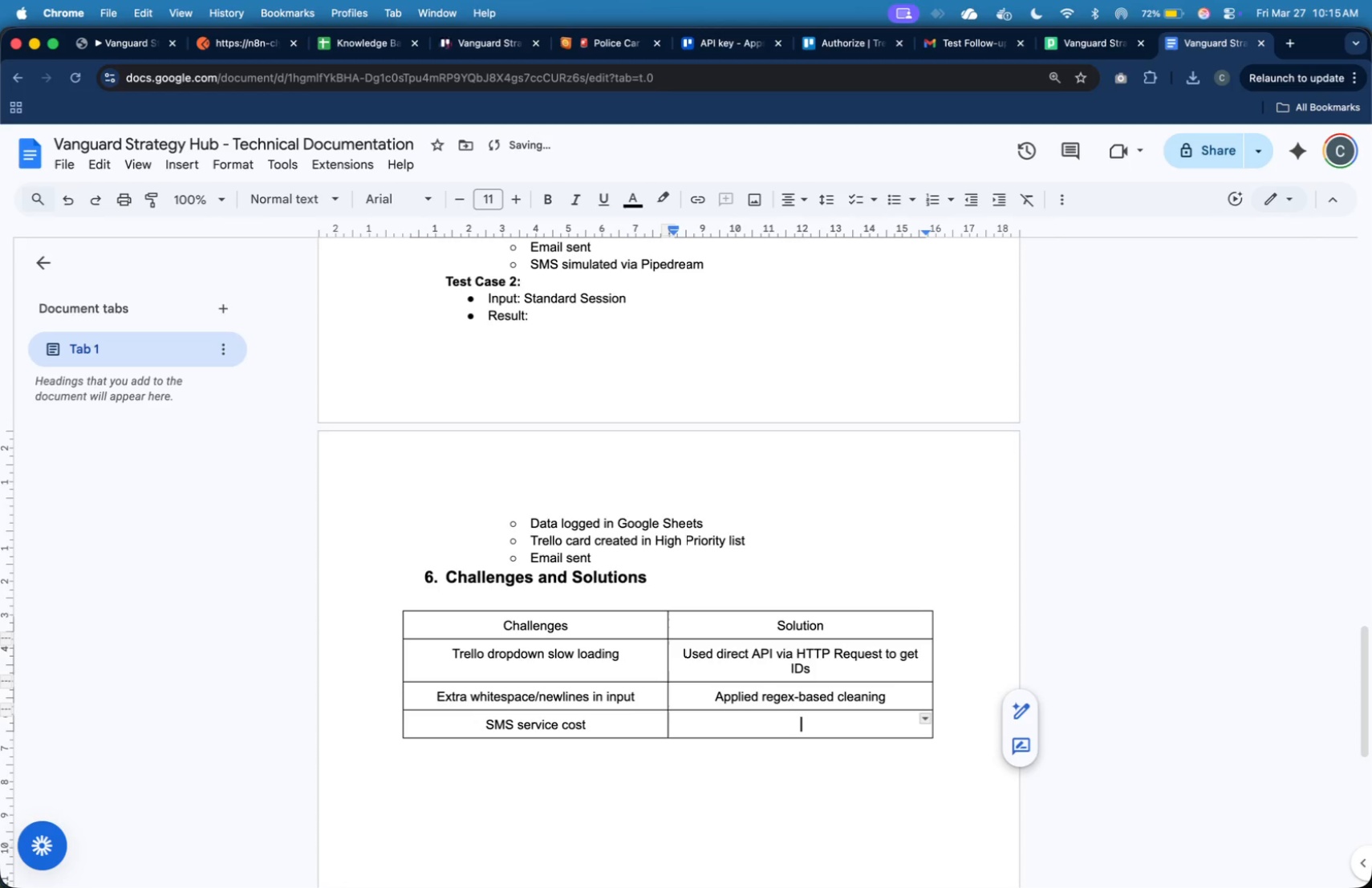 
type(Replaced with )
 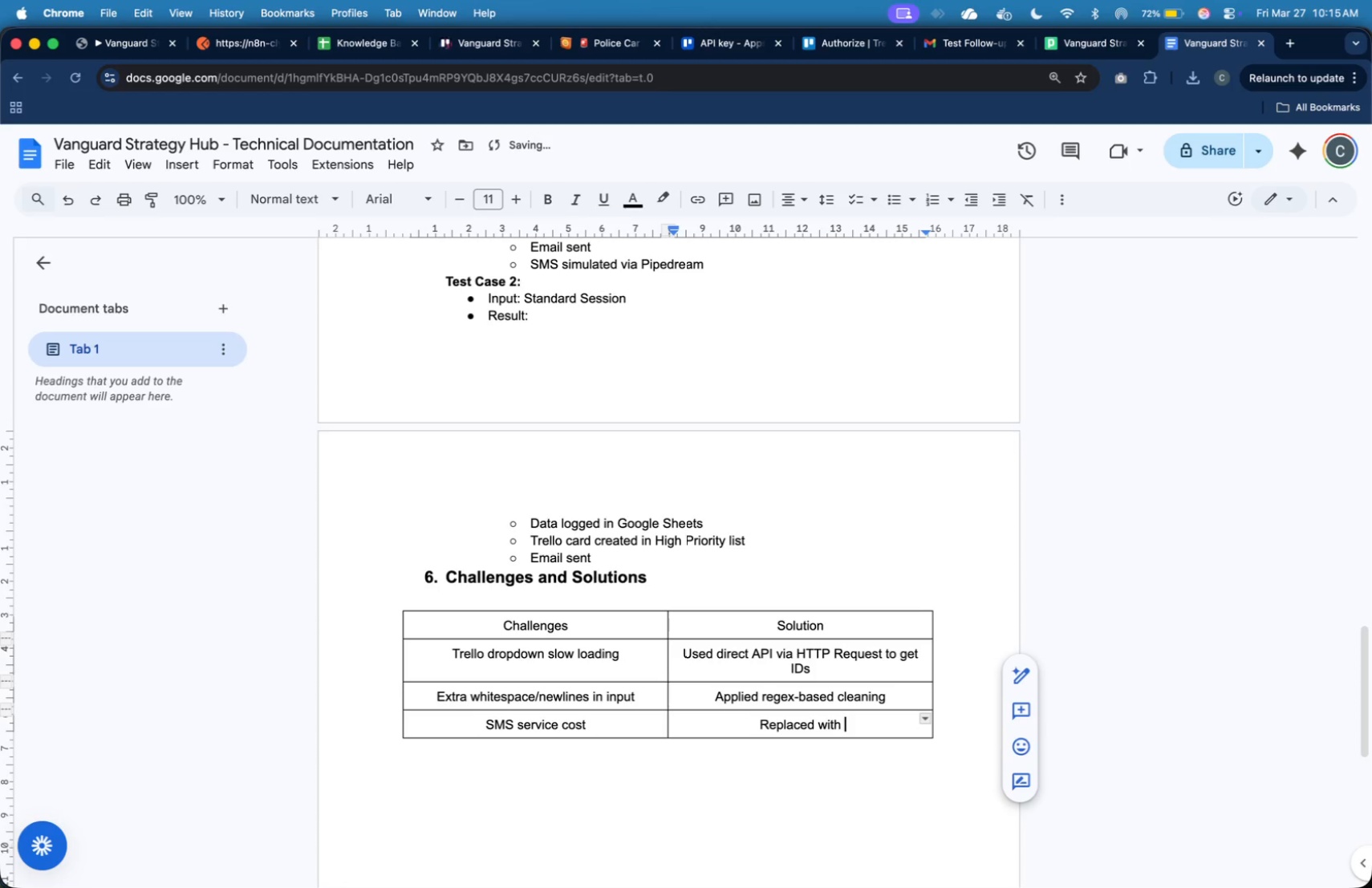 
hold_key(key=ShiftLeft, duration=1.14)
 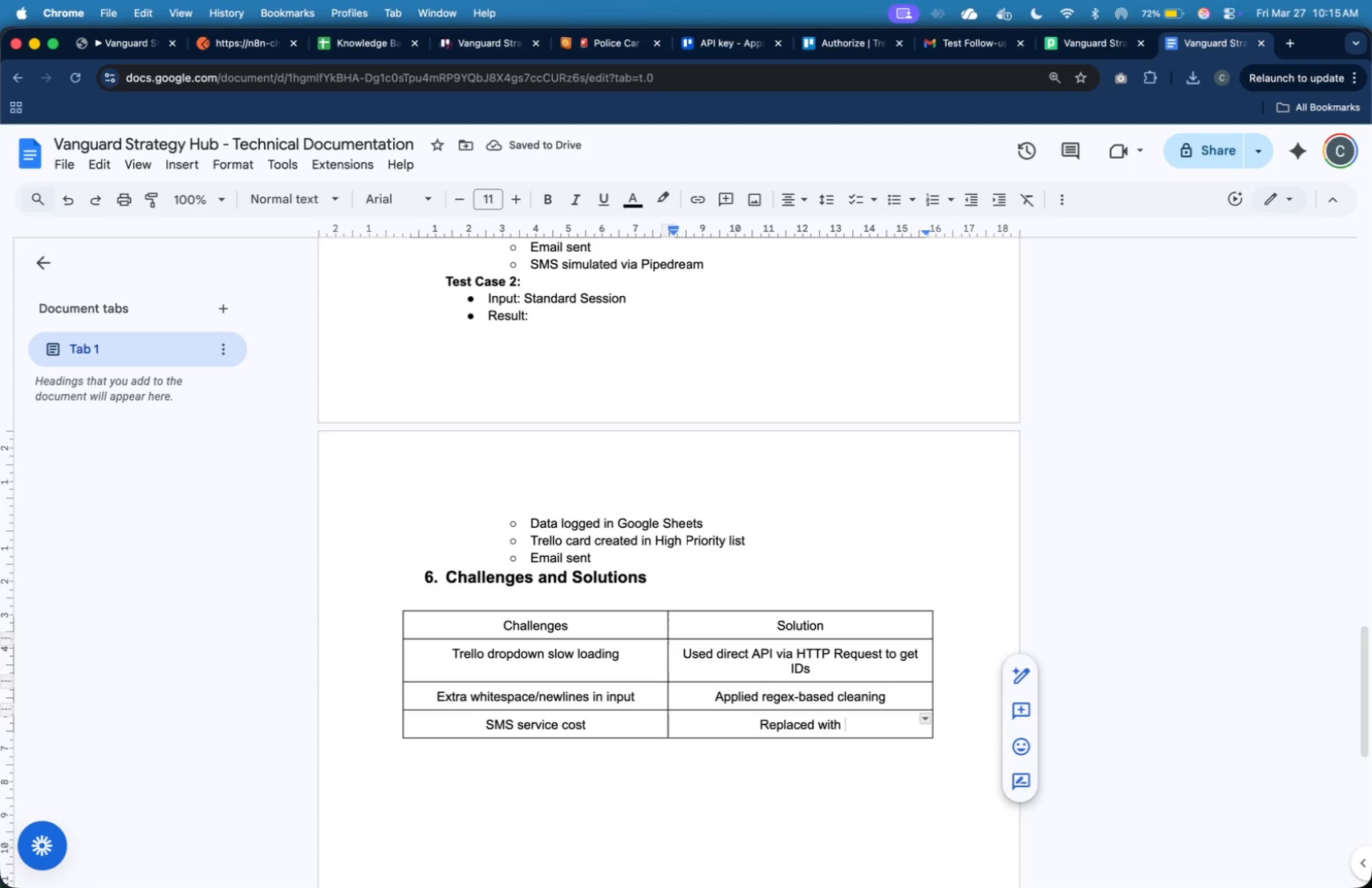 
type(Pipedream webhook)
 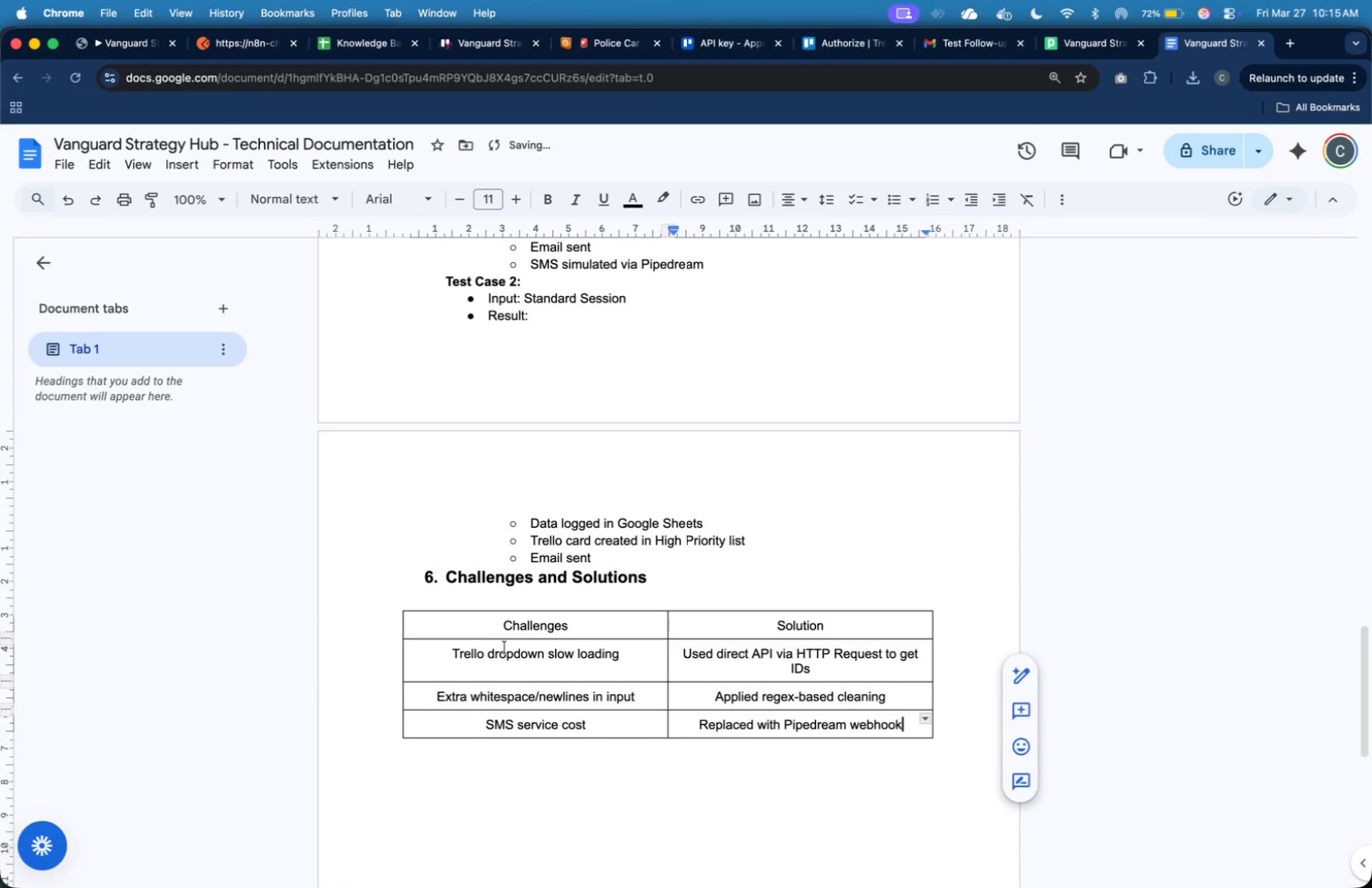 
scroll: coordinate [505, 646], scroll_direction: down, amount: 8.0
 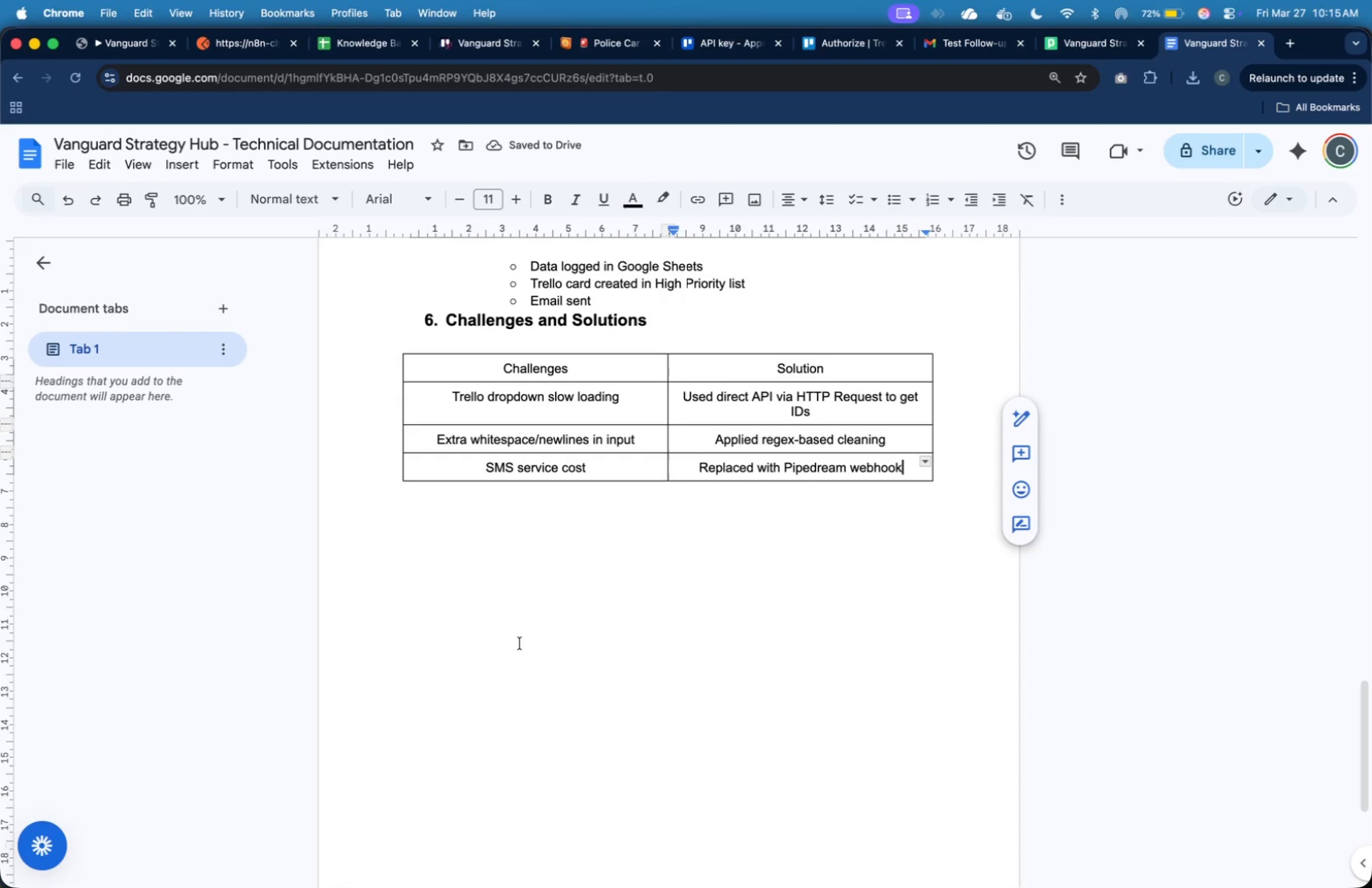 
key(ArrowRight)
 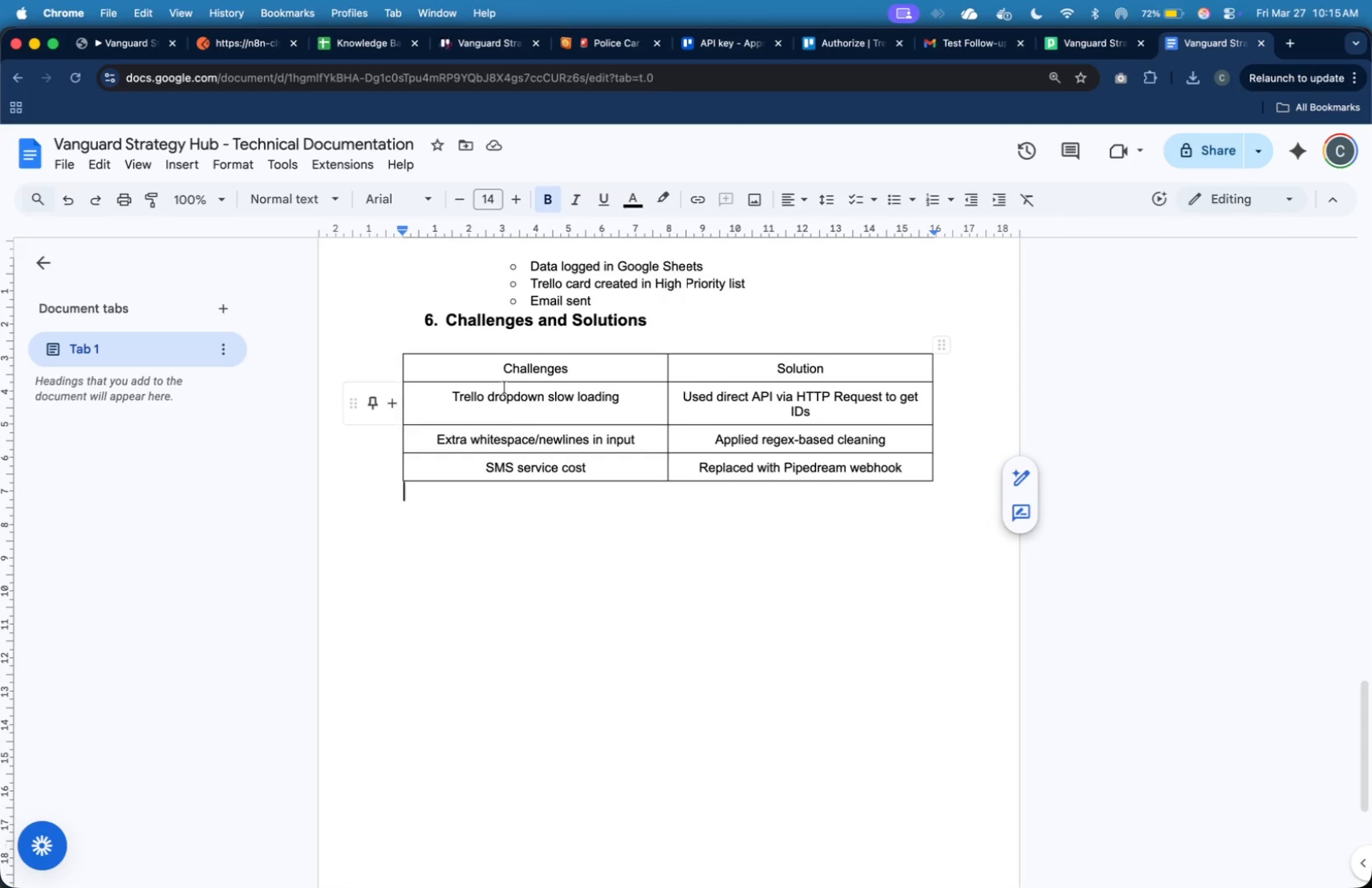 
left_click_drag(start_coordinate=[505, 370], to_coordinate=[782, 359])
 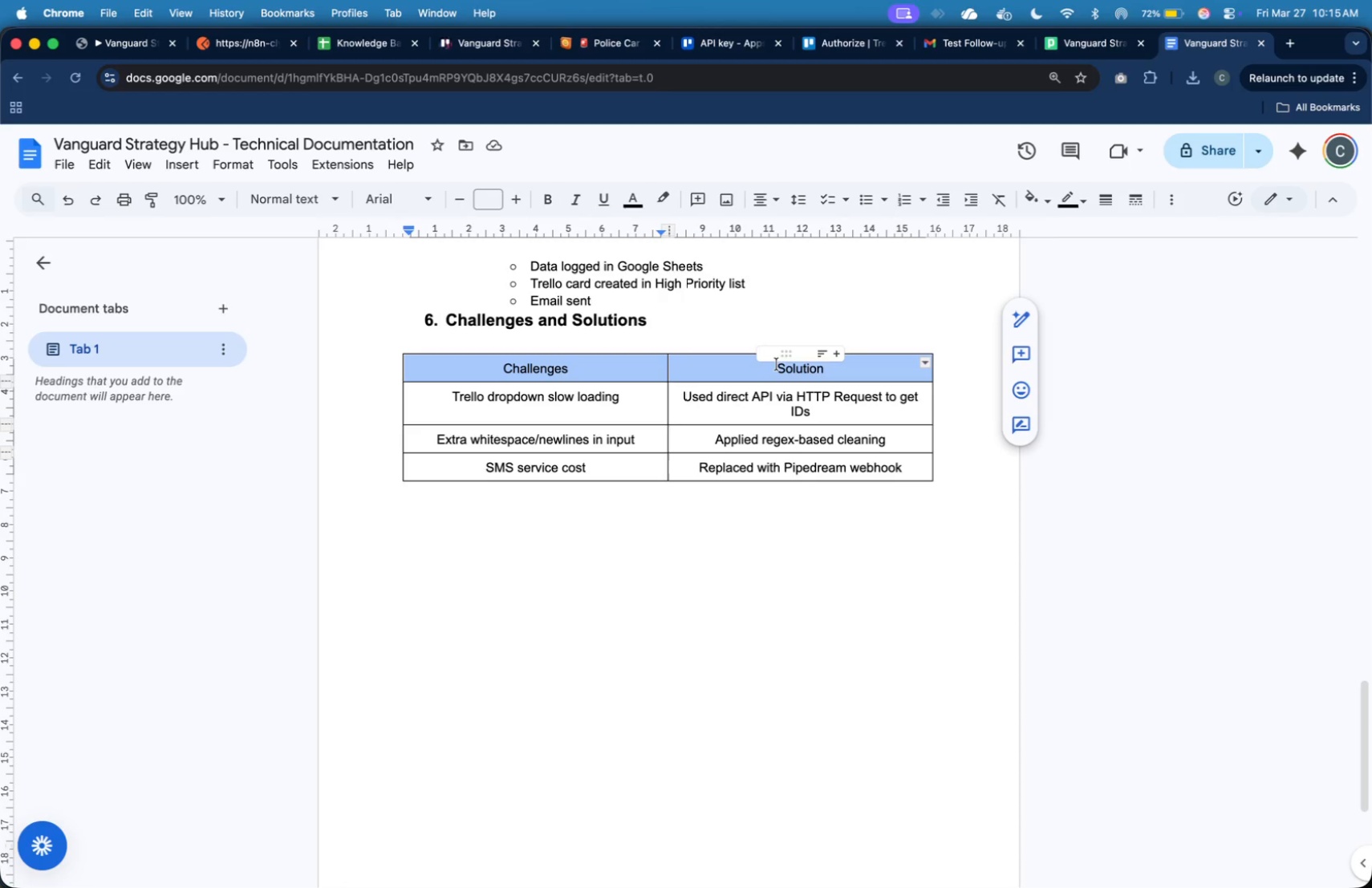 
key(Meta+B)
 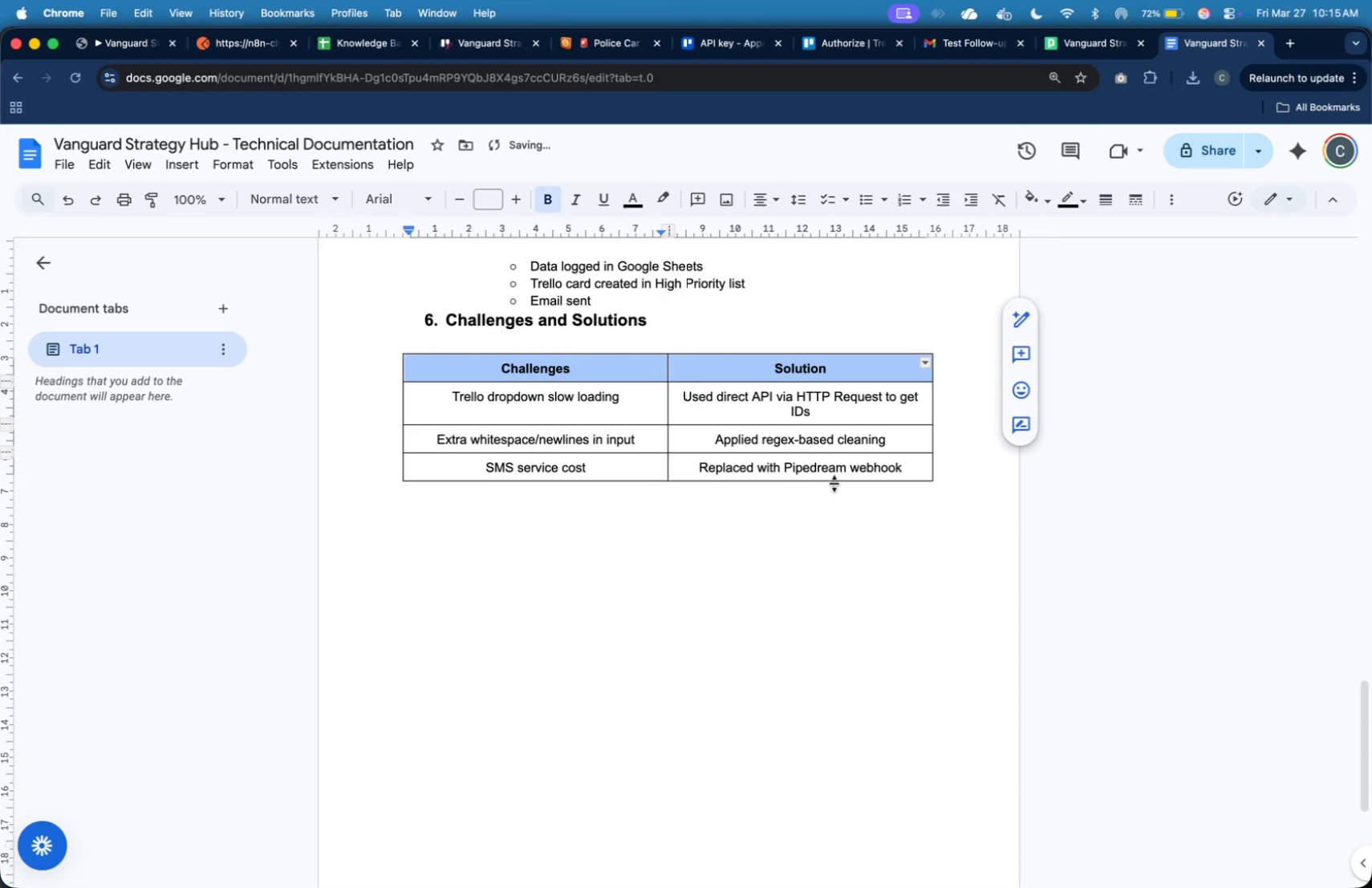 
left_click([838, 512])
 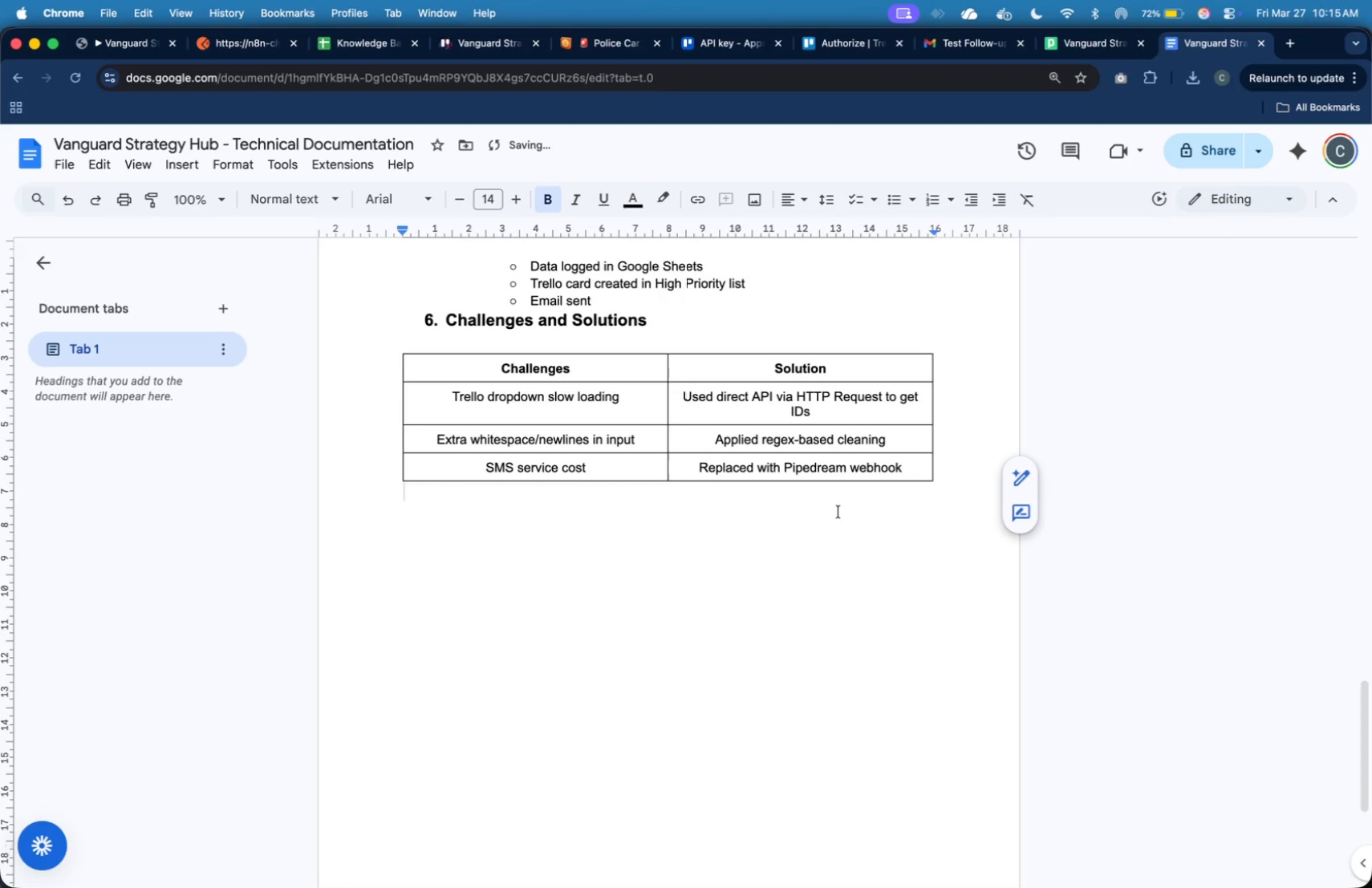 
key(Enter)
 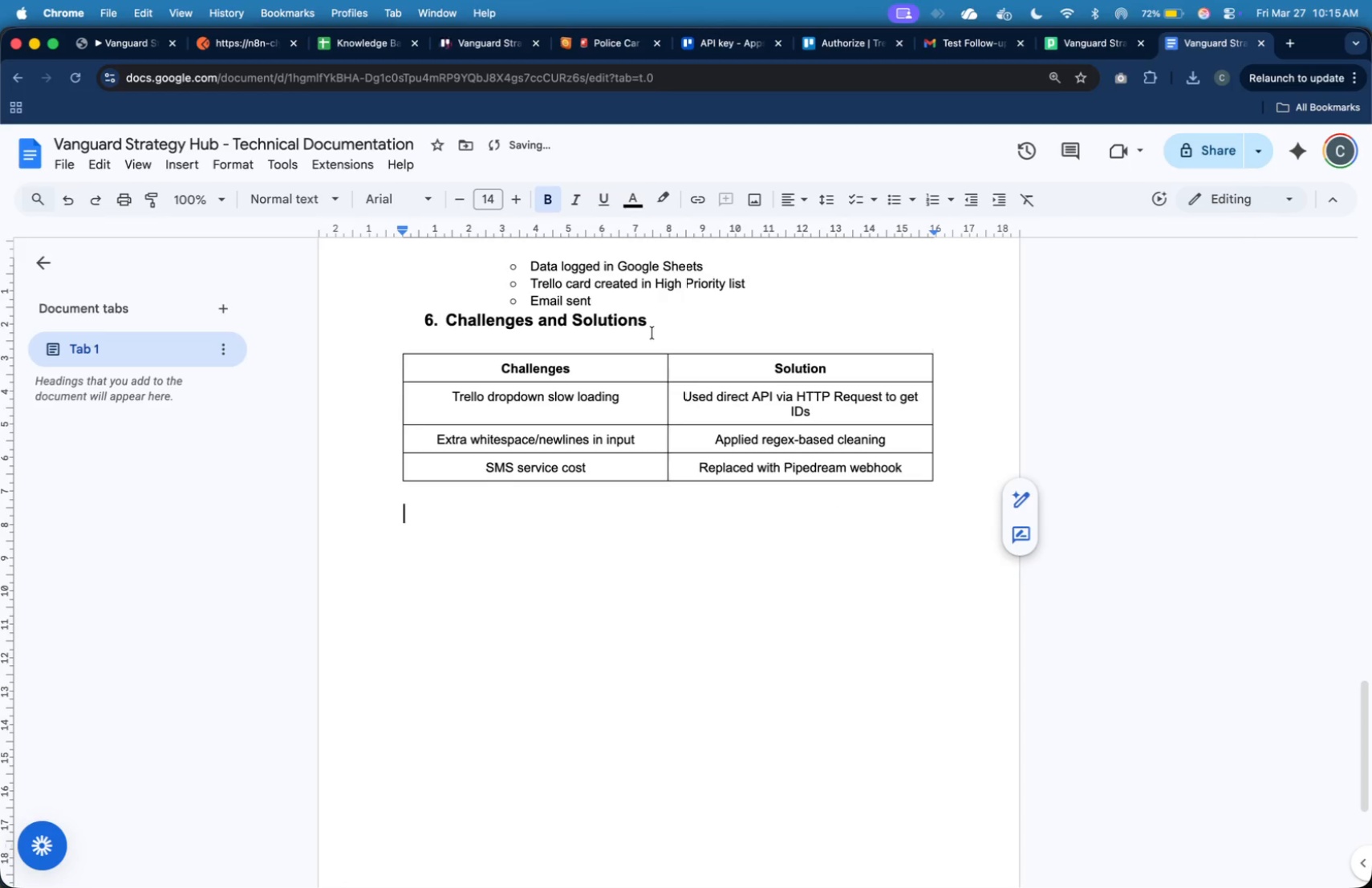 
type(7. Phase 1 Achievements)
 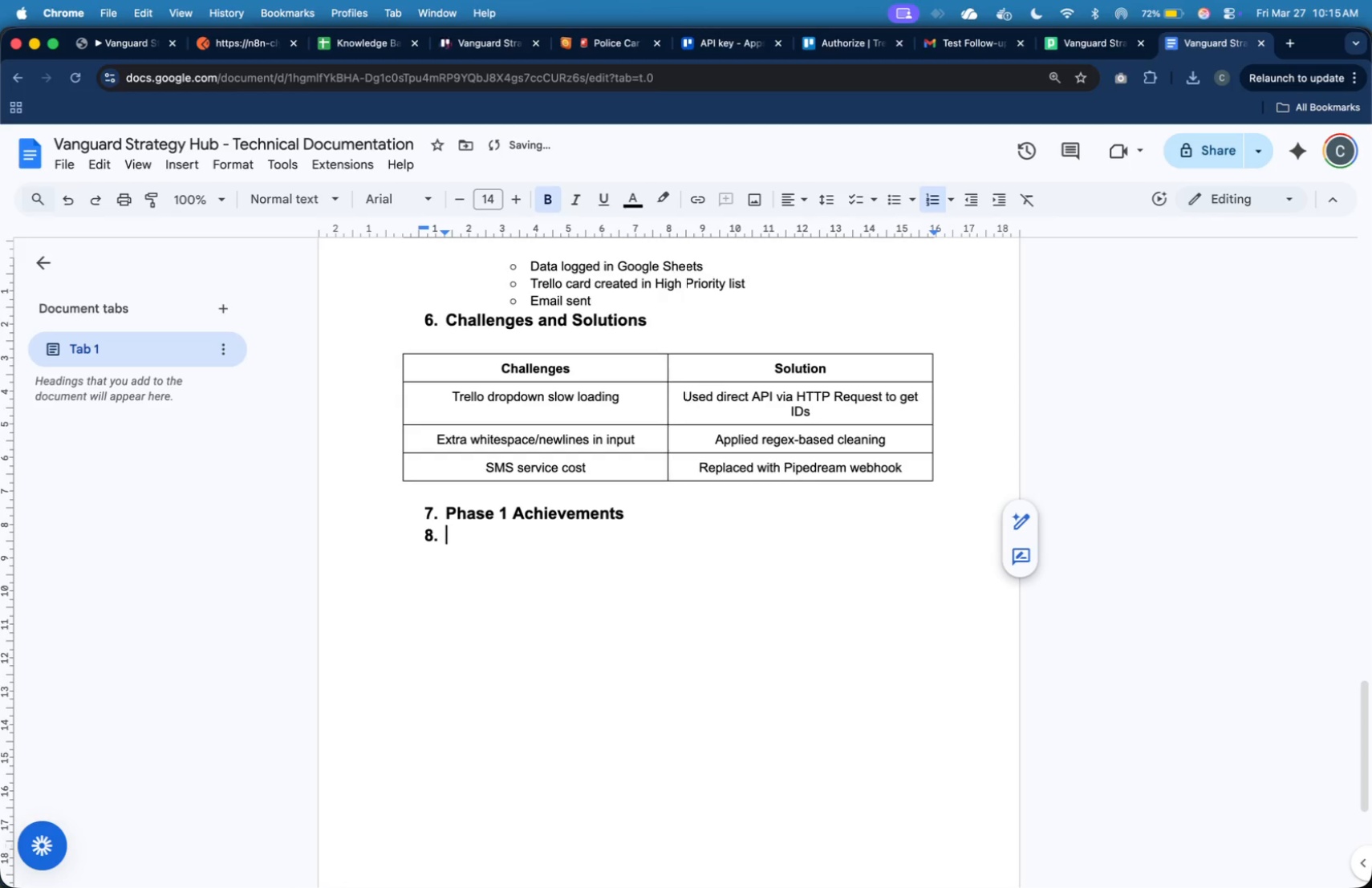 
 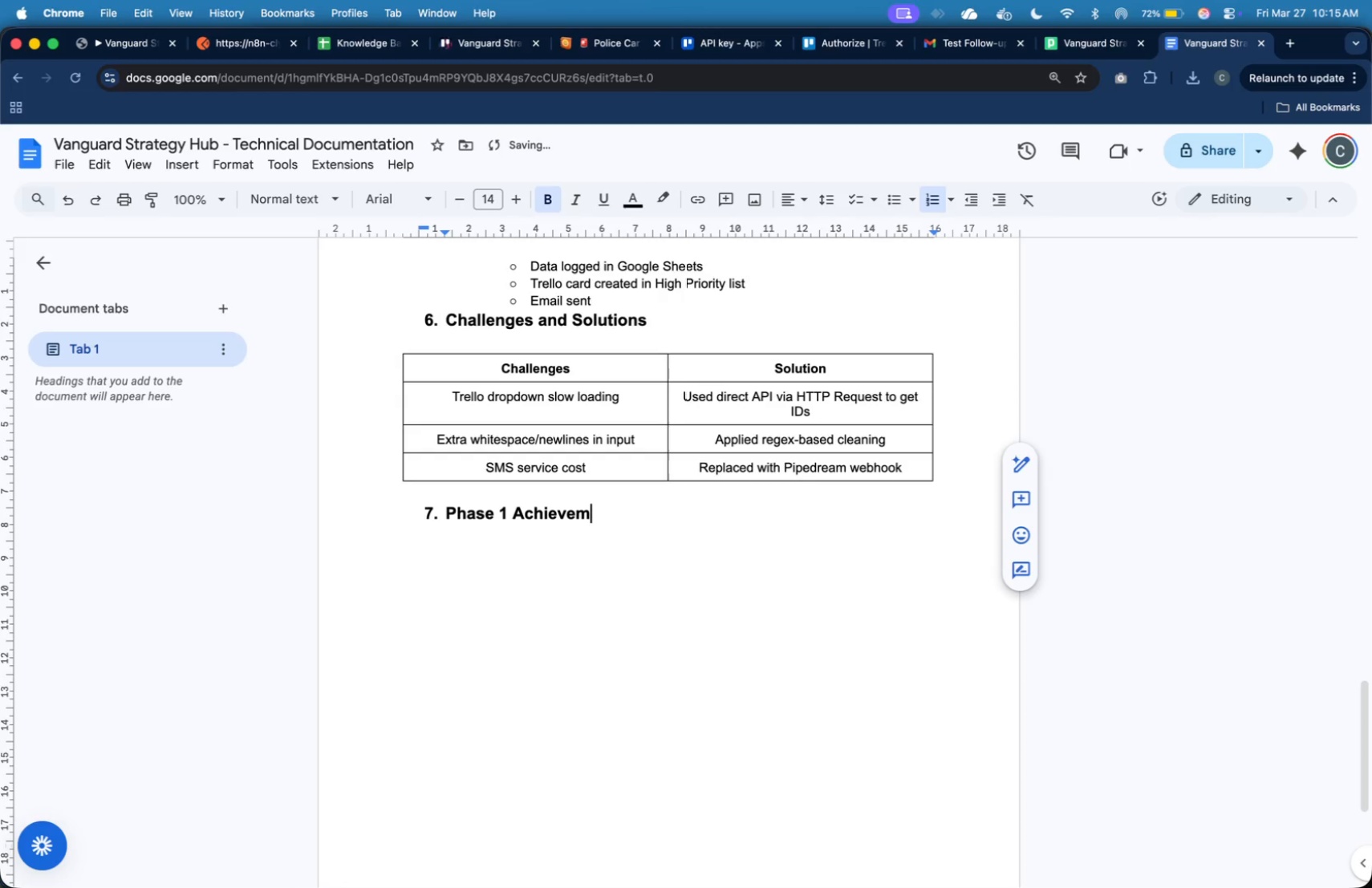 
key(Enter)
 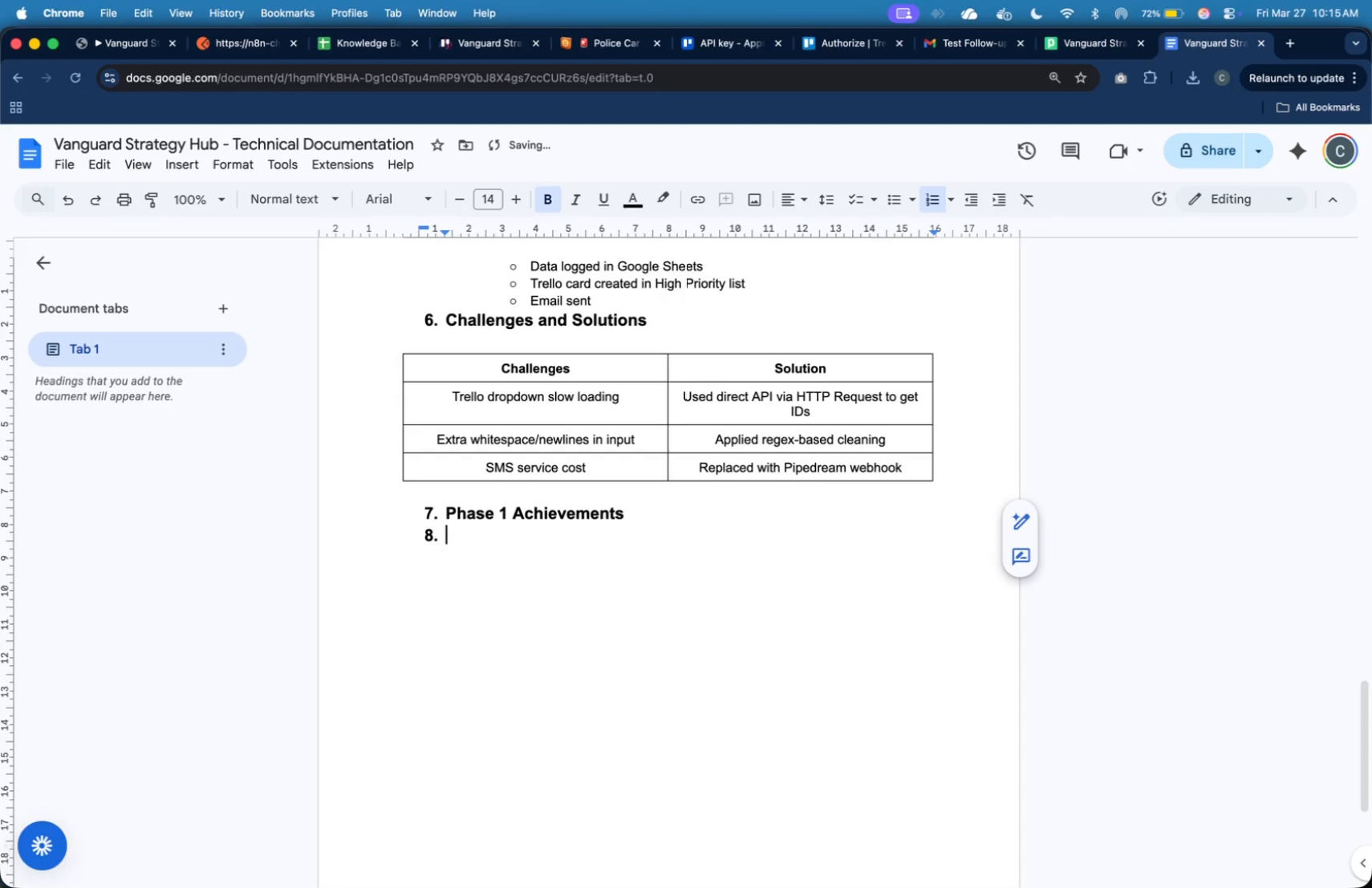 
key(Enter)
 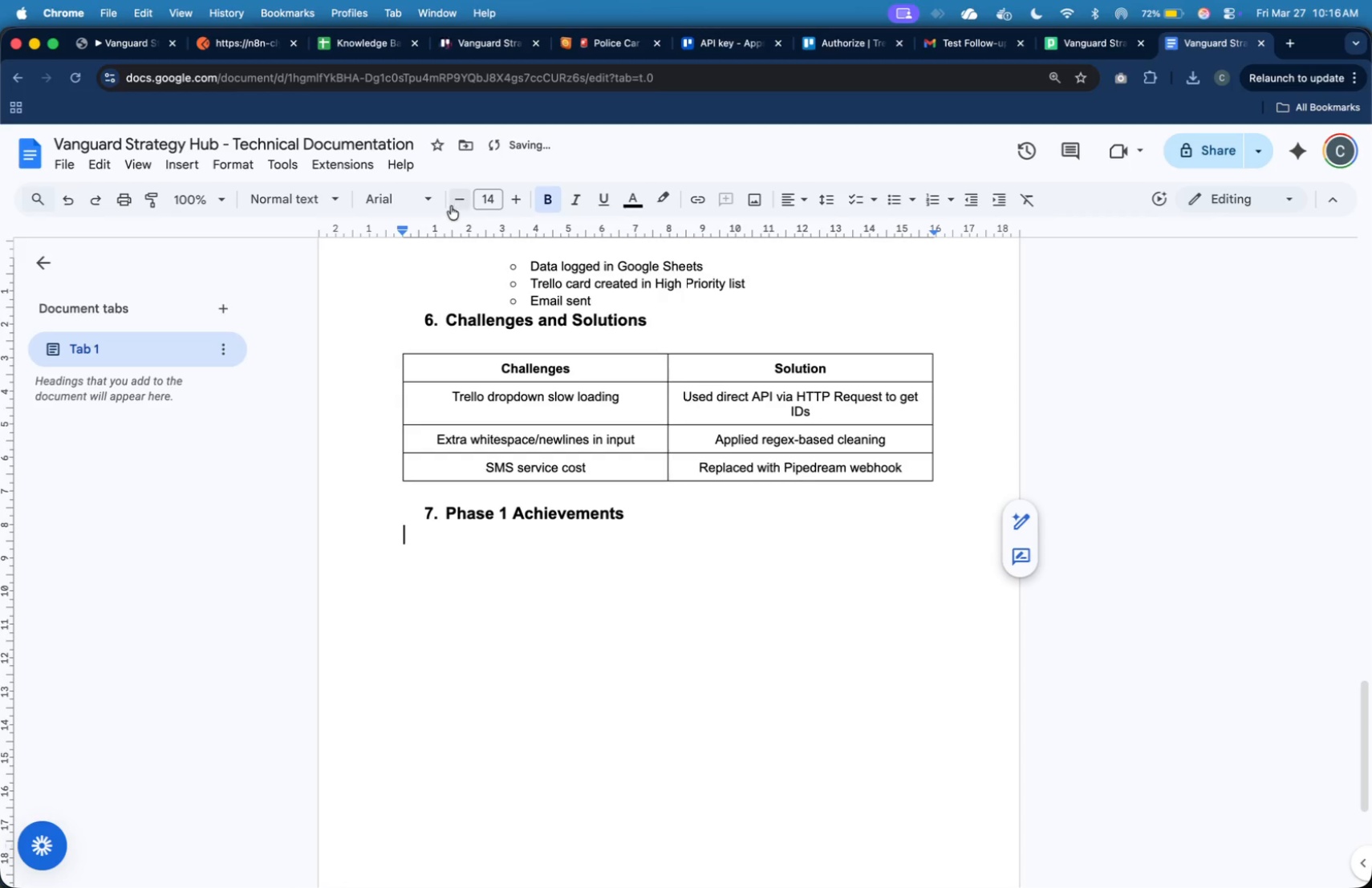 
double_click([453, 205])
 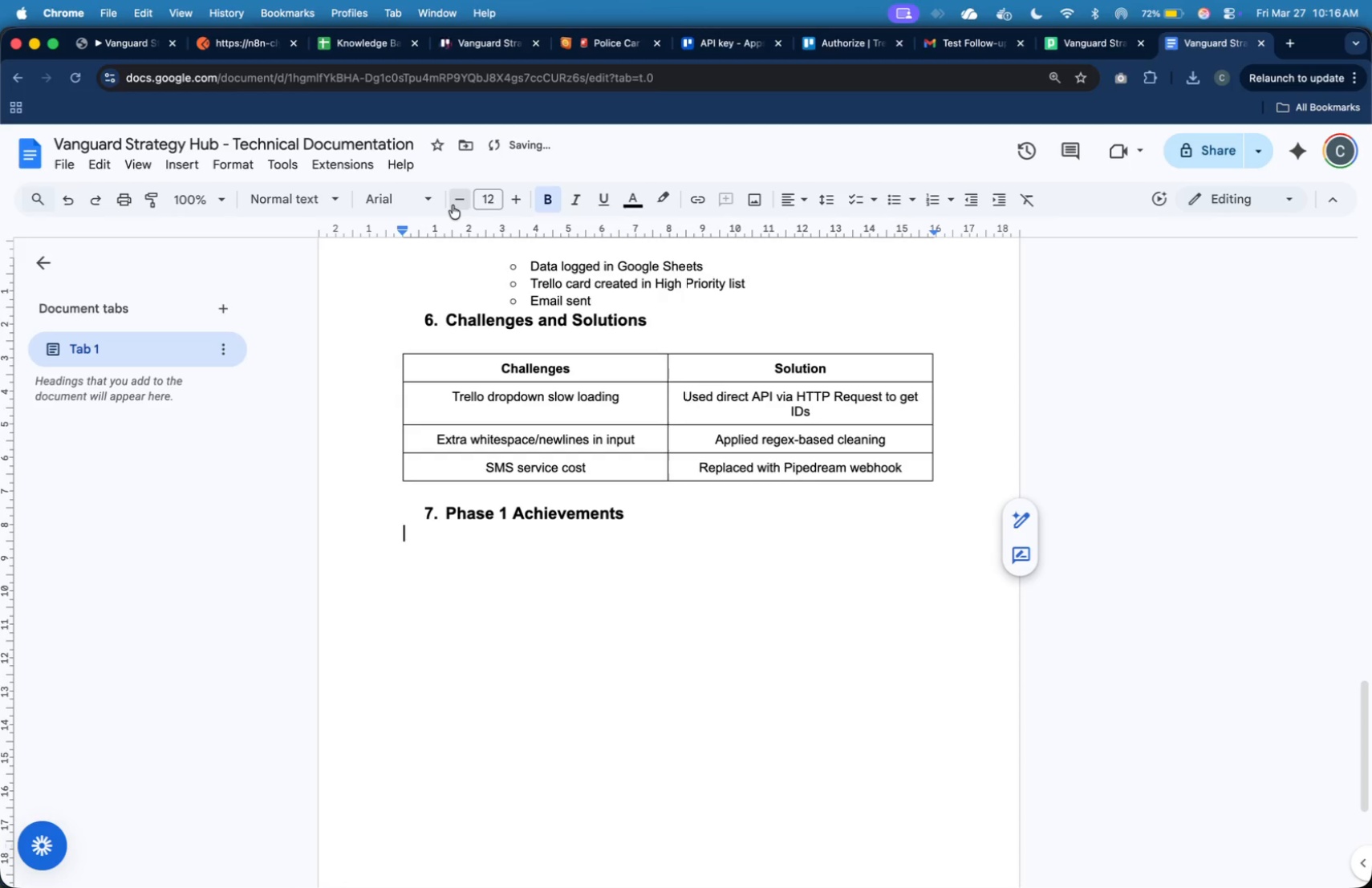 
triple_click([453, 205])
 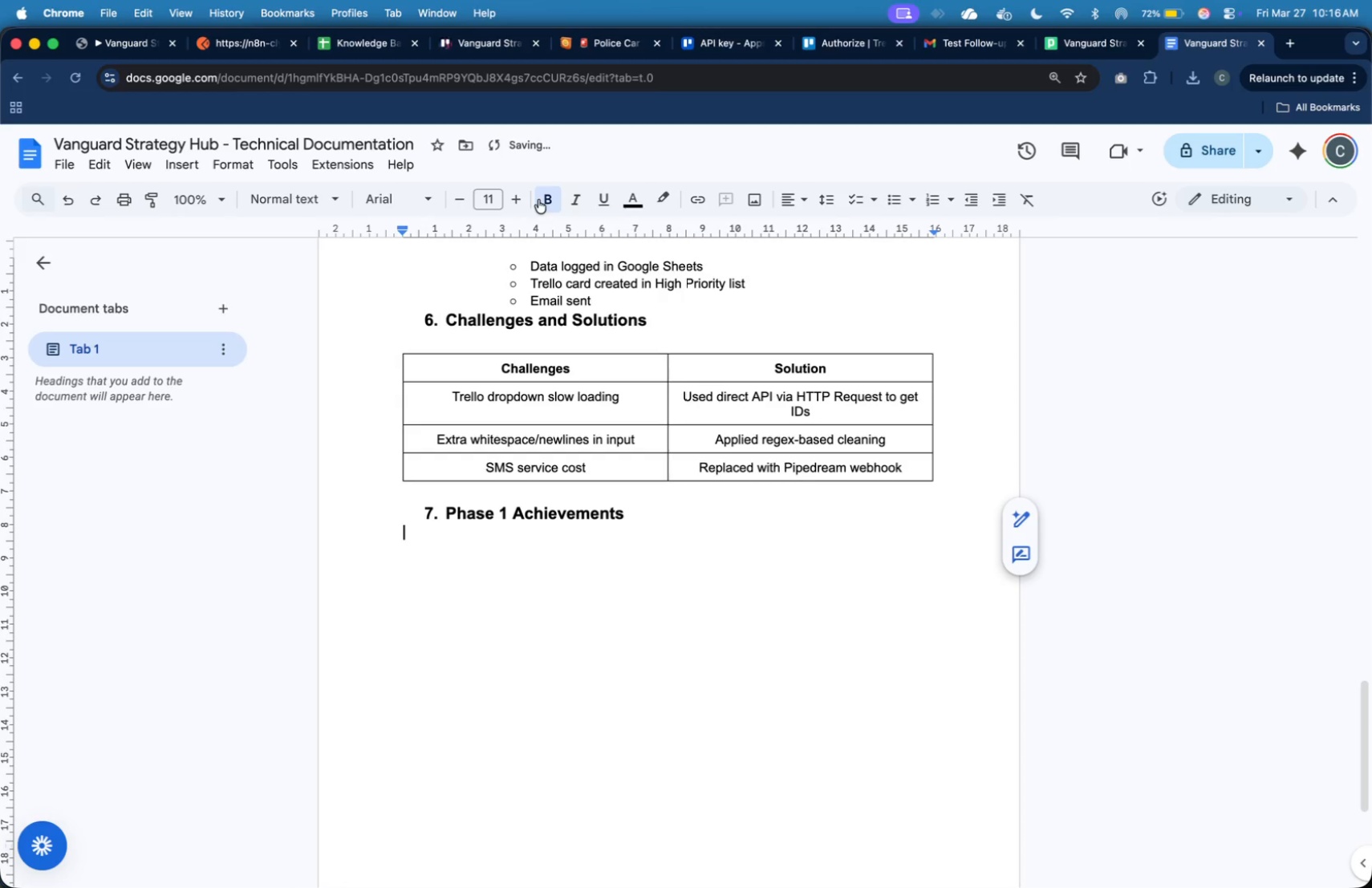 
left_click([542, 202])
 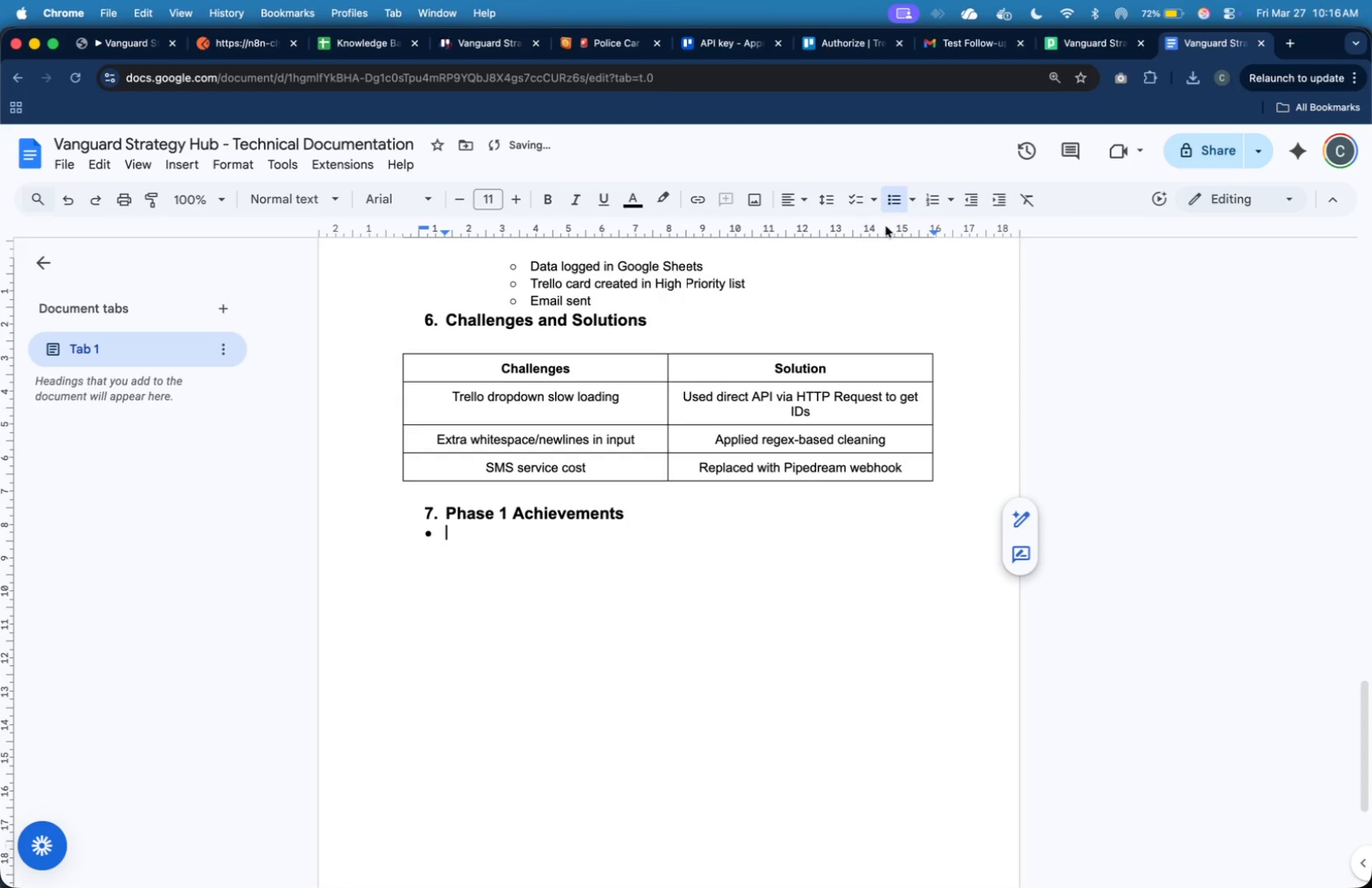 
key(Tab)
 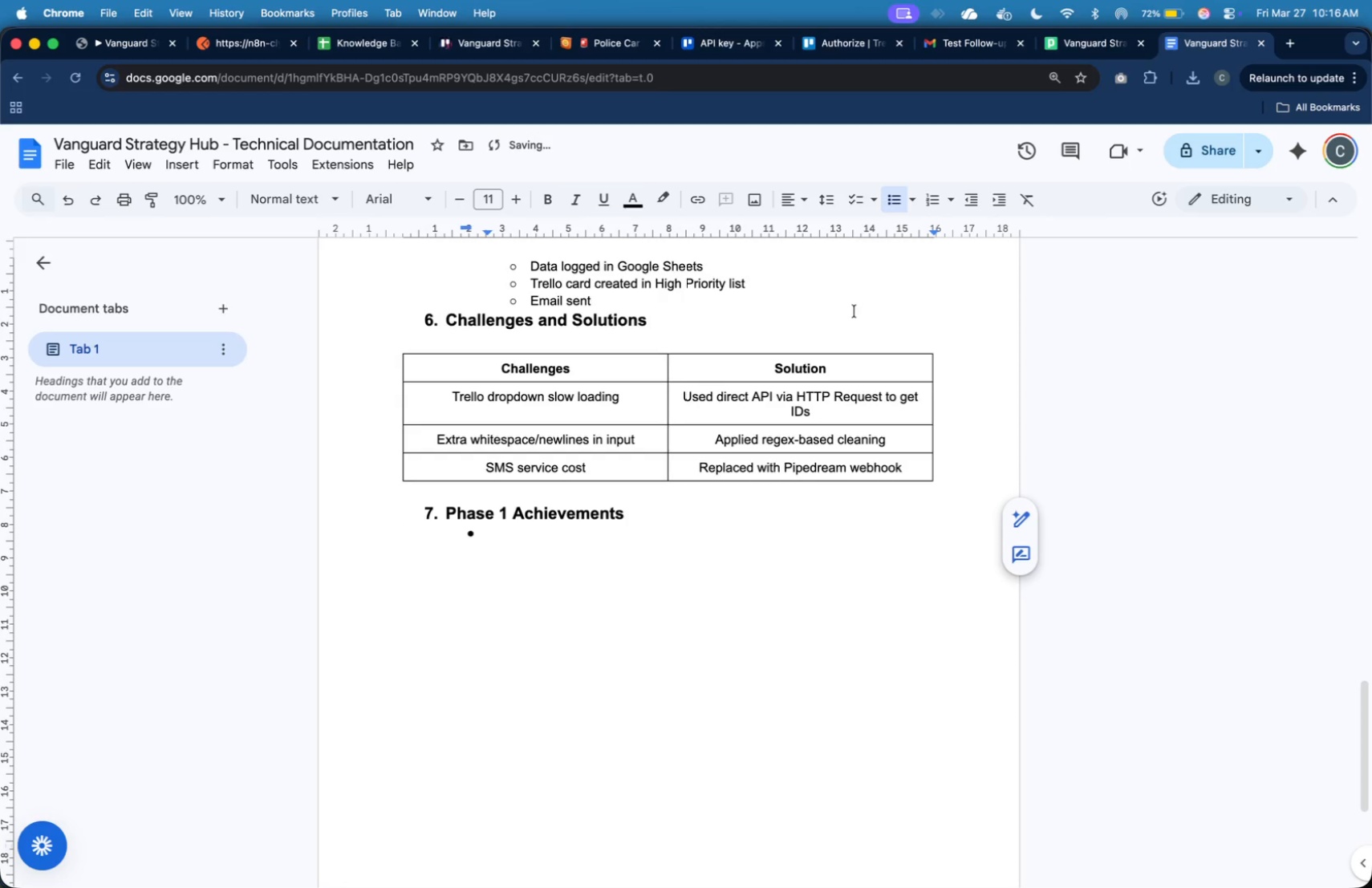 
type(Suce)
key(Backspace)
type(cessfully establisehd webhook-based intake system)
 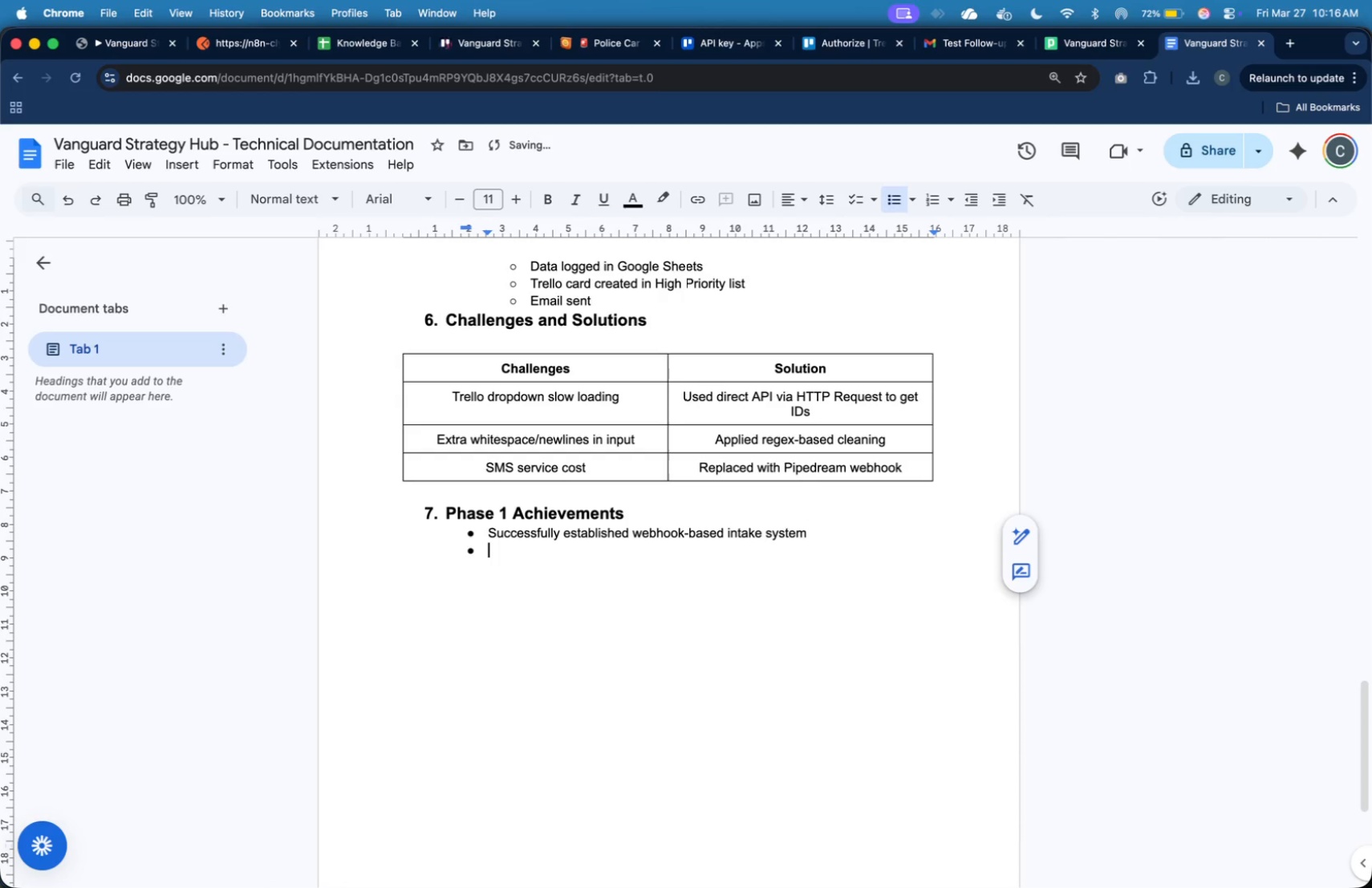 
key(Enter)
 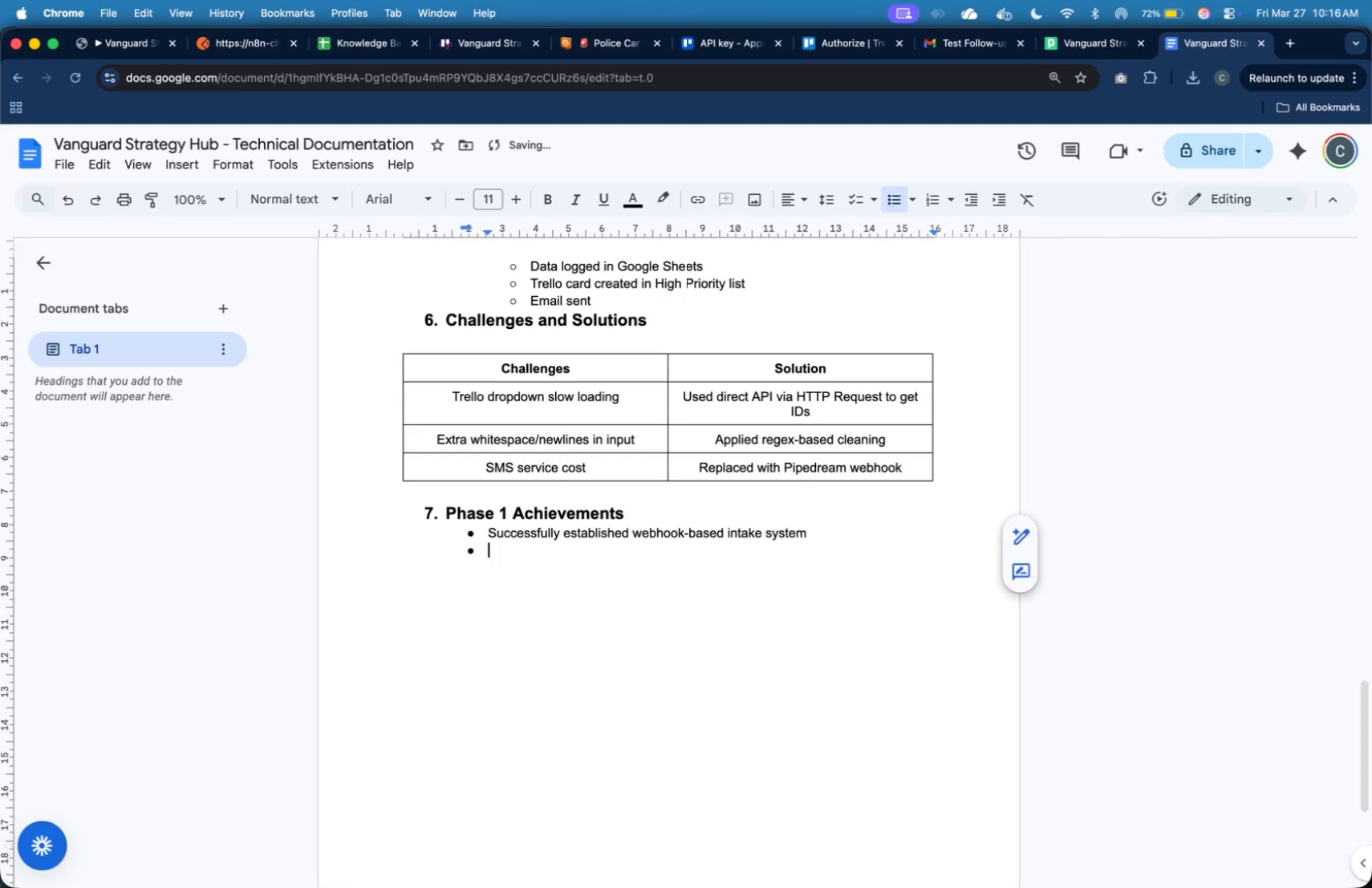 
type(Verified connectivity acccross )
 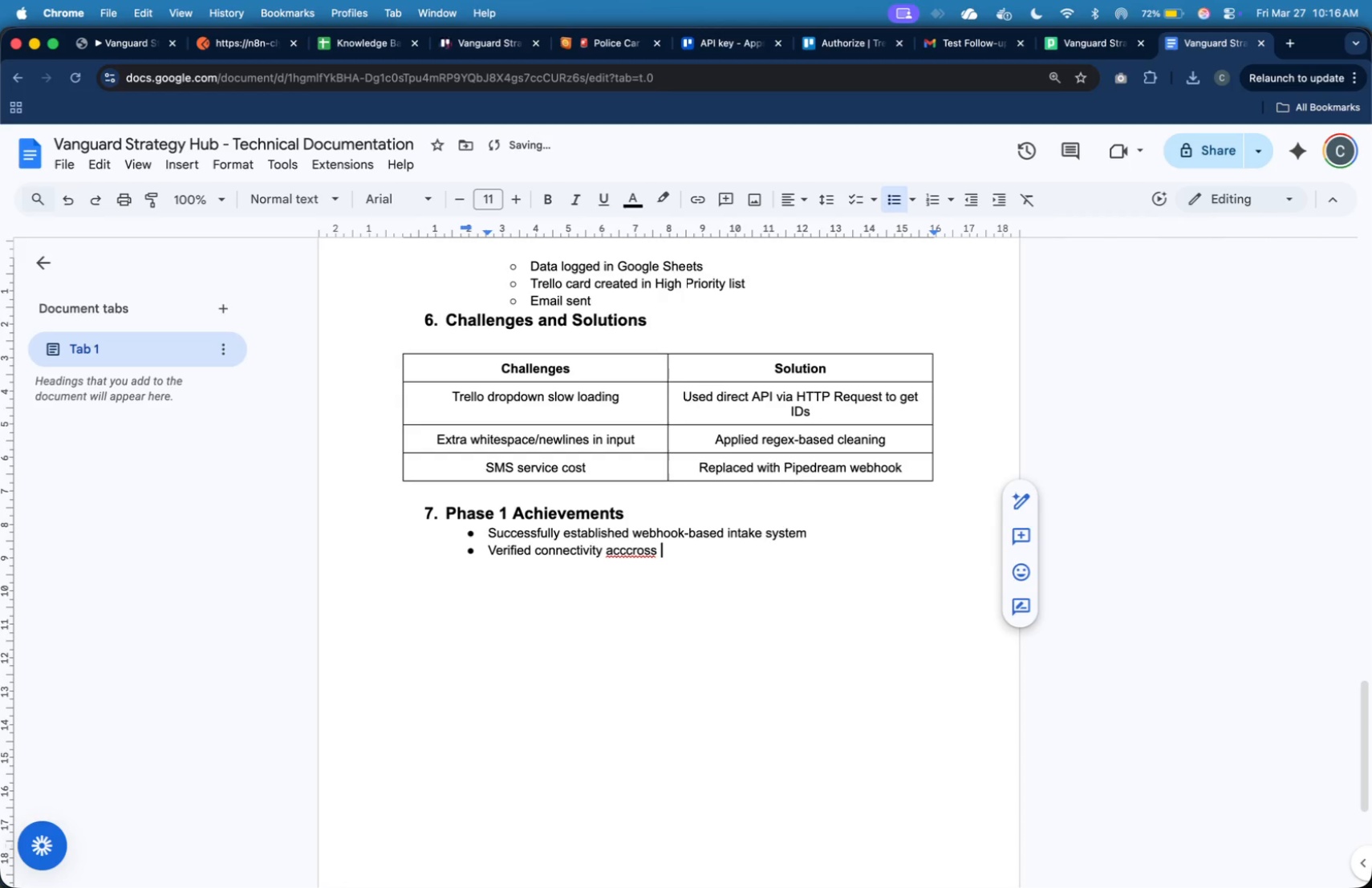 
key(ArrowLeft)
 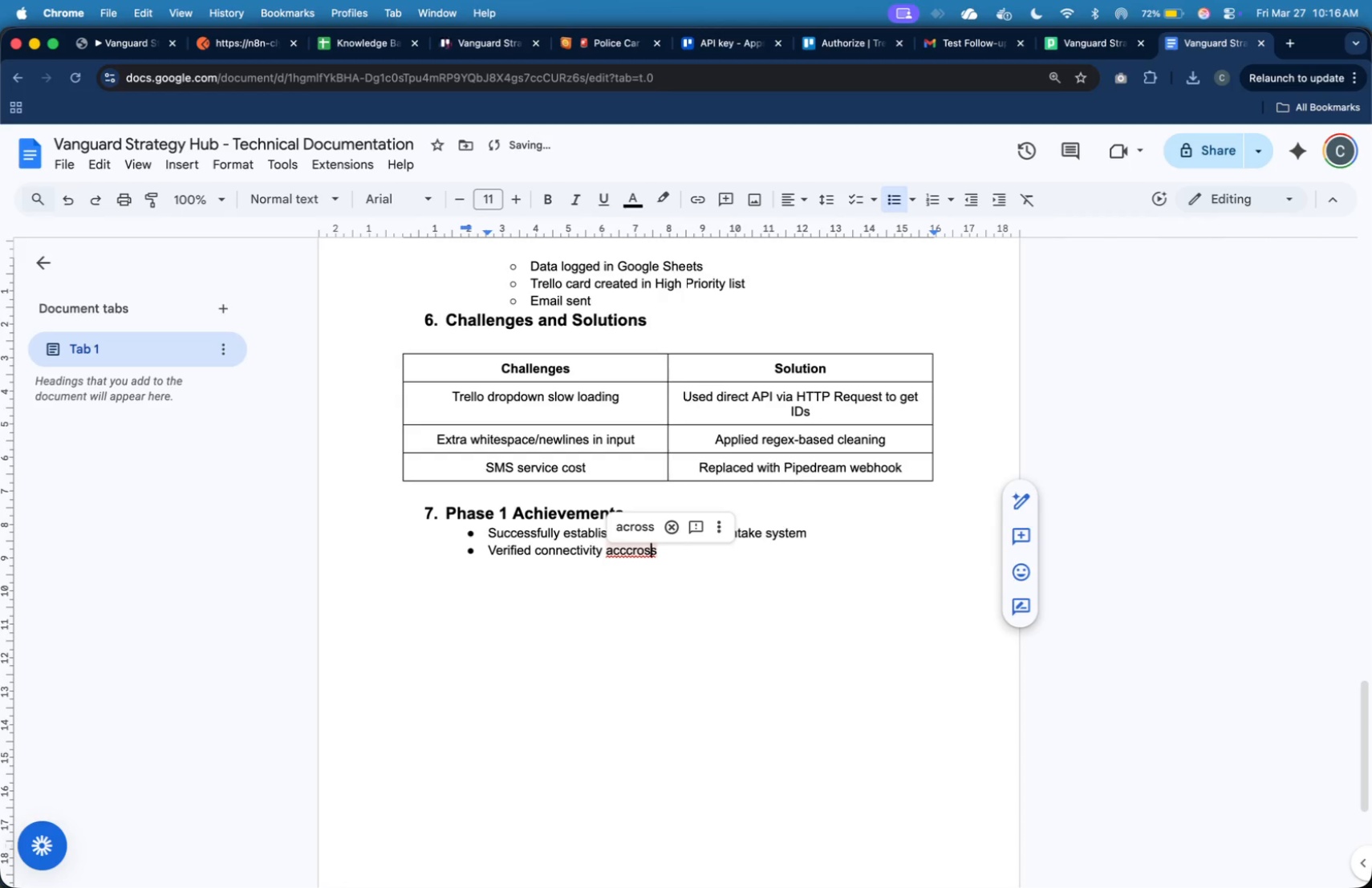 
key(ArrowLeft)
 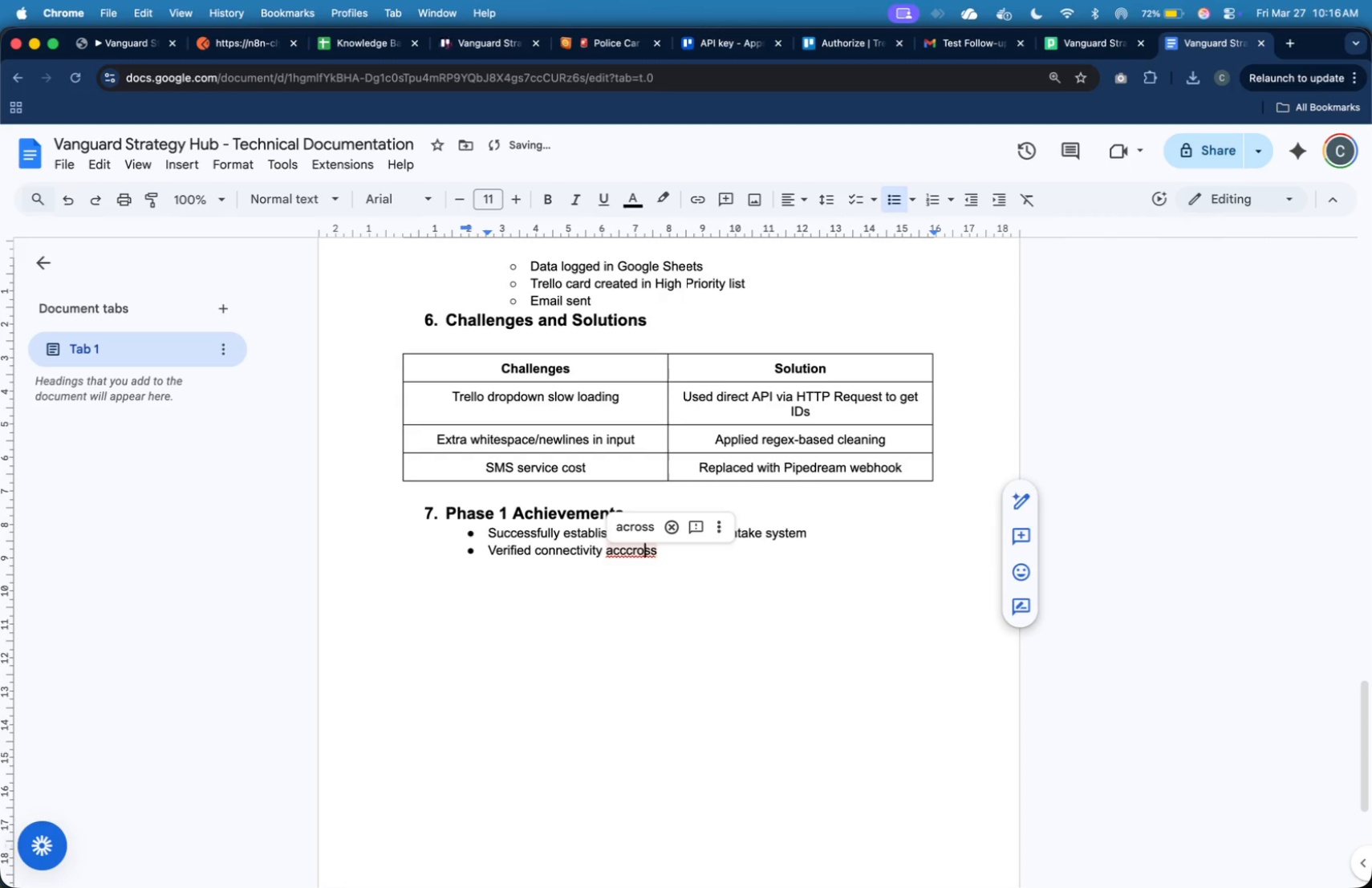 
key(ArrowLeft)
 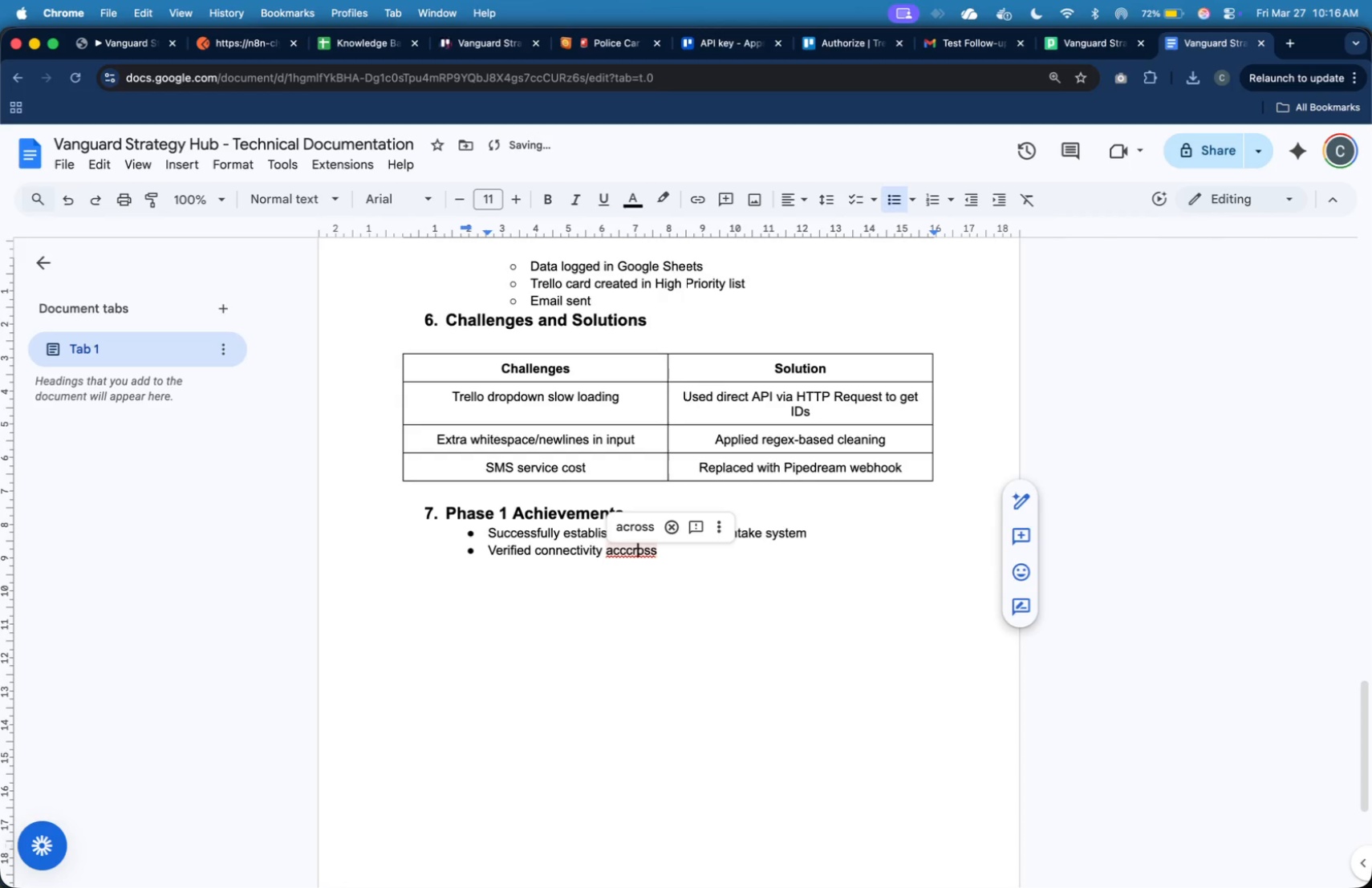 
key(ArrowLeft)
 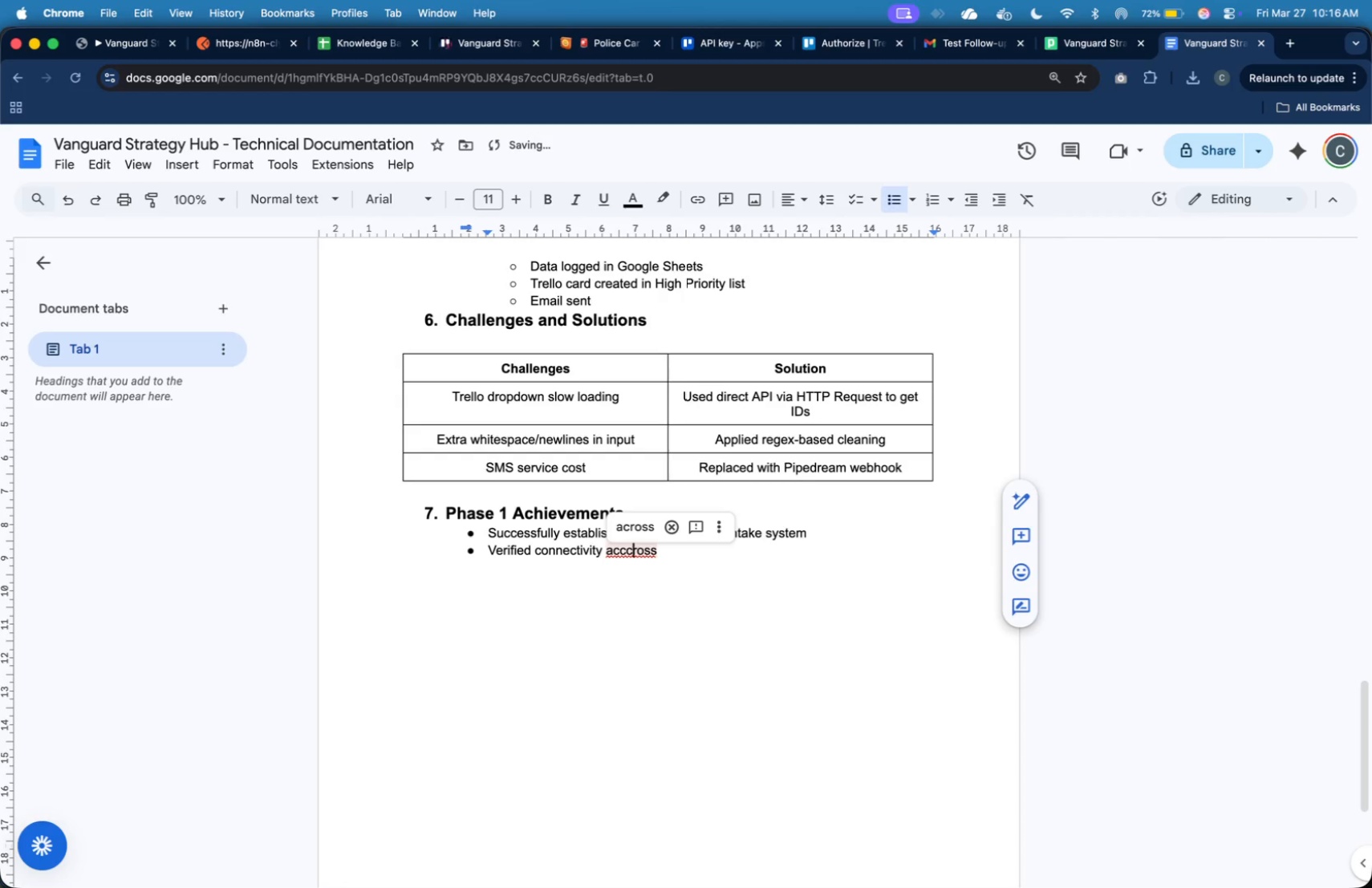 
key(ArrowLeft)
 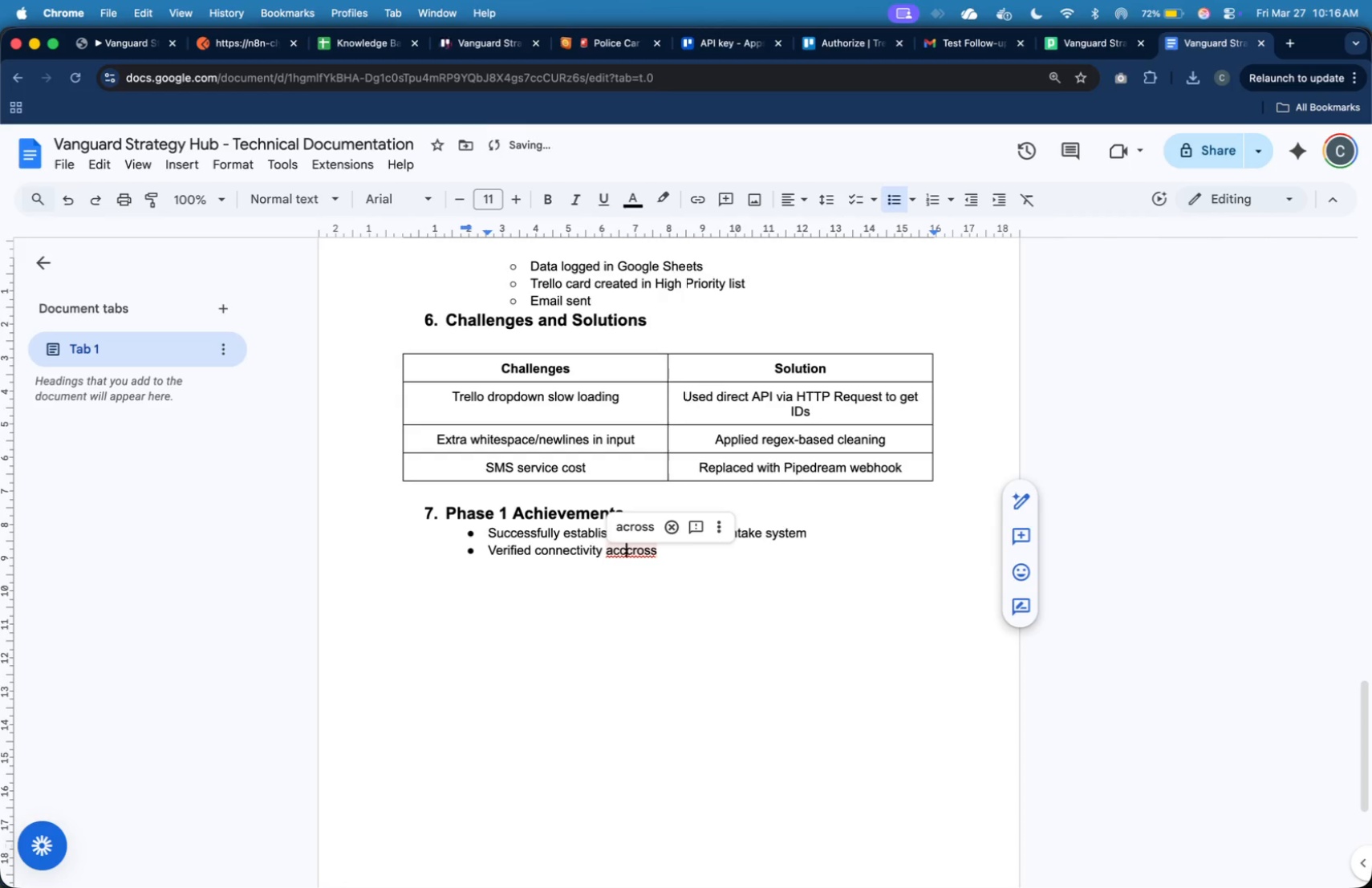 
key(ArrowLeft)
 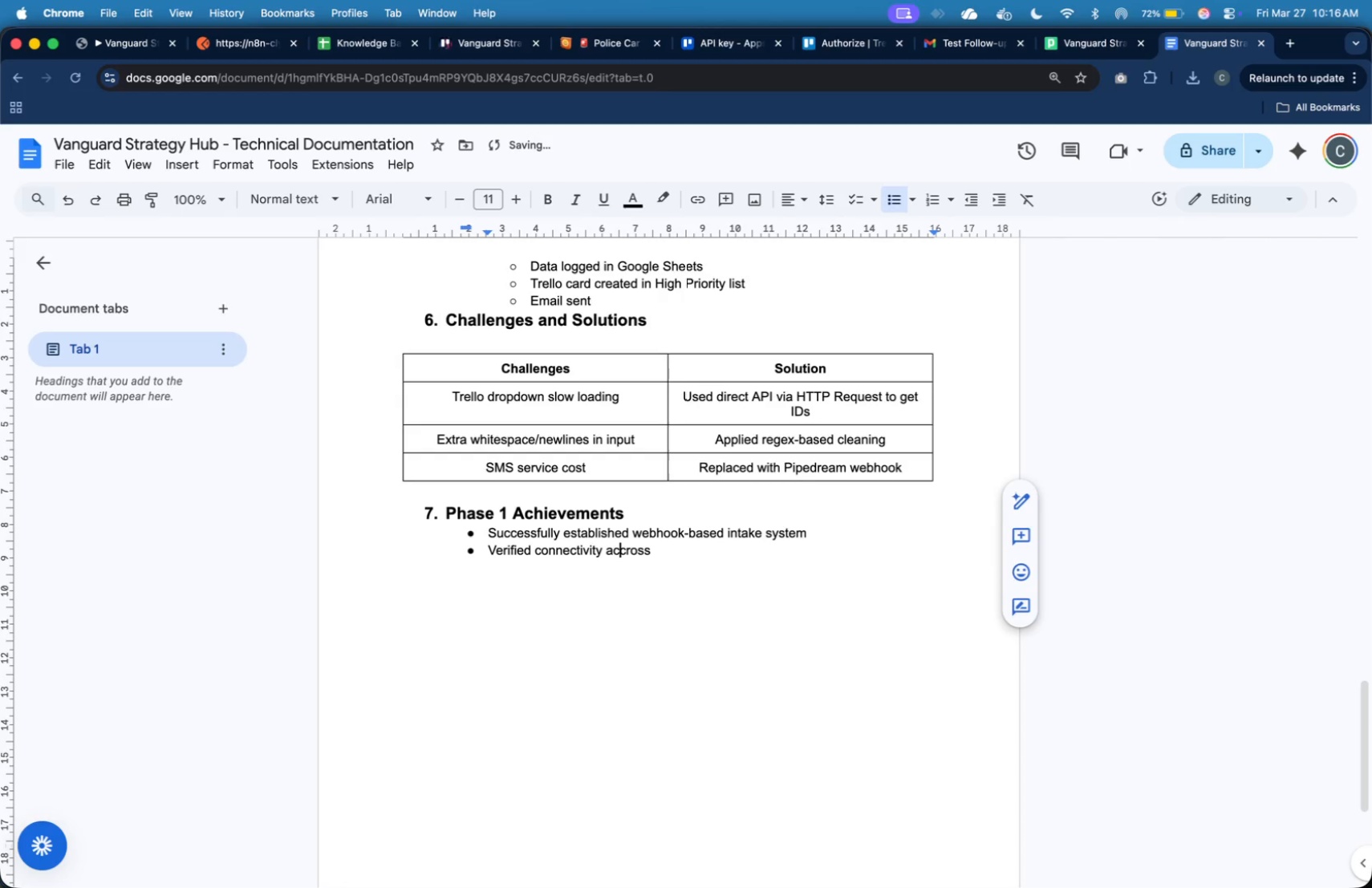 
key(Backspace)
 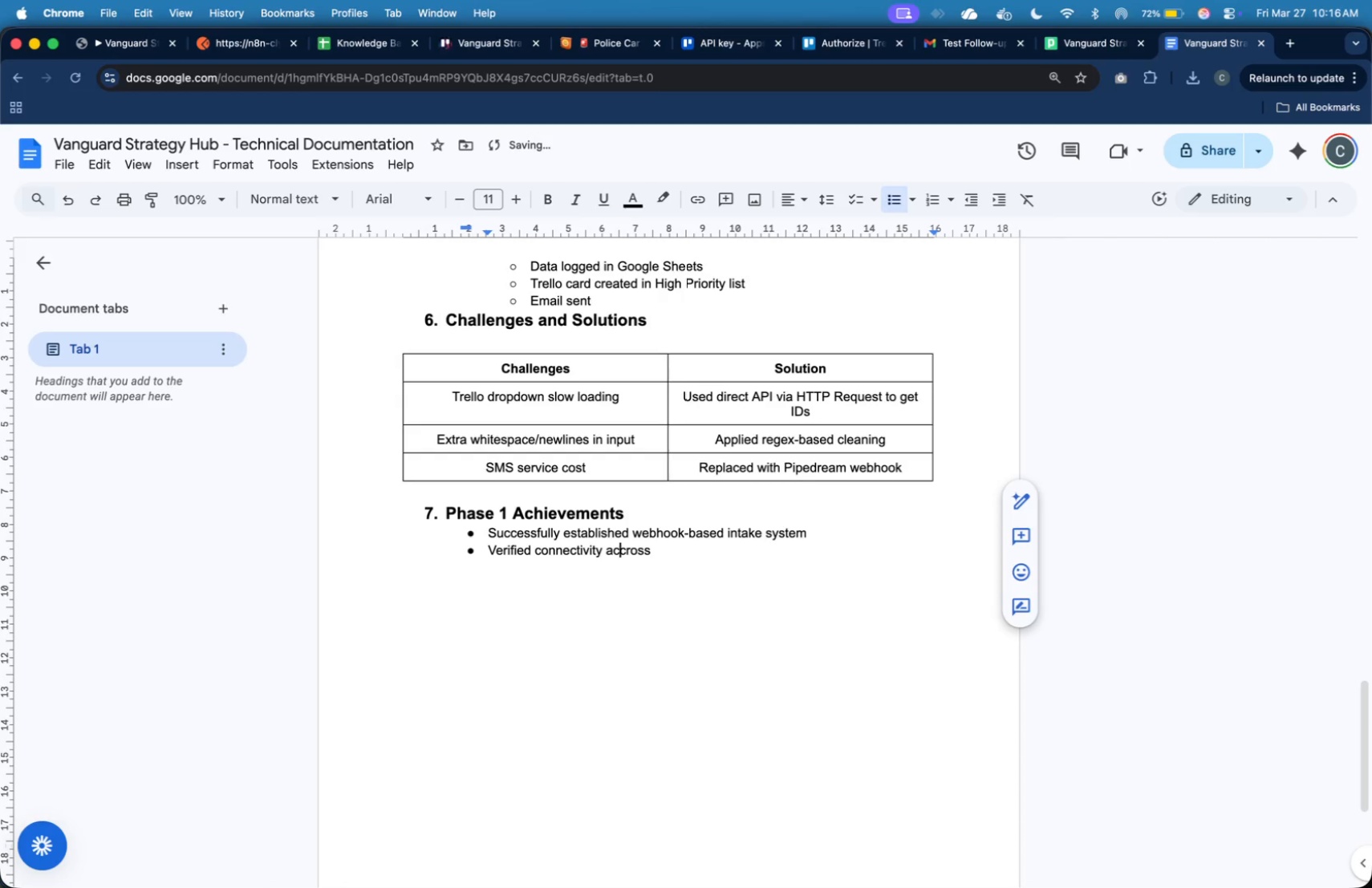 
key(ArrowDown)
 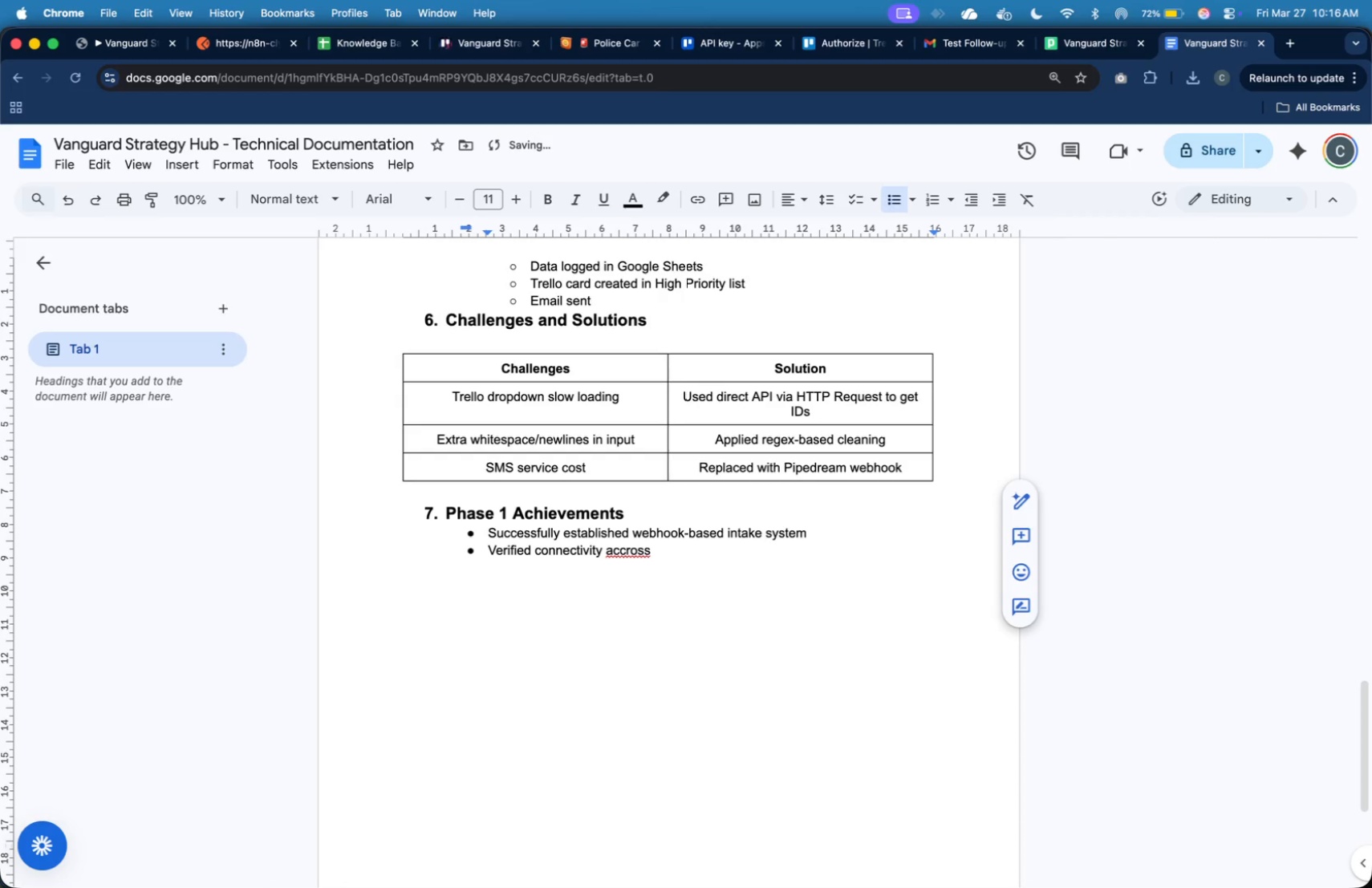 
key(ArrowLeft)
 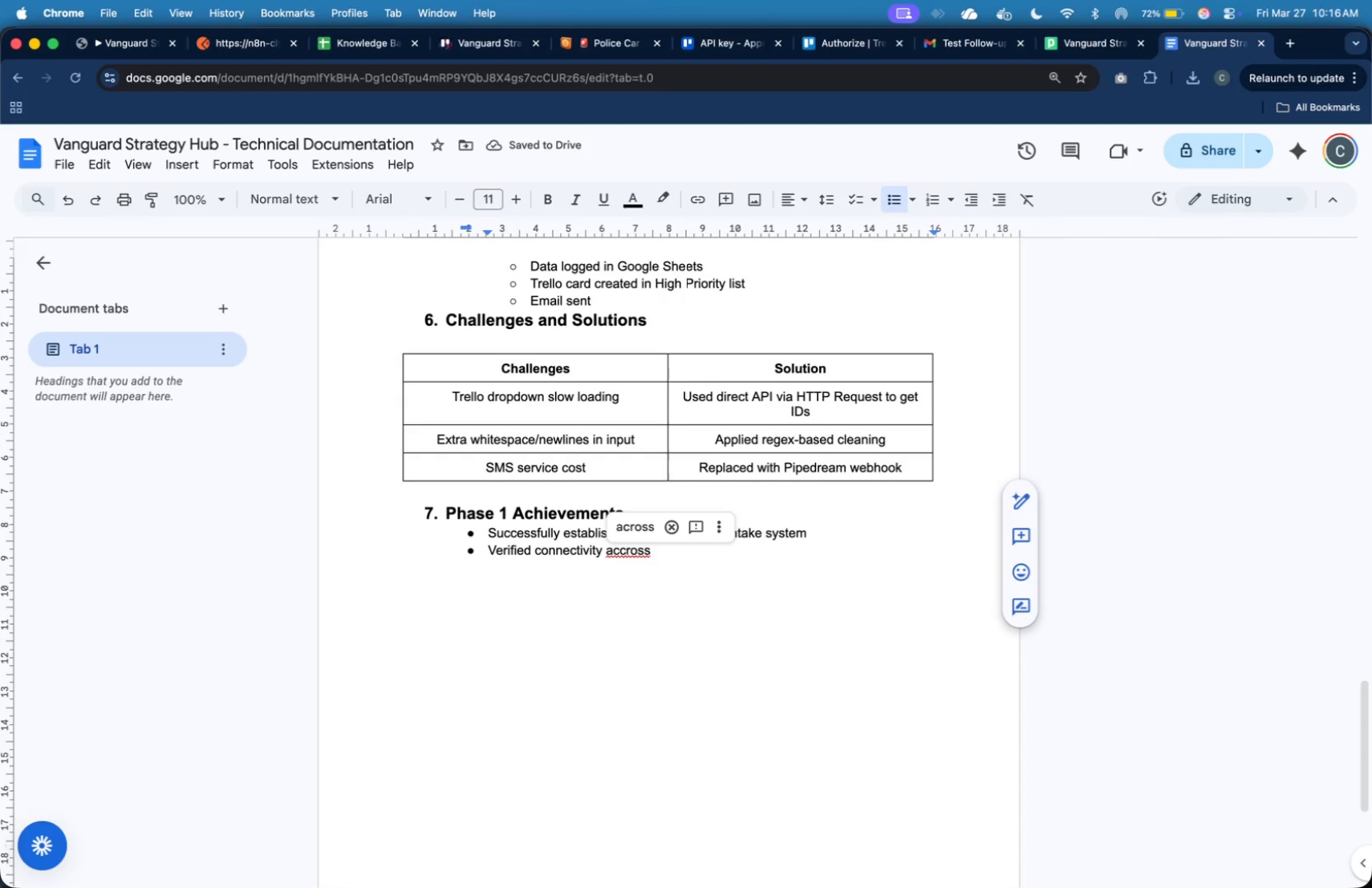 
key(ArrowLeft)
 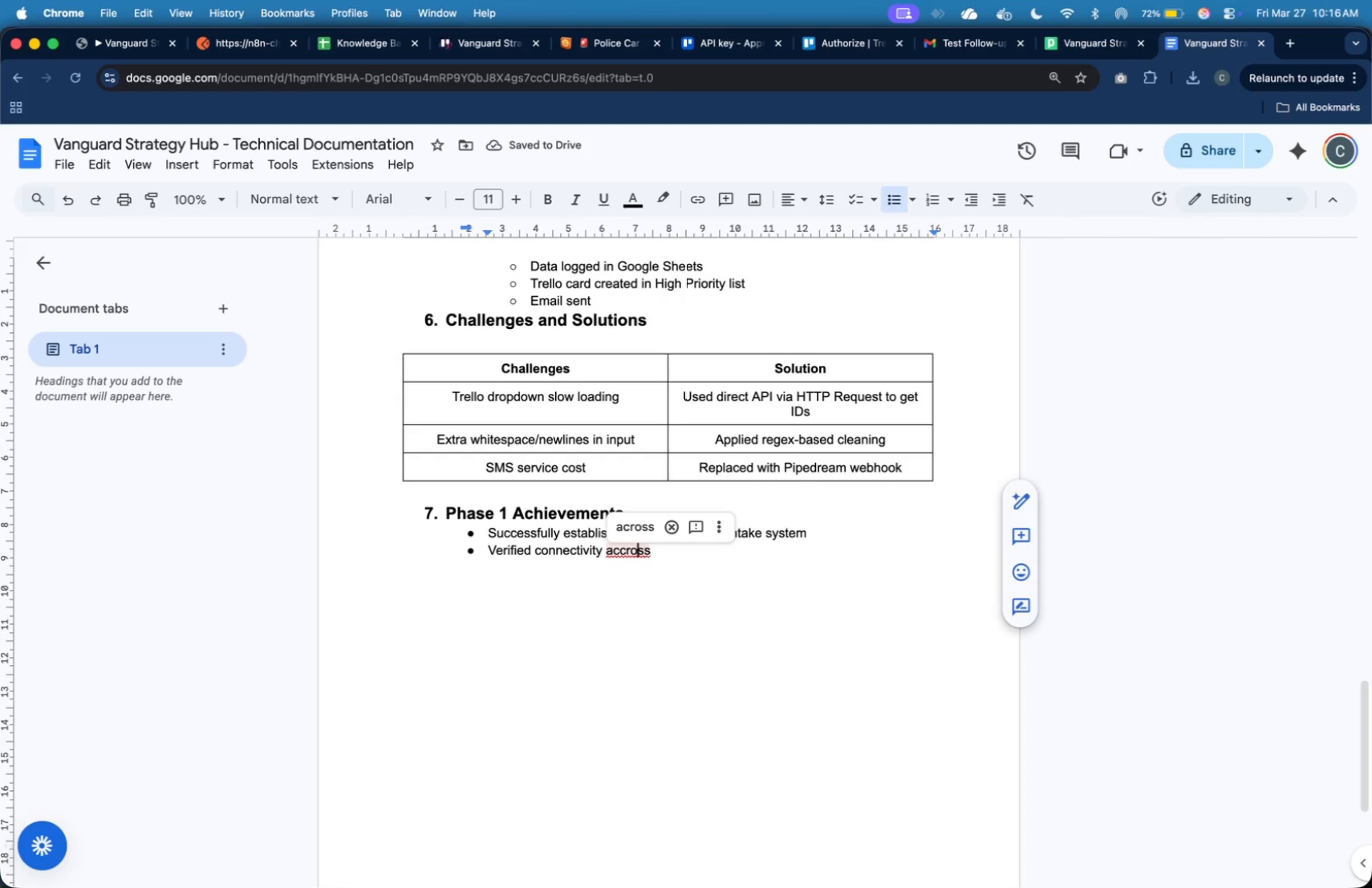 
key(ArrowLeft)
 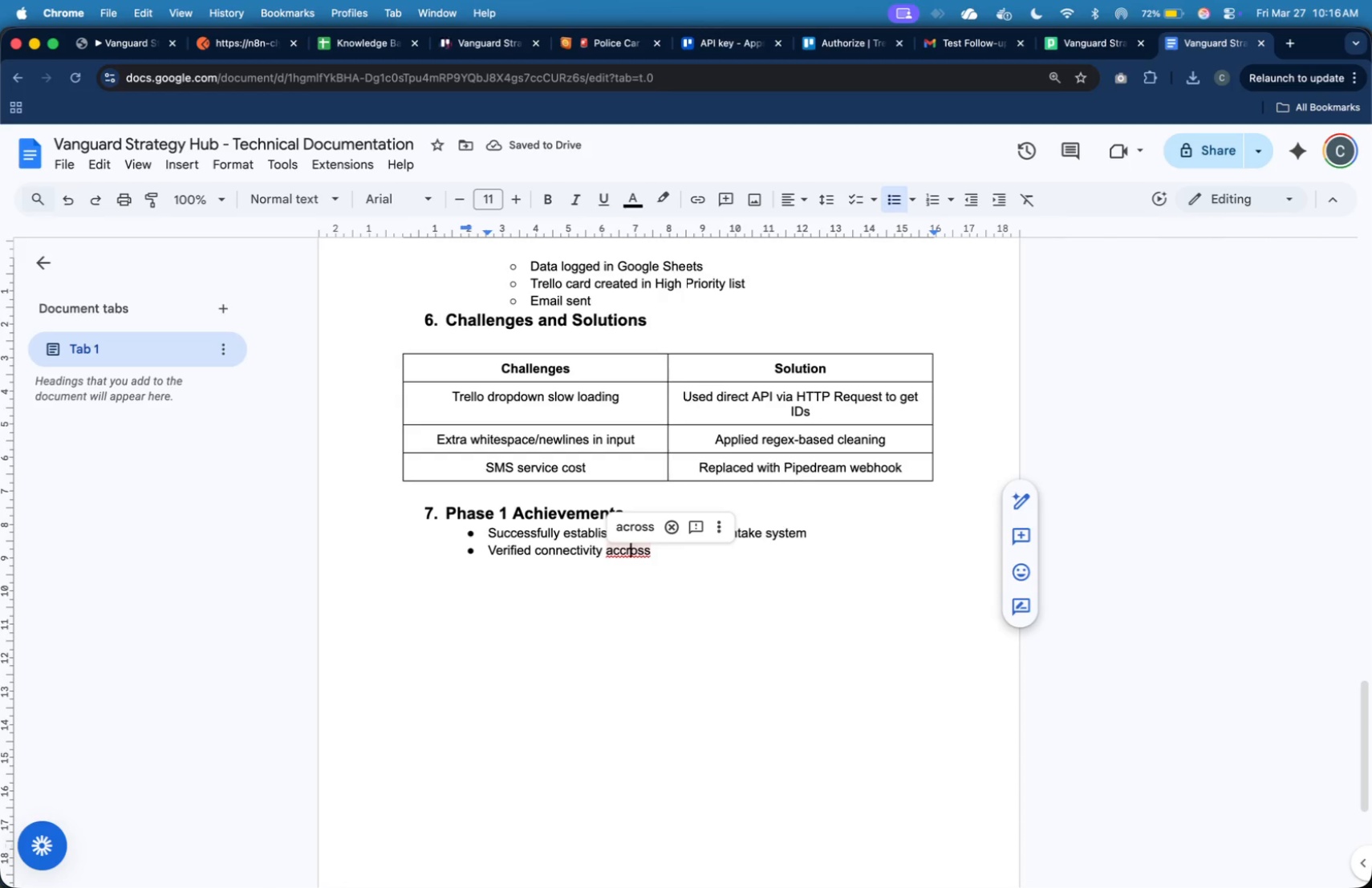 
key(ArrowLeft)
 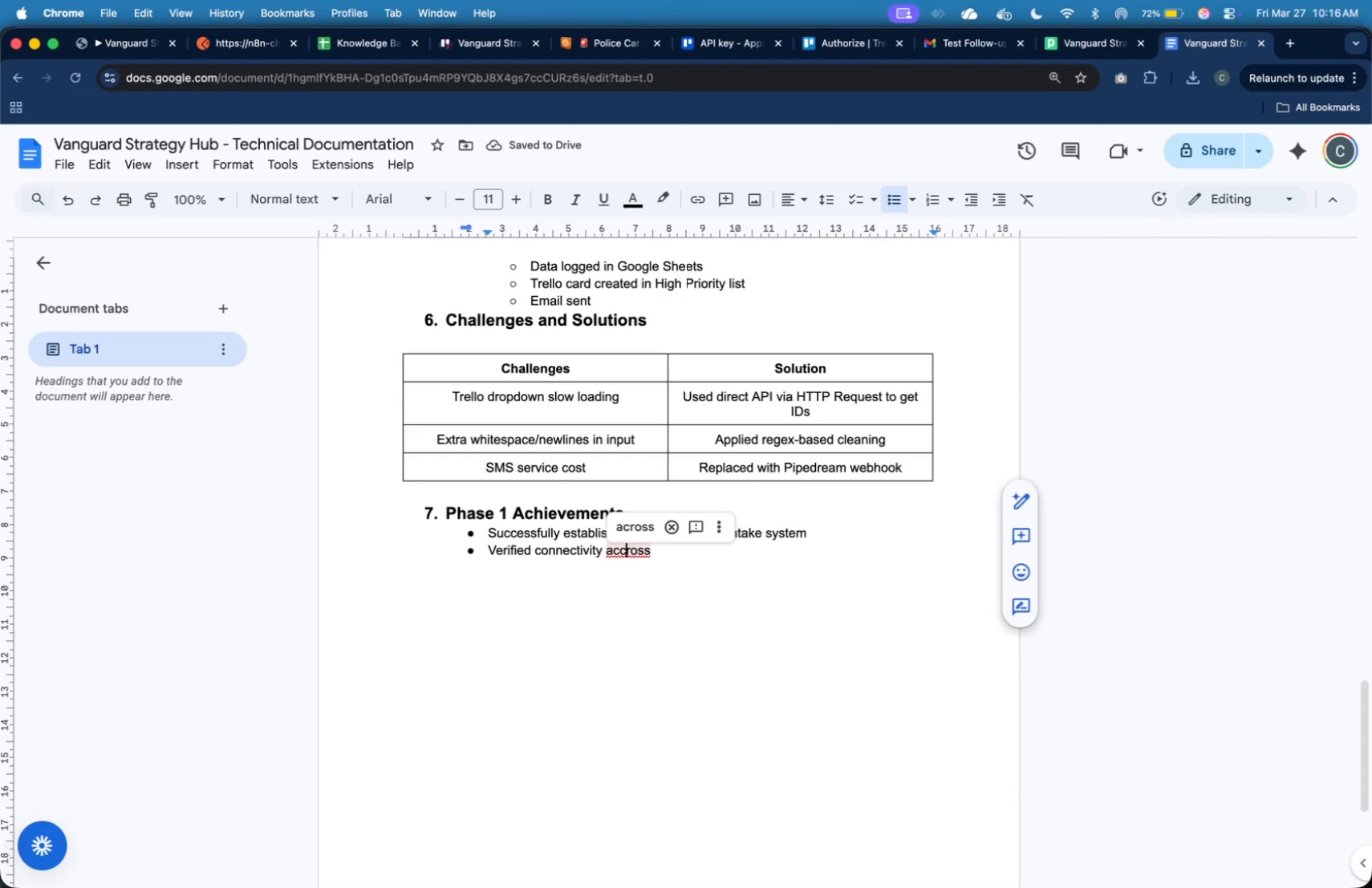 
key(ArrowLeft)
 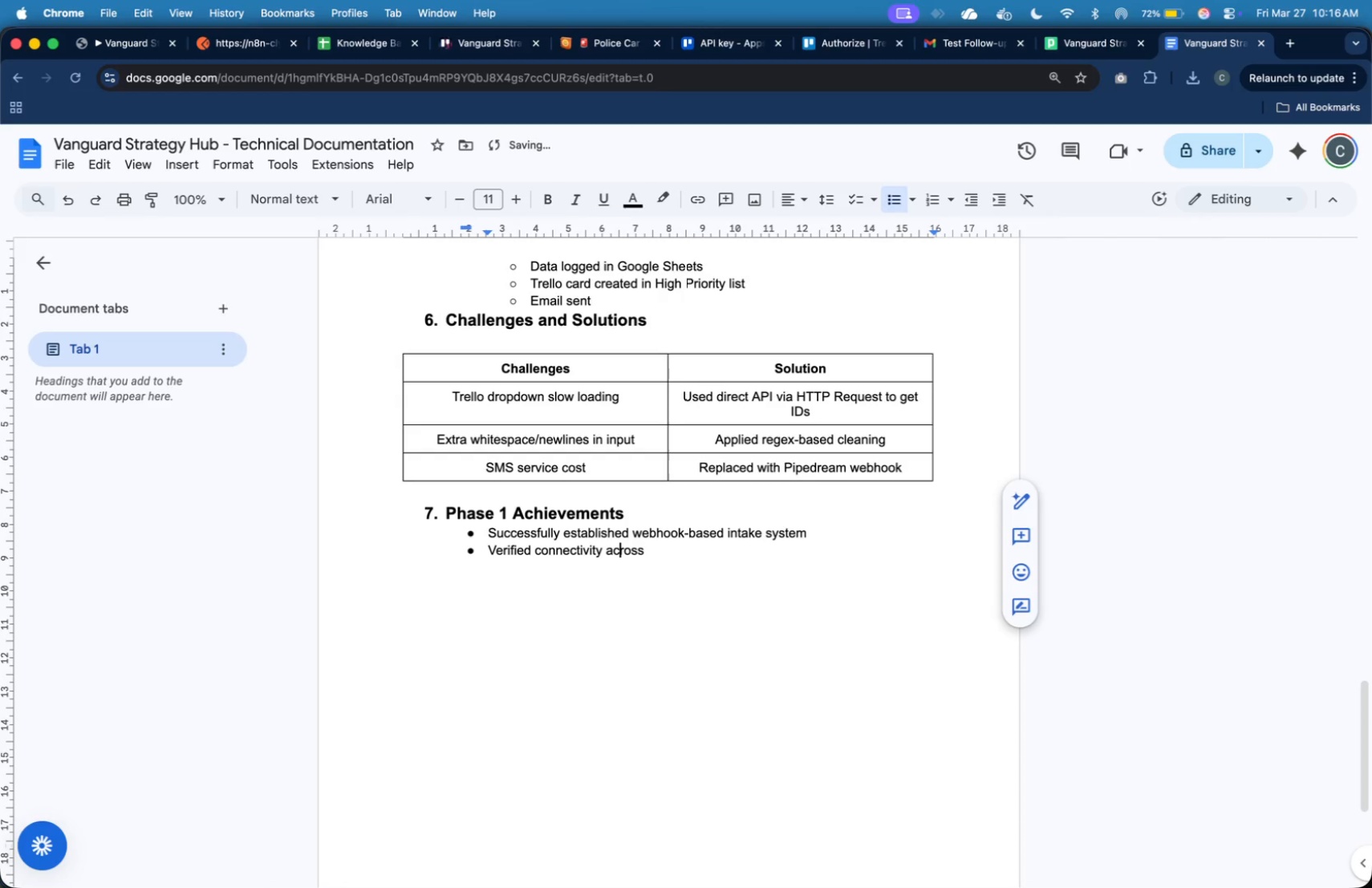 
key(Backspace)
 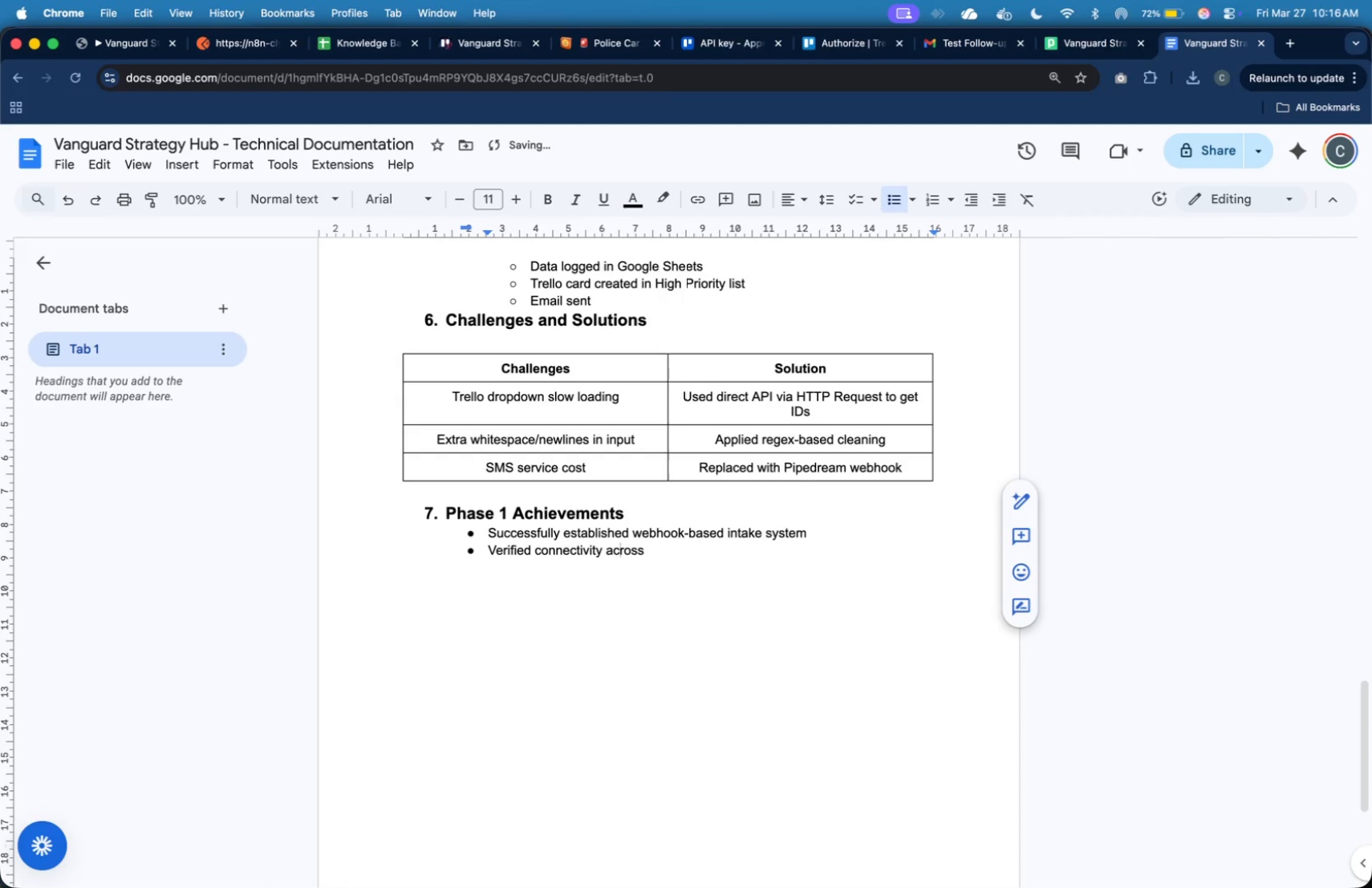 
key(ArrowDown)
 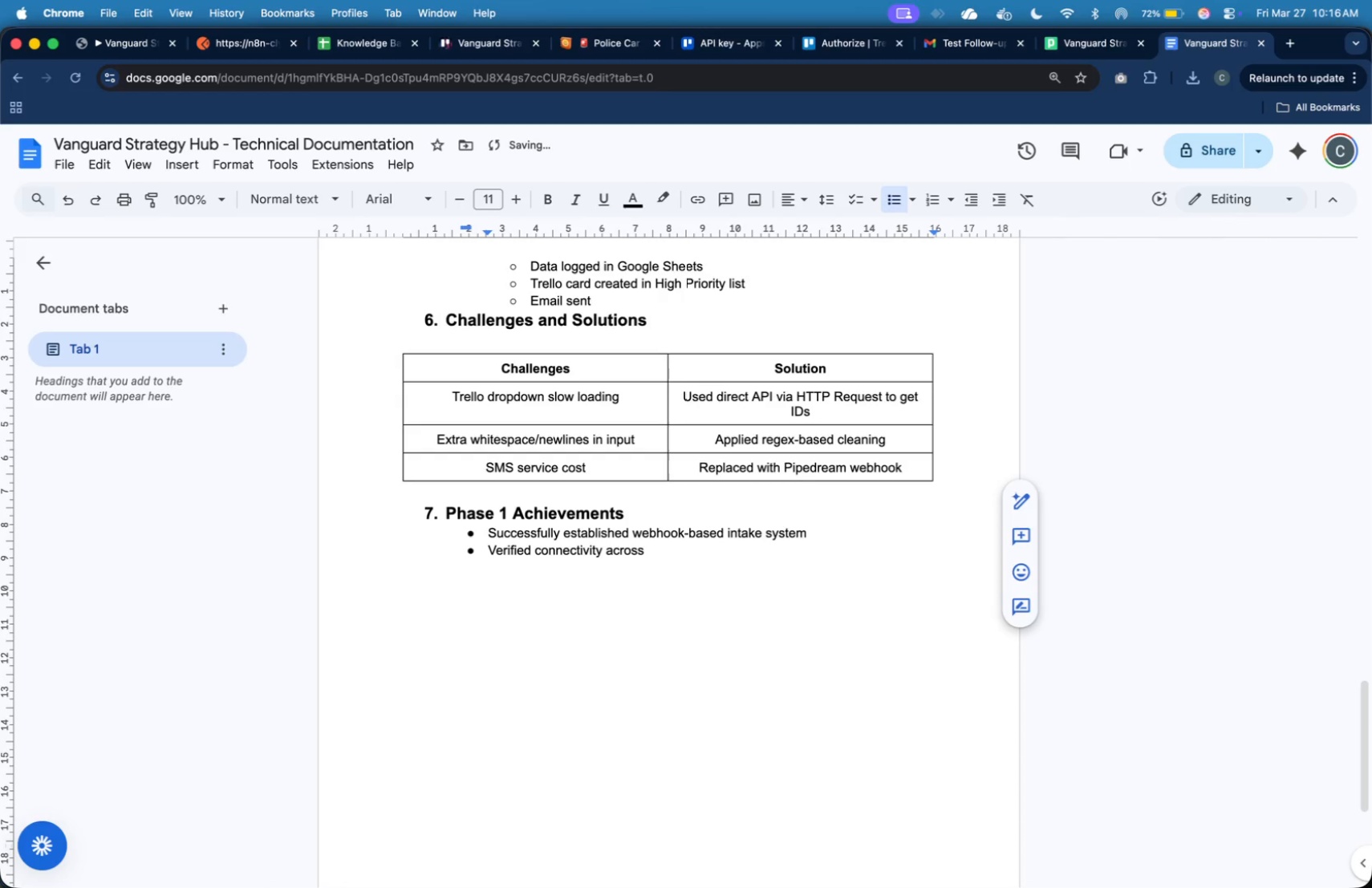 
type(all external platof)
key(Backspace)
key(Backspace)
type(forms)
 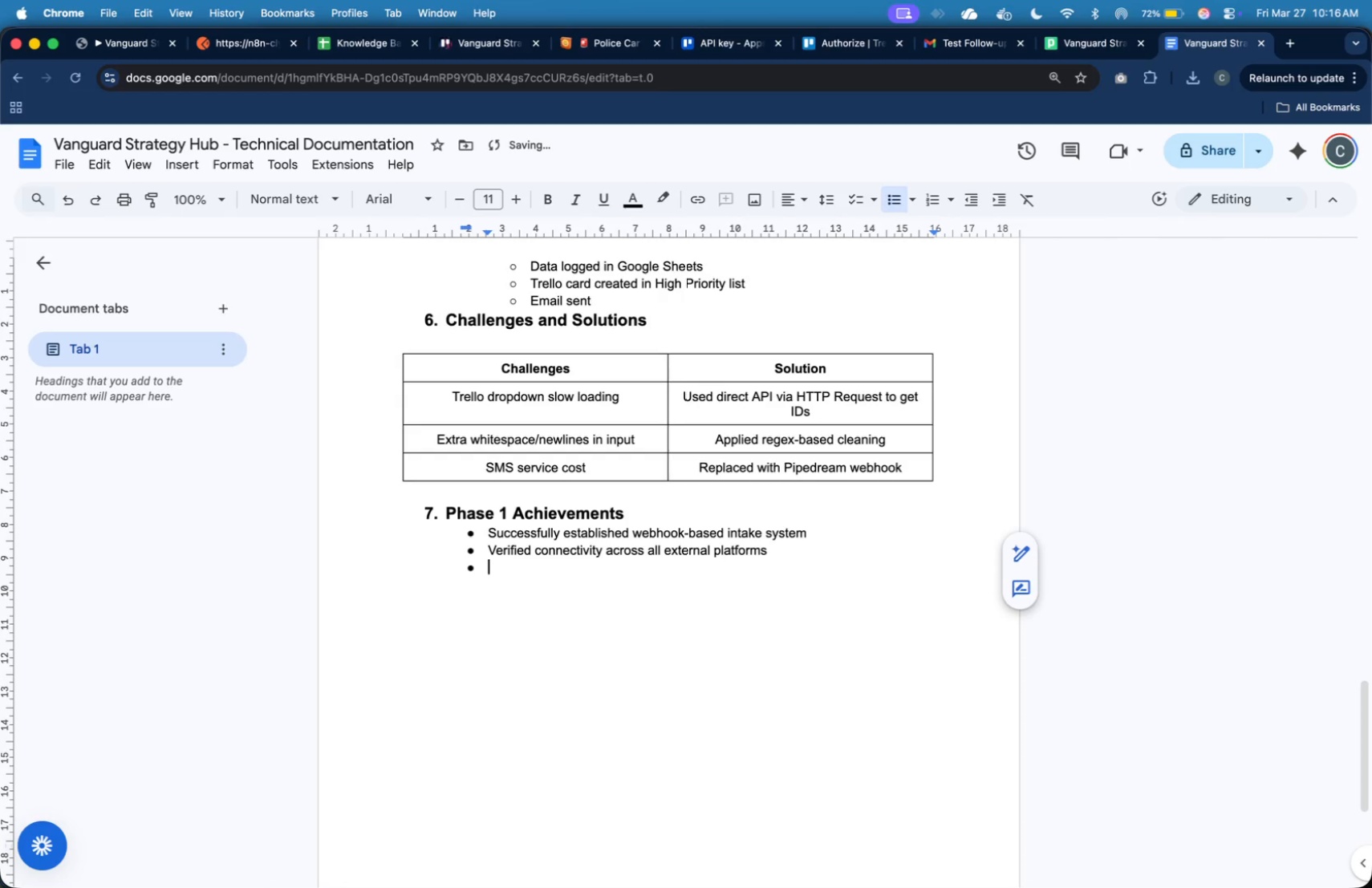 
key(Enter)
 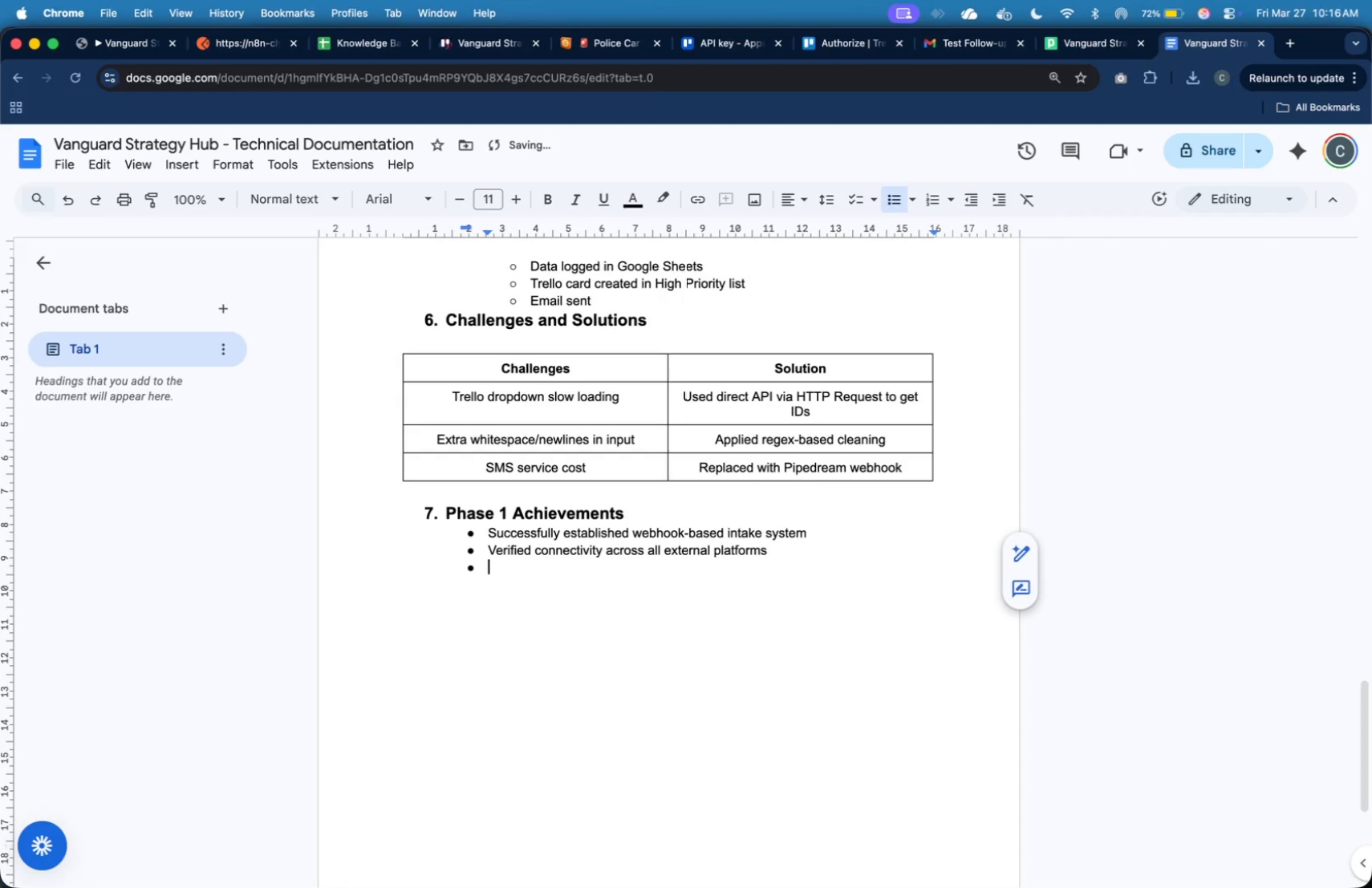 
type(Ensured clean and structured data handling)
 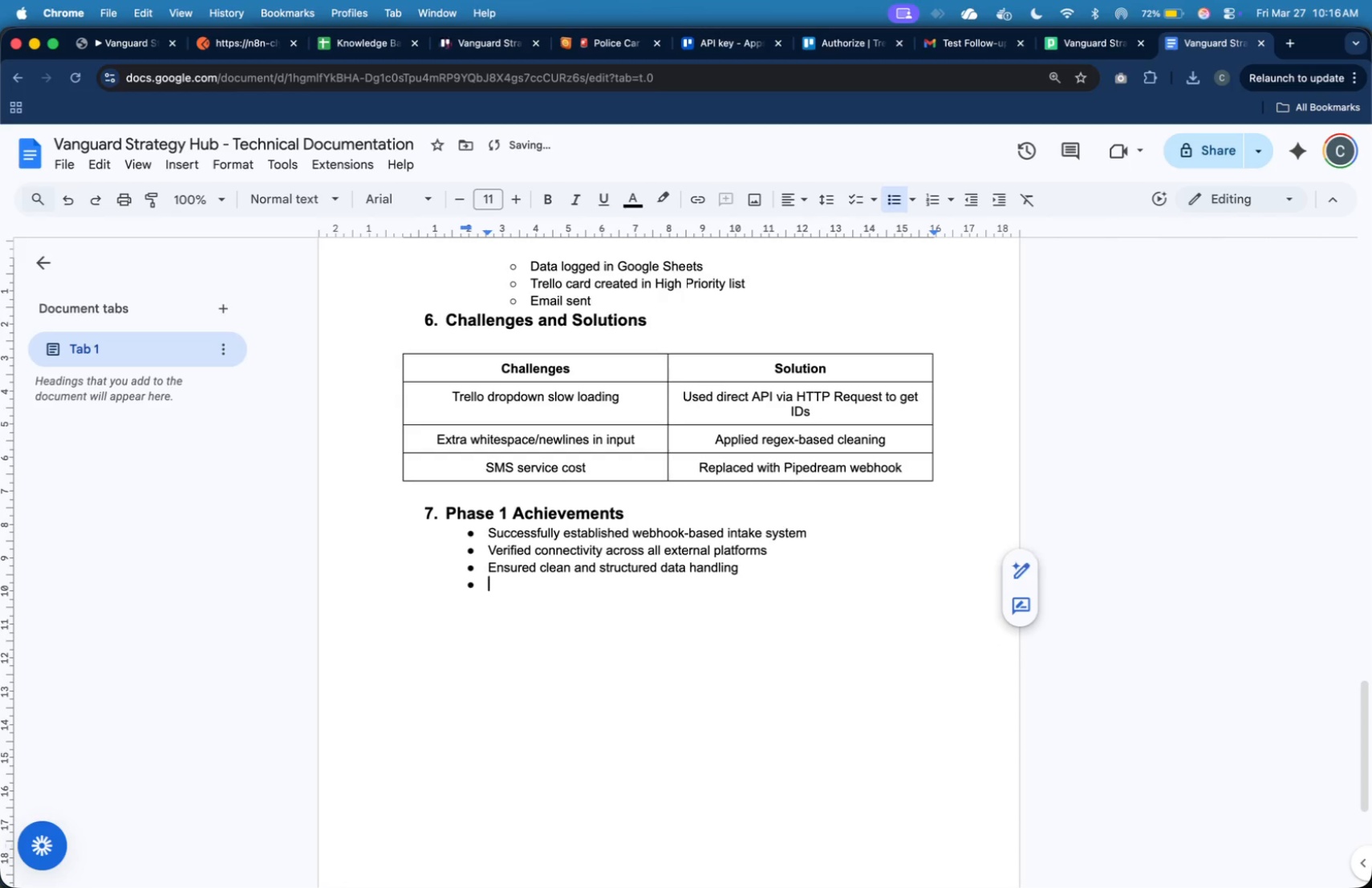 
key(Enter)
 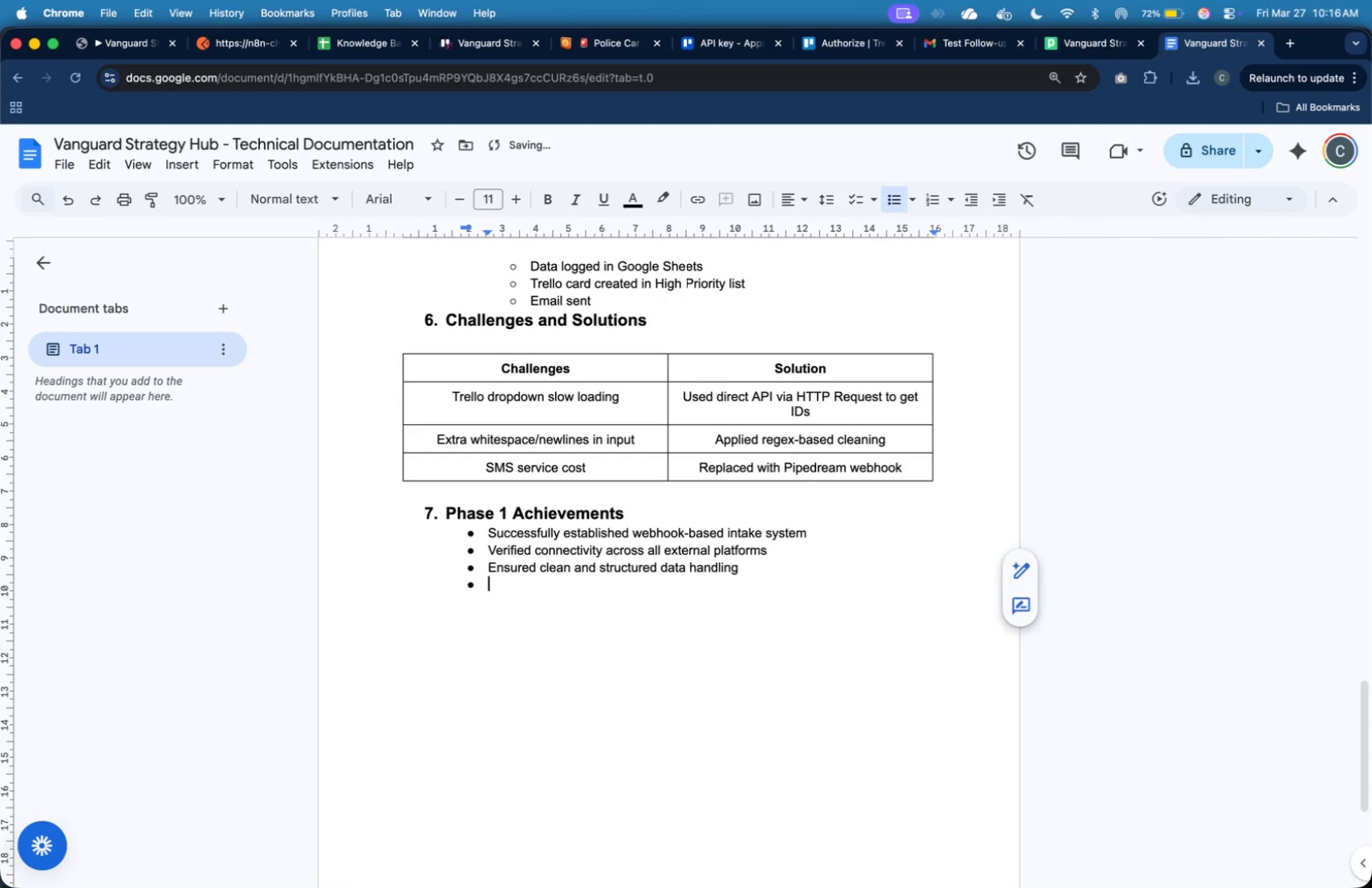 
type(Implemented end-to-end testable pipeline)
 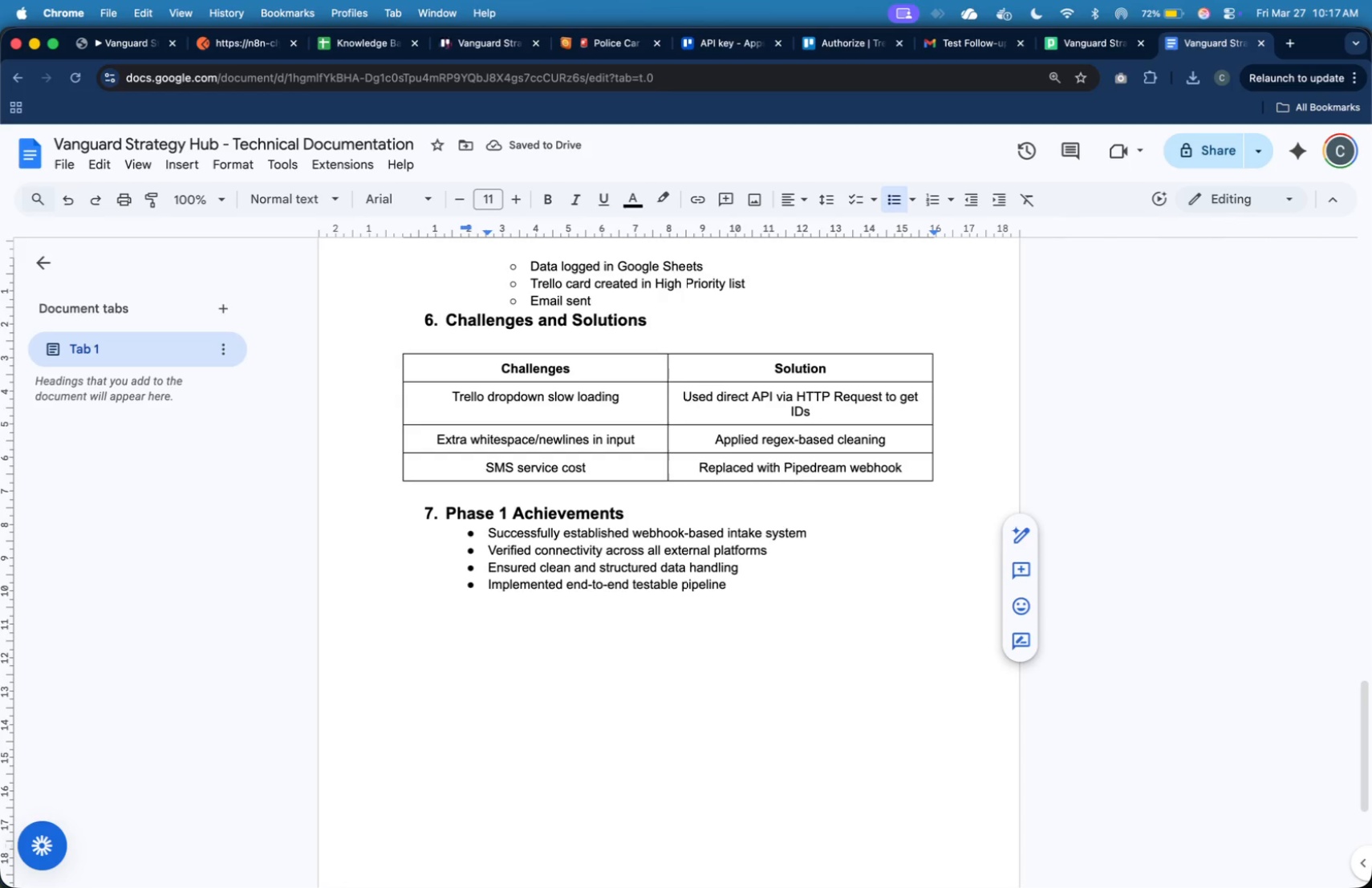 
wait(6.22)
 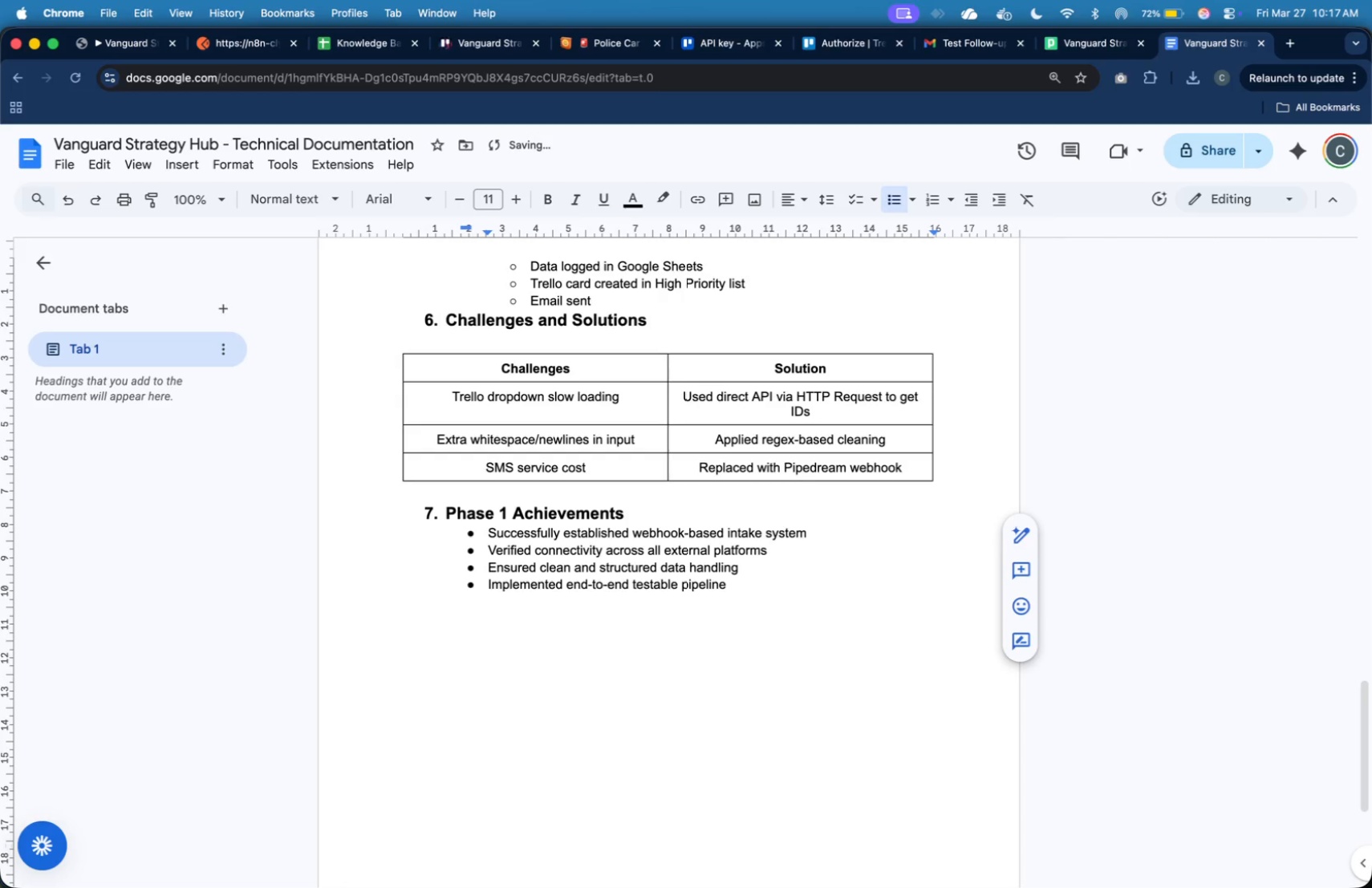 
key(Enter)
 